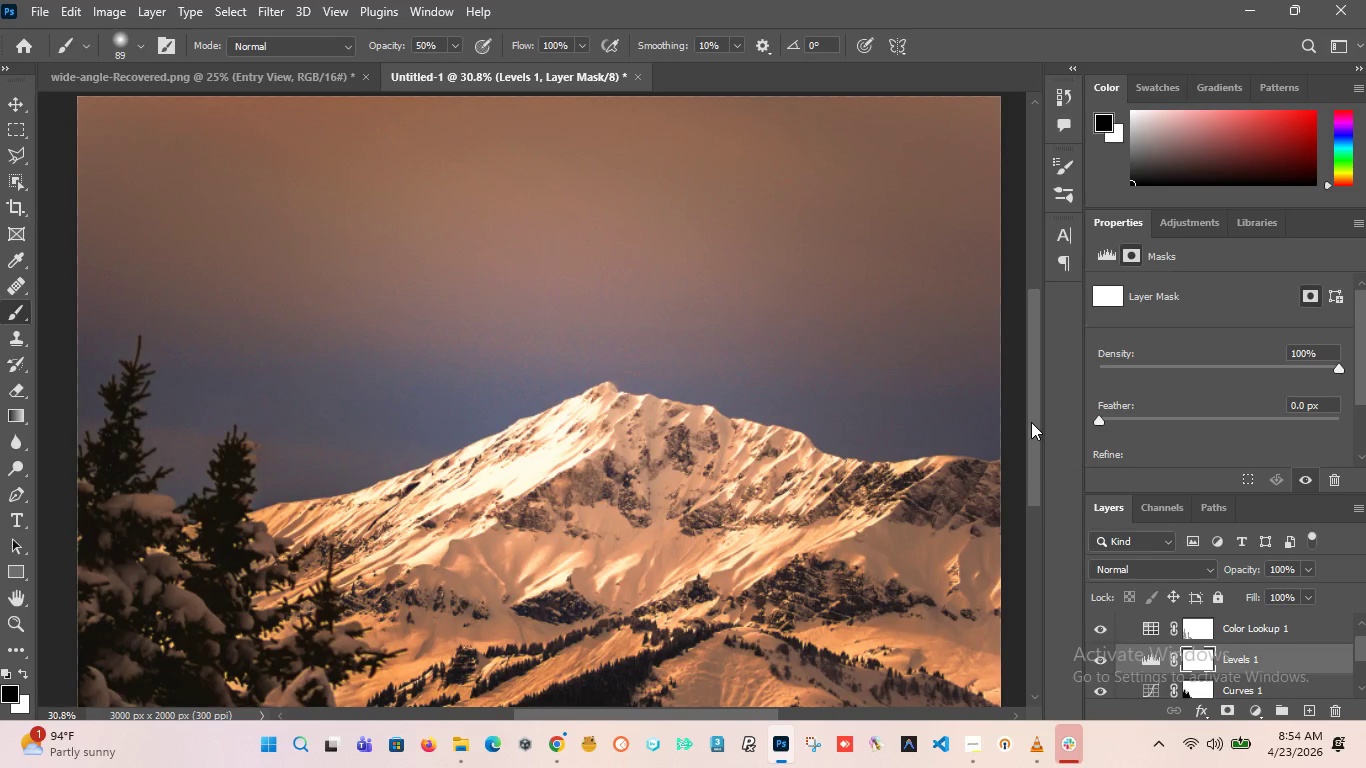 
left_click([1167, 608])
 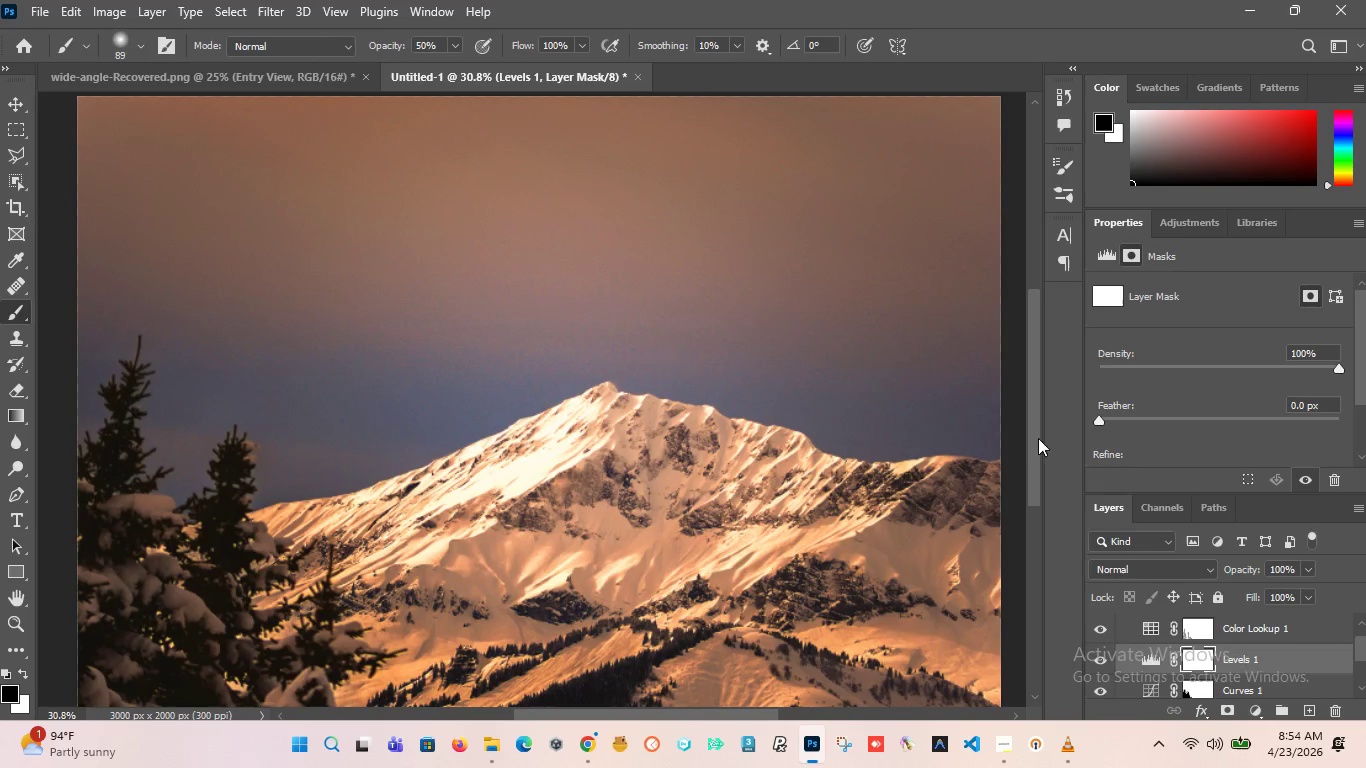 
left_click_drag(start_coordinate=[1032, 435], to_coordinate=[1034, 443])
 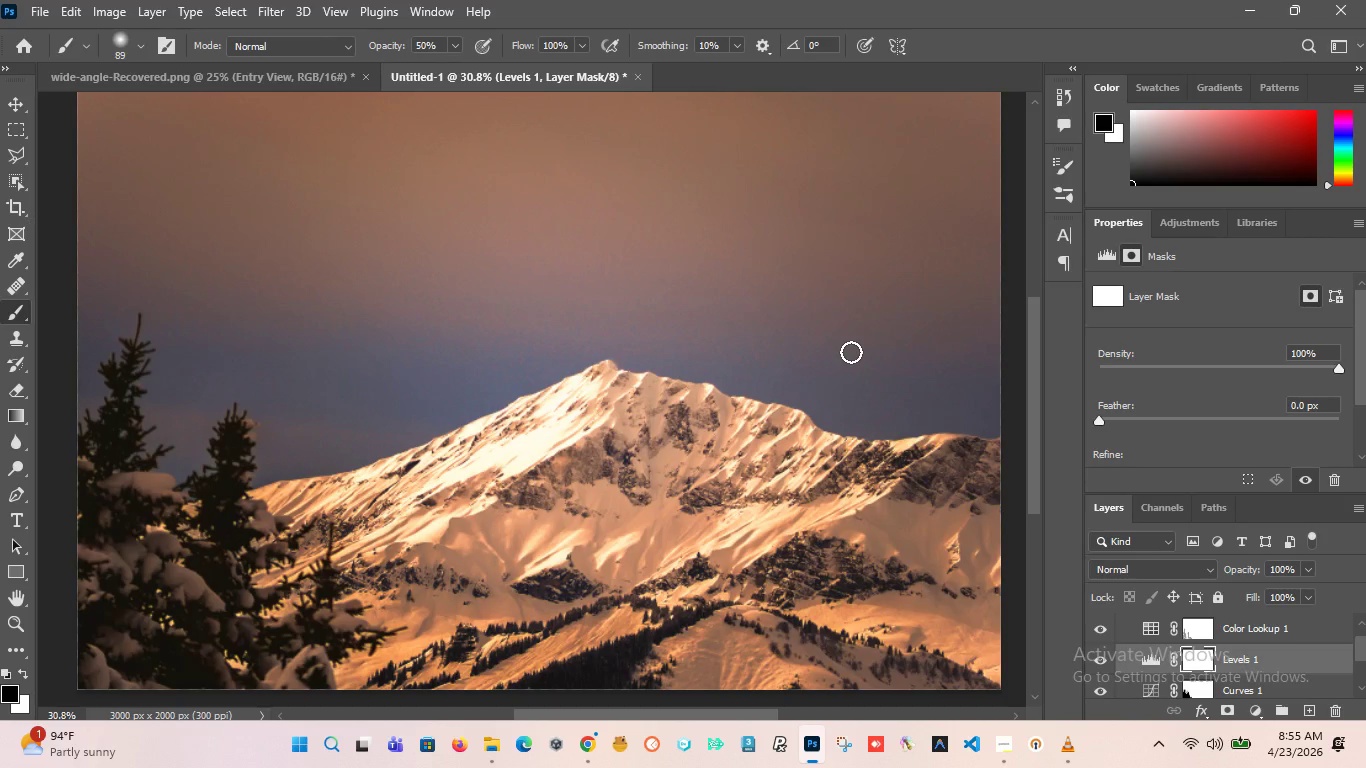 
wait(42.27)
 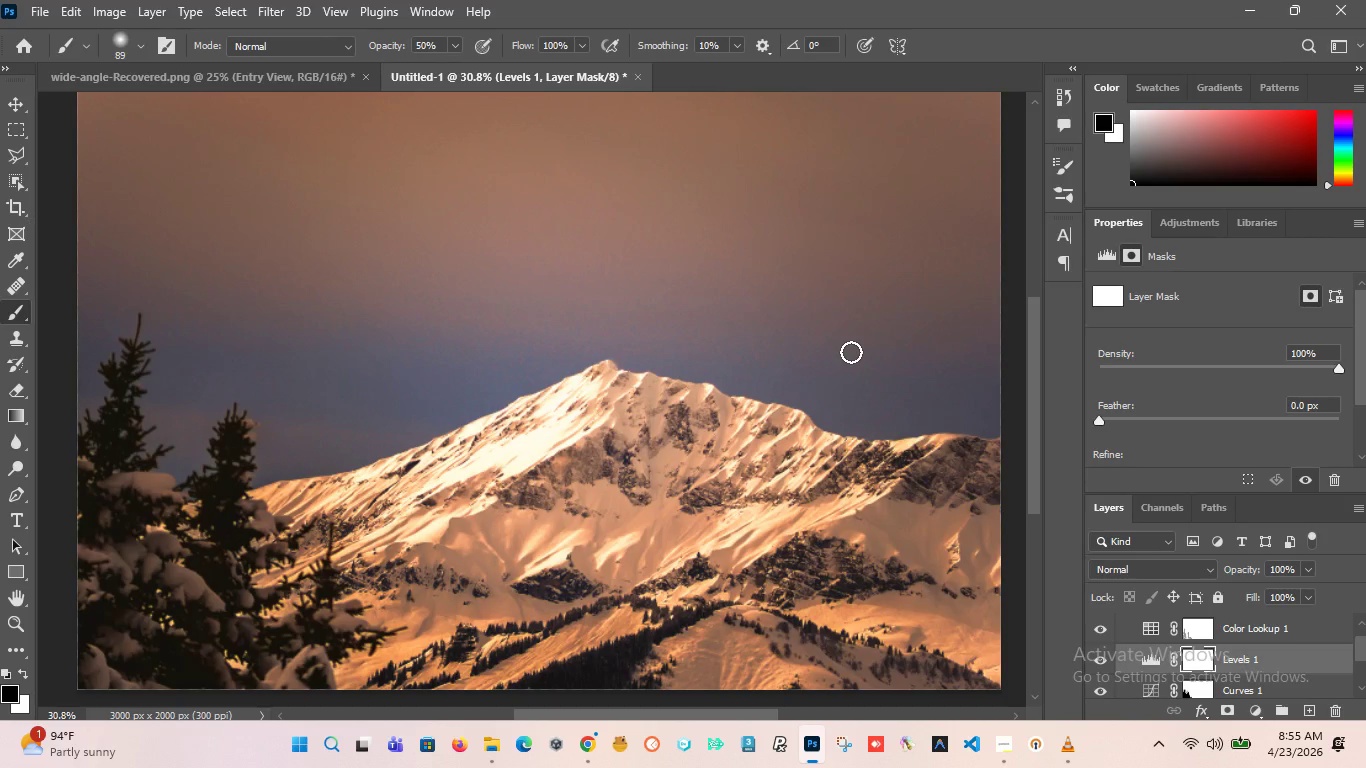 
hold_key(key=AltLeft, duration=4.05)
scroll: coordinate [661, 39], scroll_direction: down, amount: 6.0
 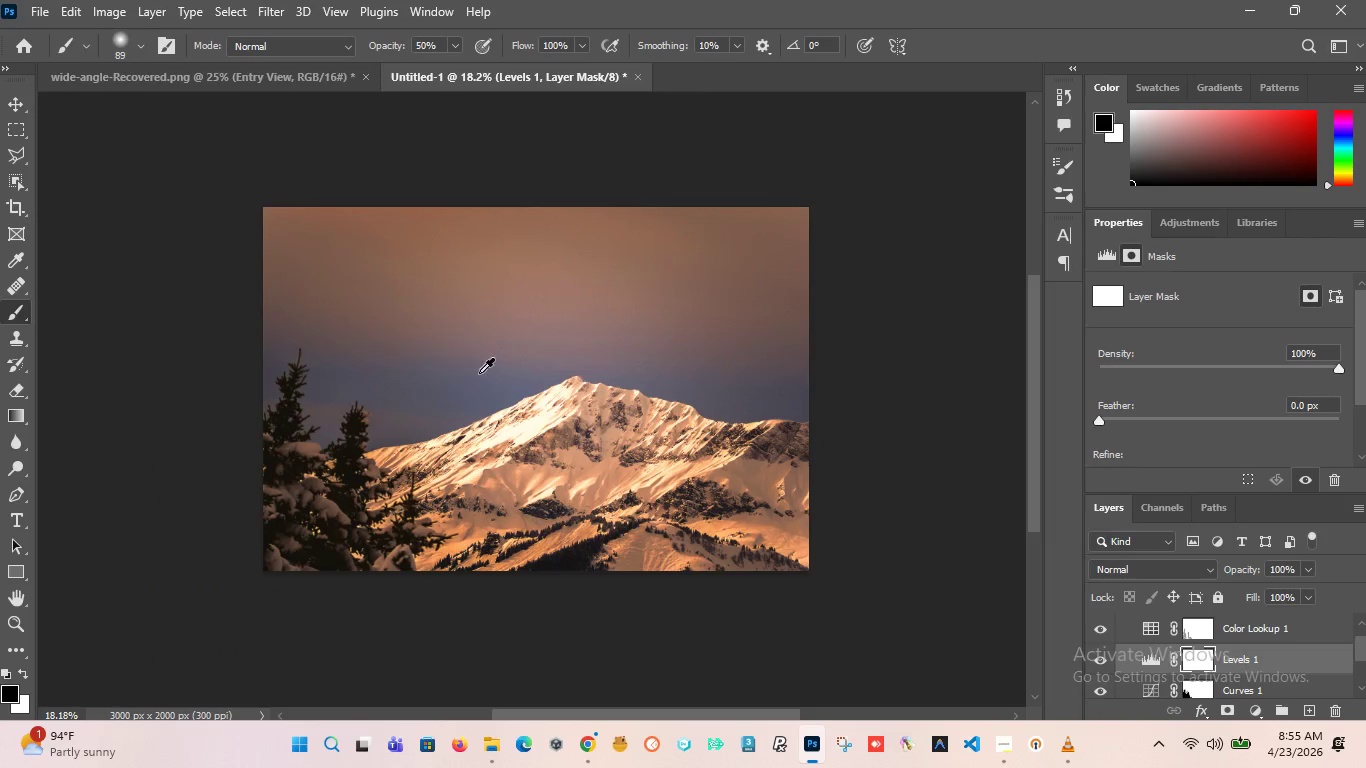 
scroll: coordinate [439, 412], scroll_direction: up, amount: 6.0
 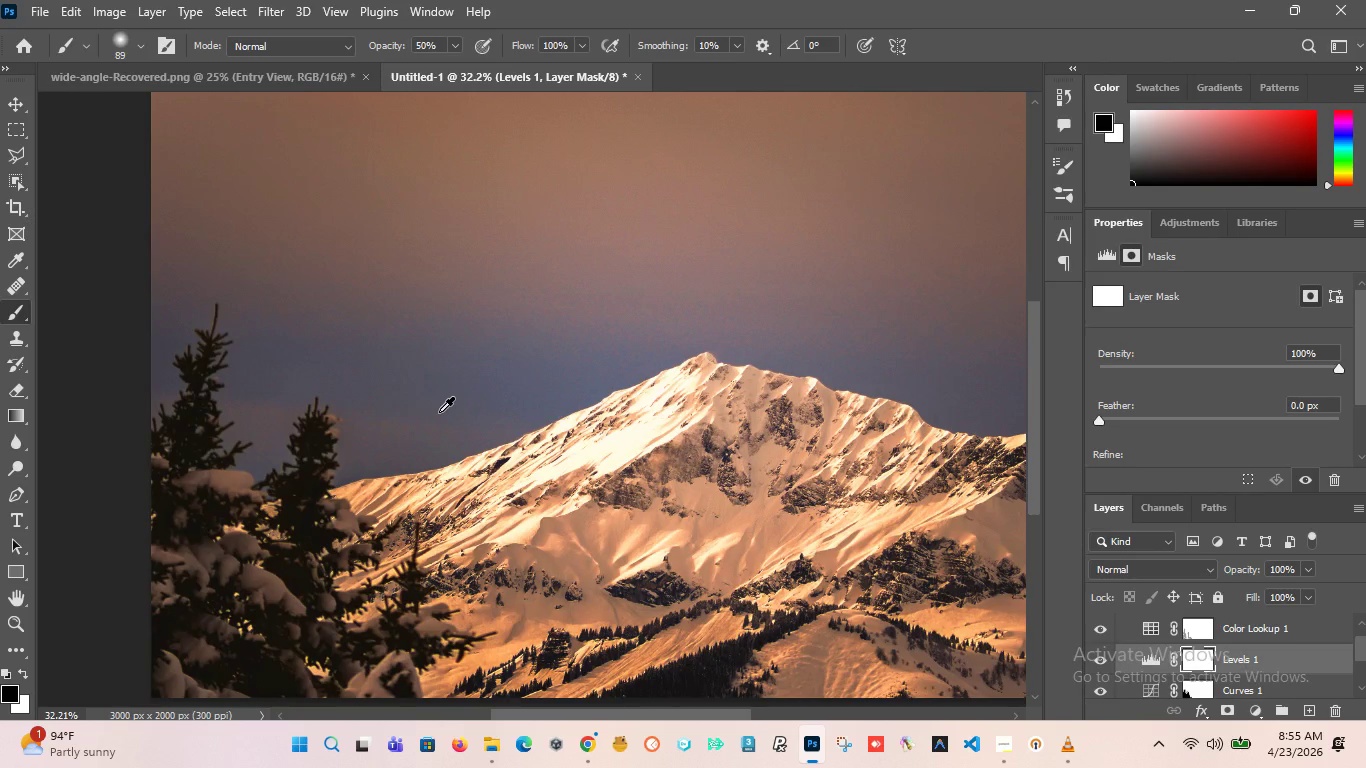 
scroll: coordinate [439, 412], scroll_direction: down, amount: 2.0
 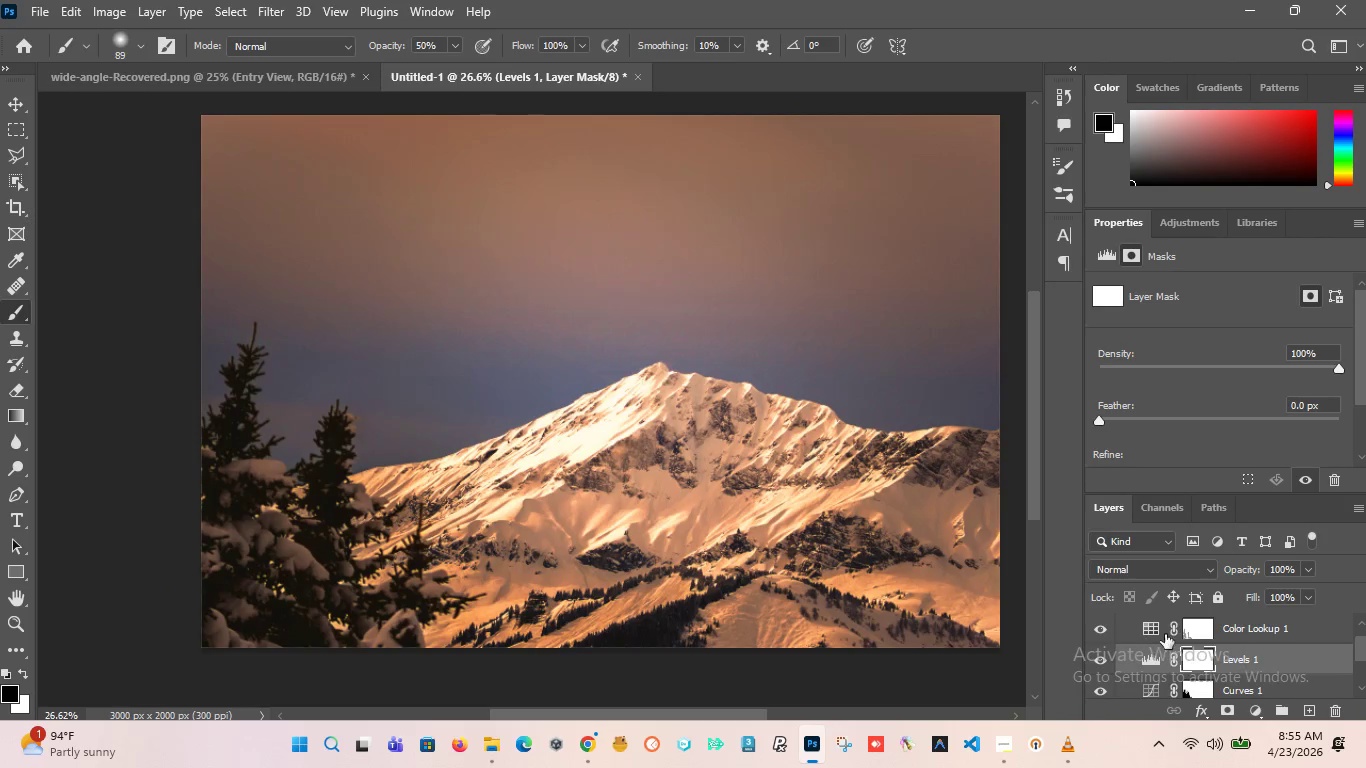 
scroll: coordinate [1179, 635], scroll_direction: up, amount: 5.0
 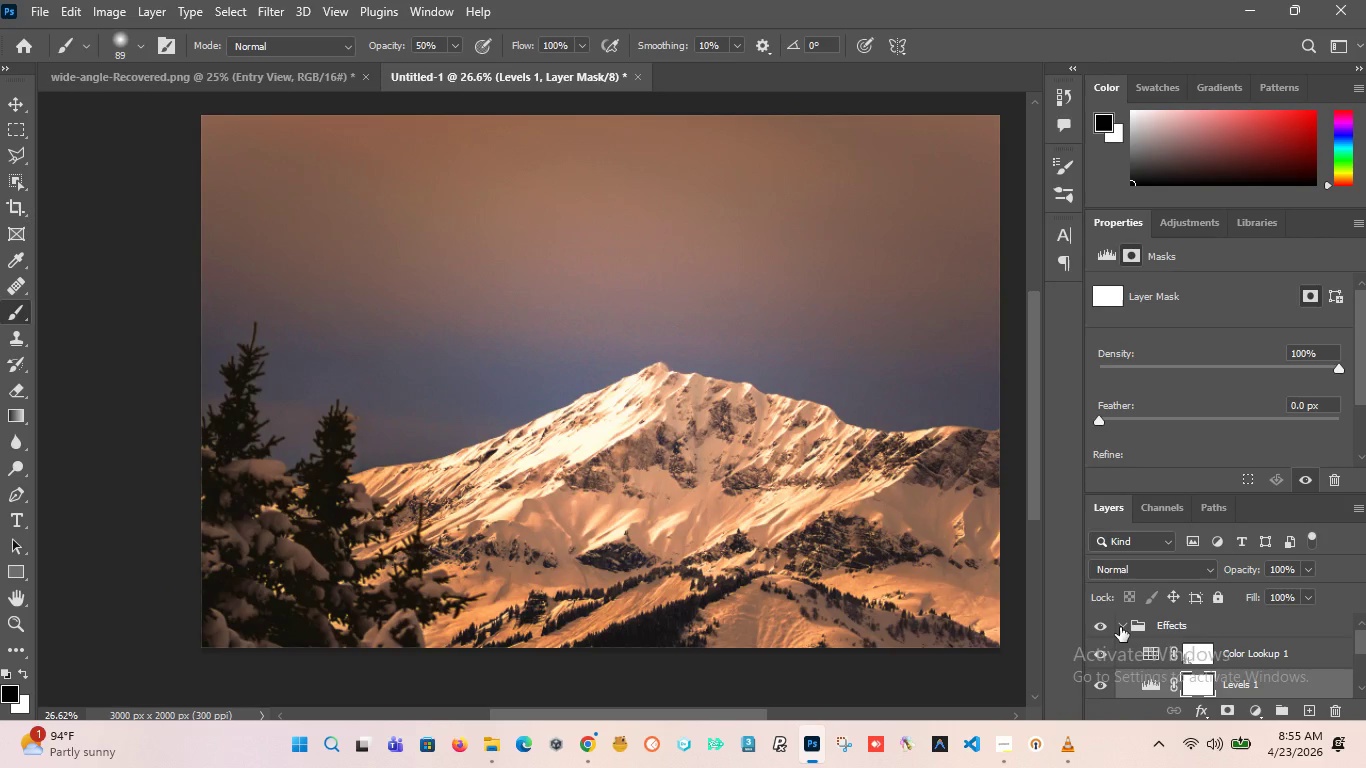 
left_click([1120, 627])
 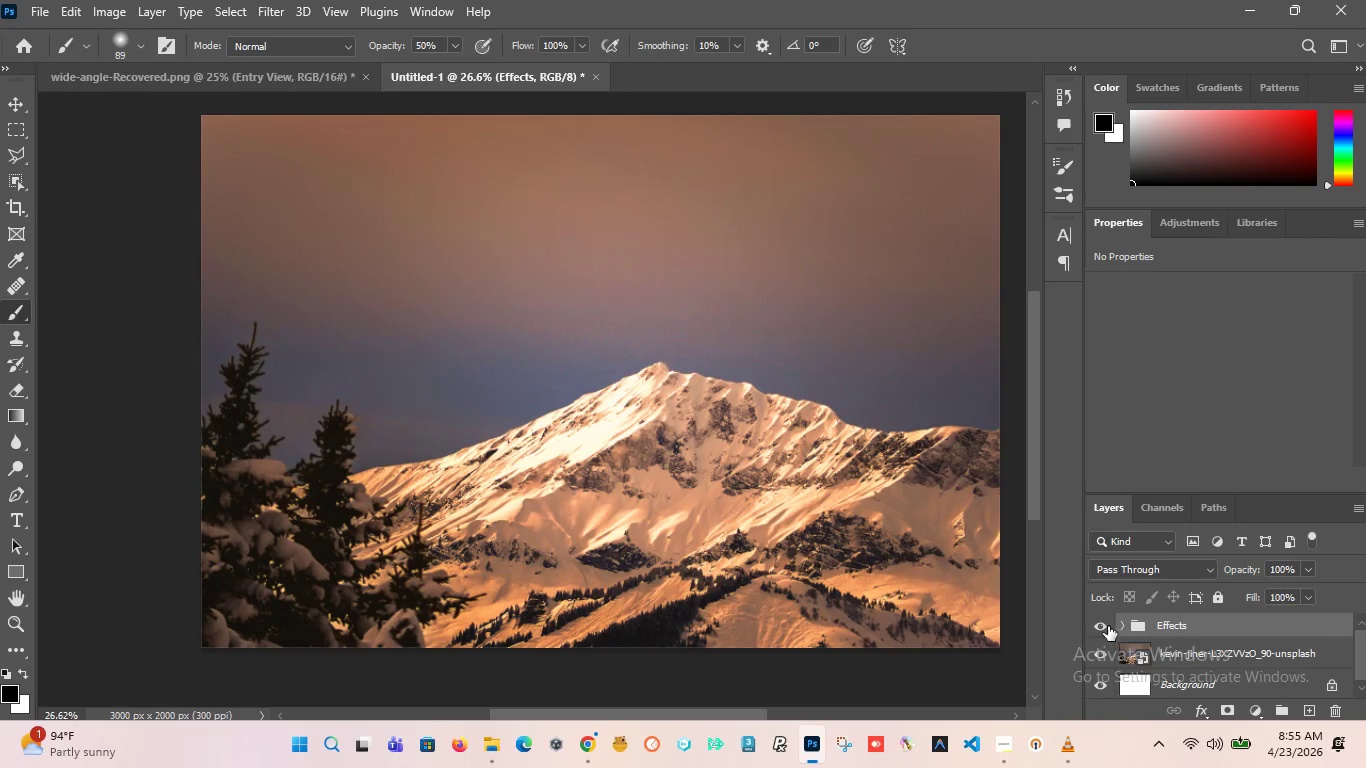 
left_click([1106, 626])
 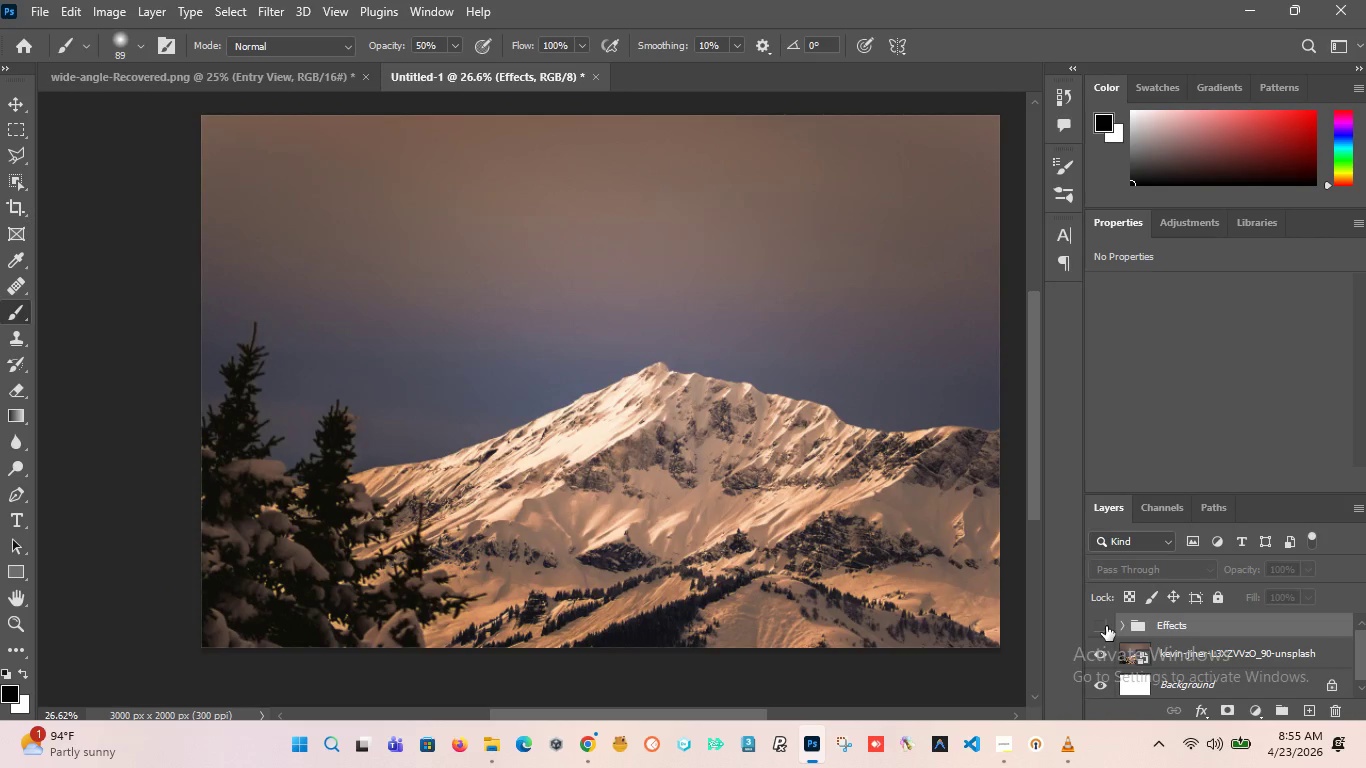 
left_click([1106, 626])
 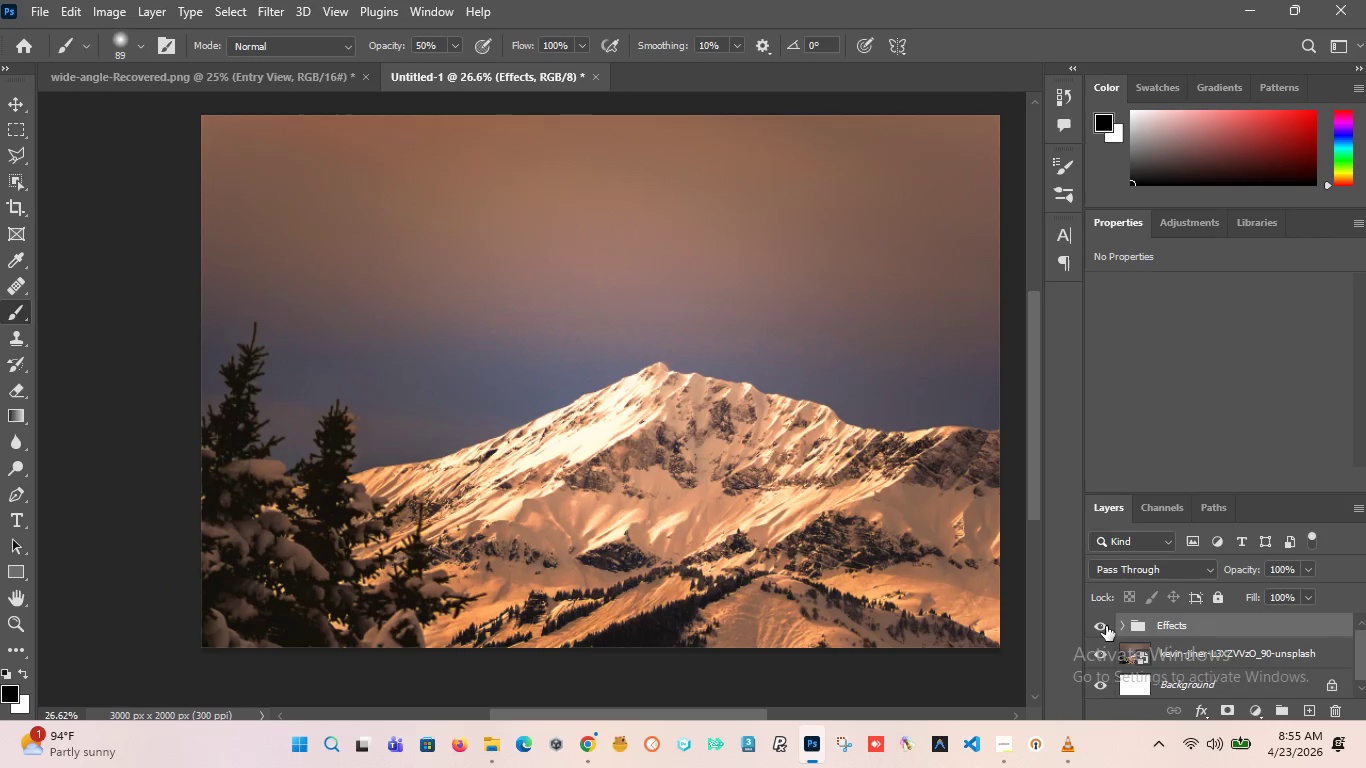 
left_click([1106, 626])
 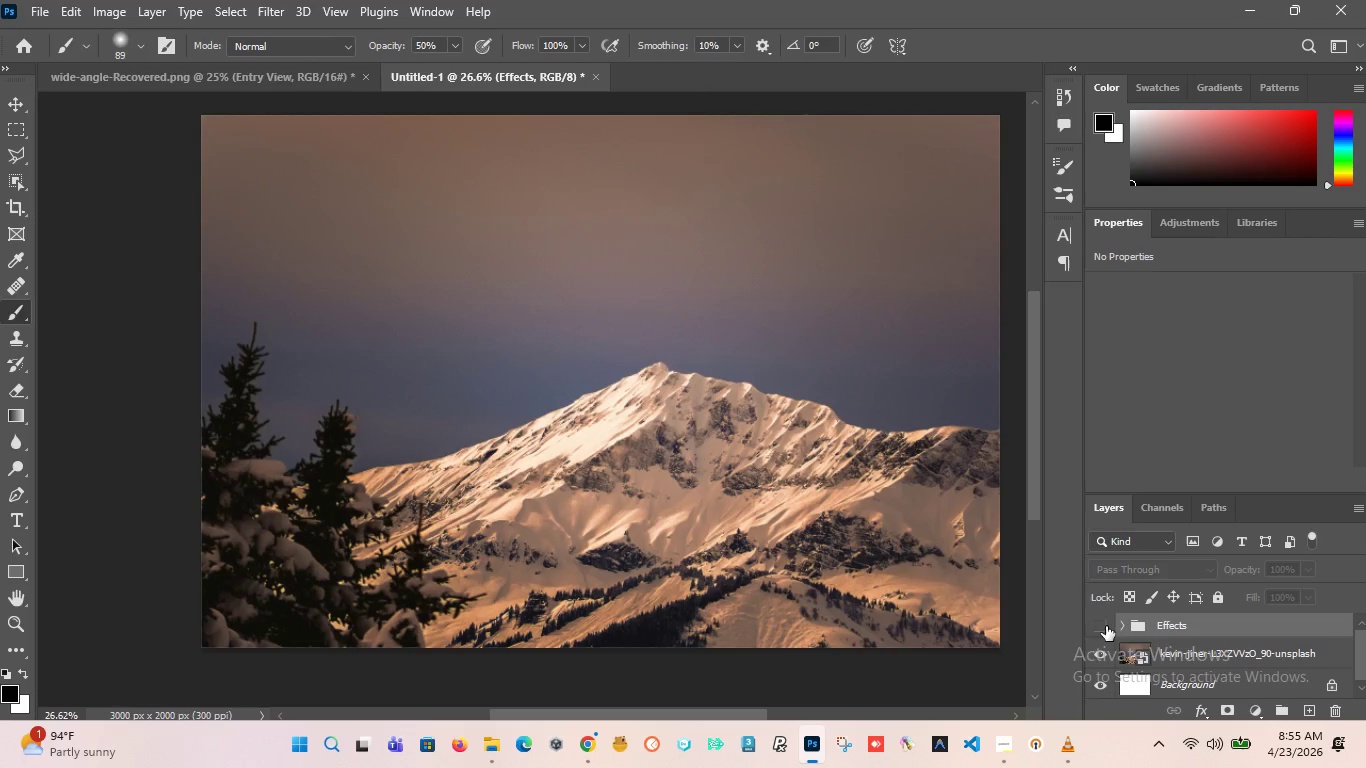 
left_click([1106, 626])
 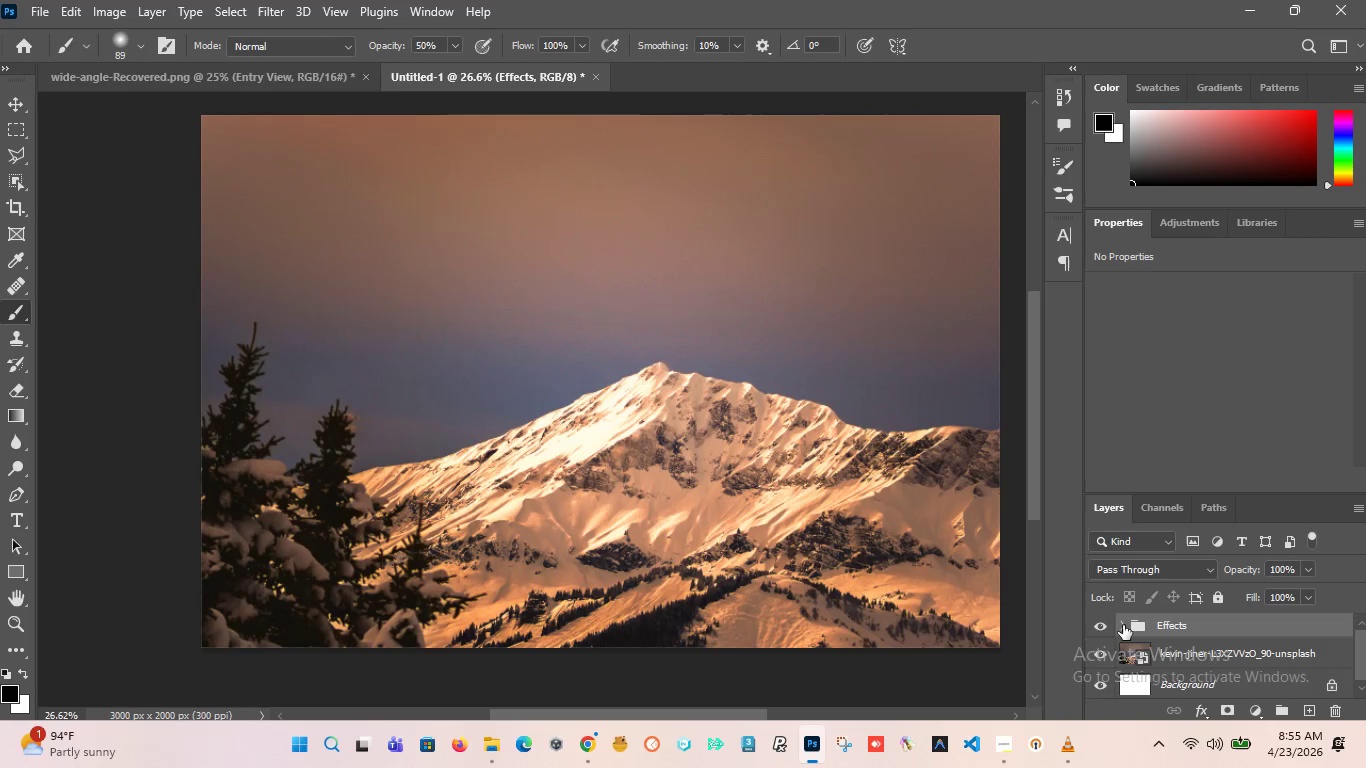 
left_click([1124, 625])
 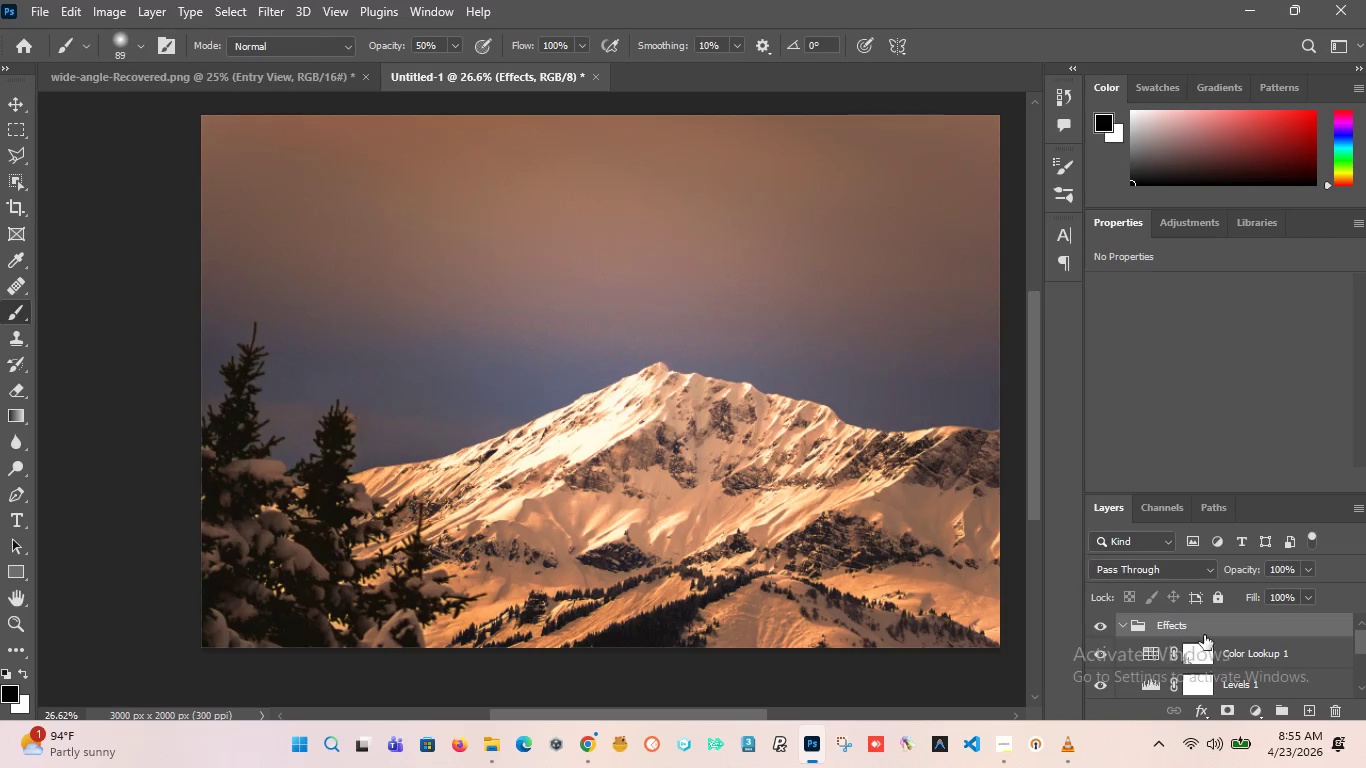 
scroll: coordinate [1204, 636], scroll_direction: down, amount: 1.0
 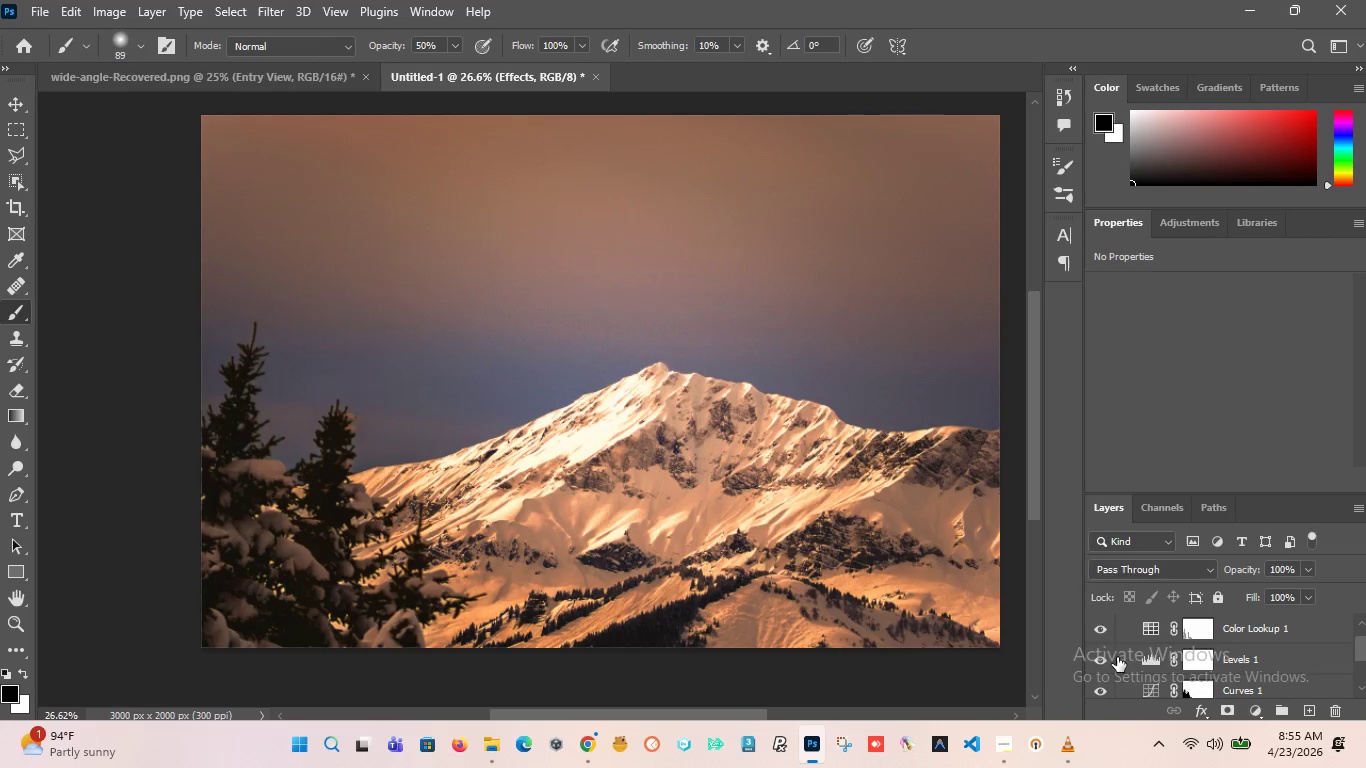 
left_click([1104, 658])
 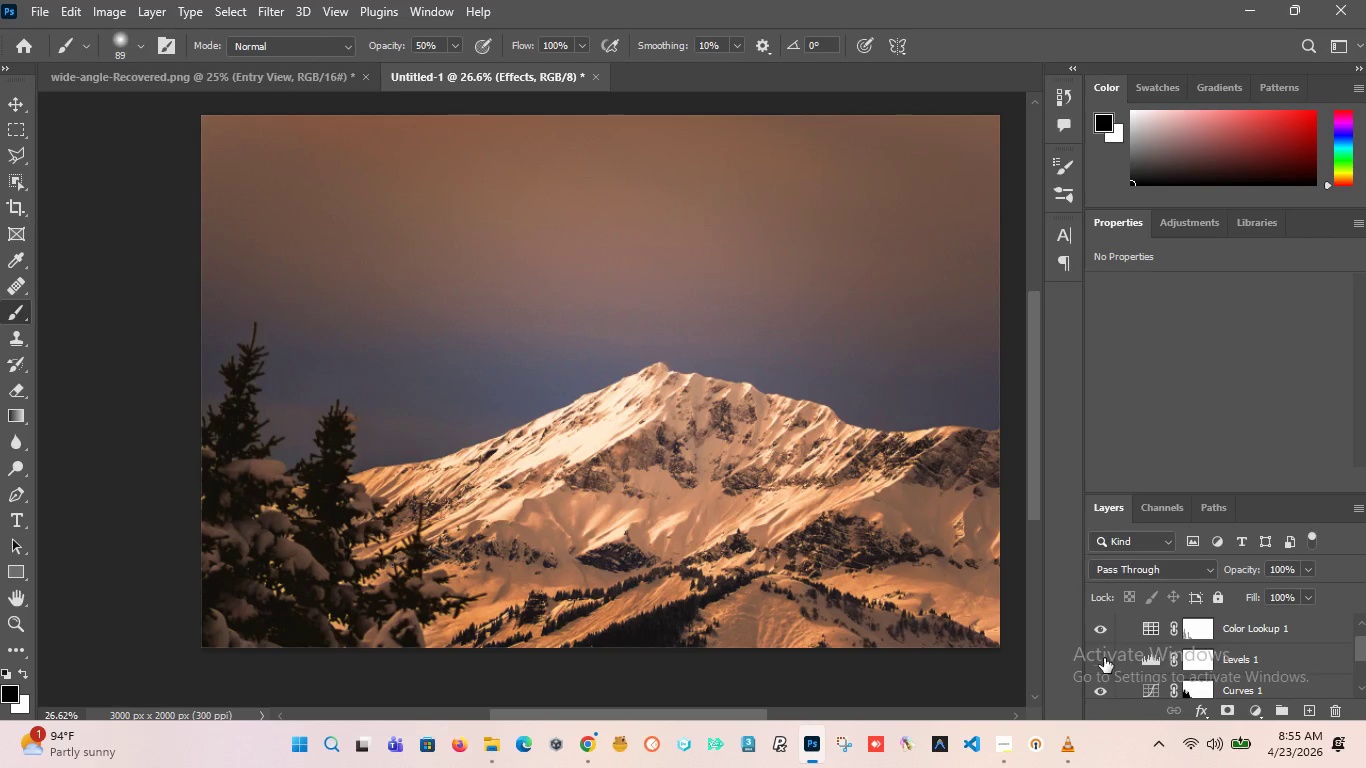 
left_click([1104, 658])
 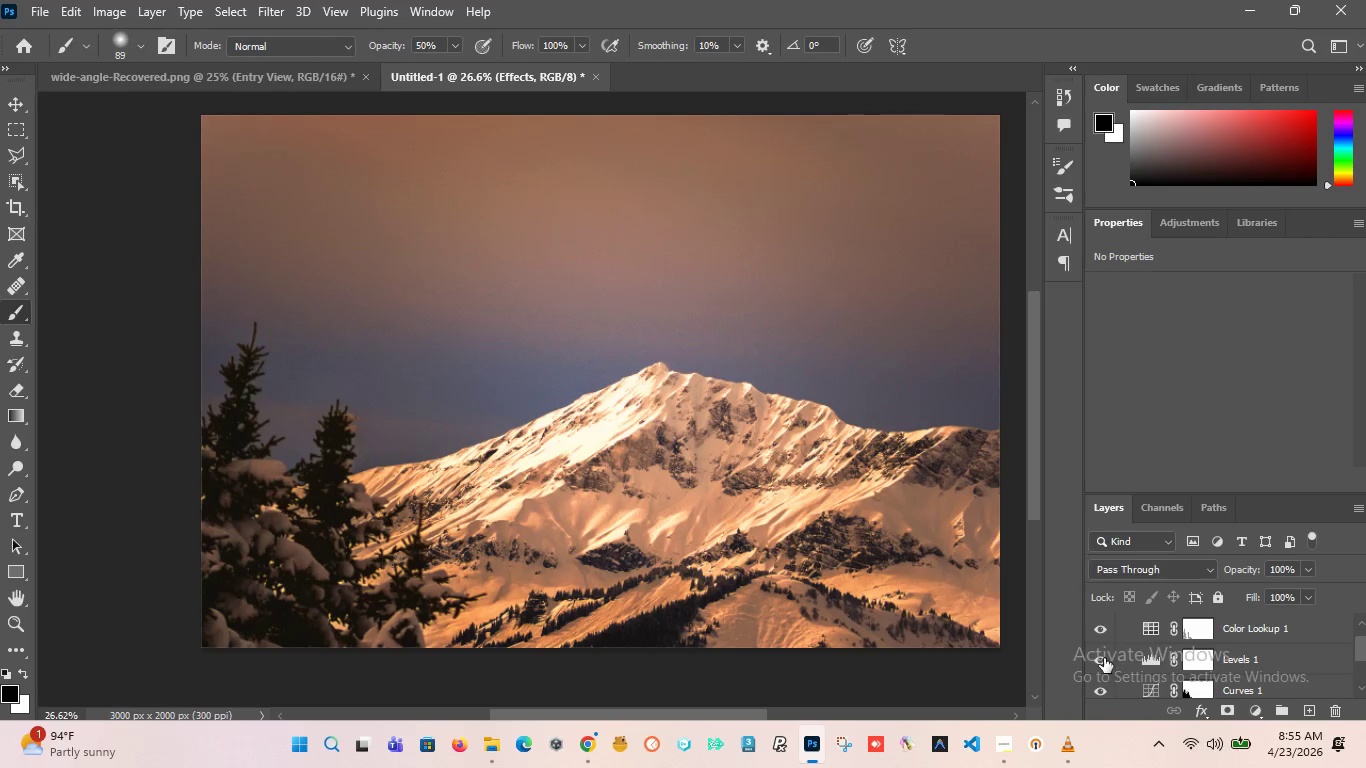 
left_click([1104, 658])
 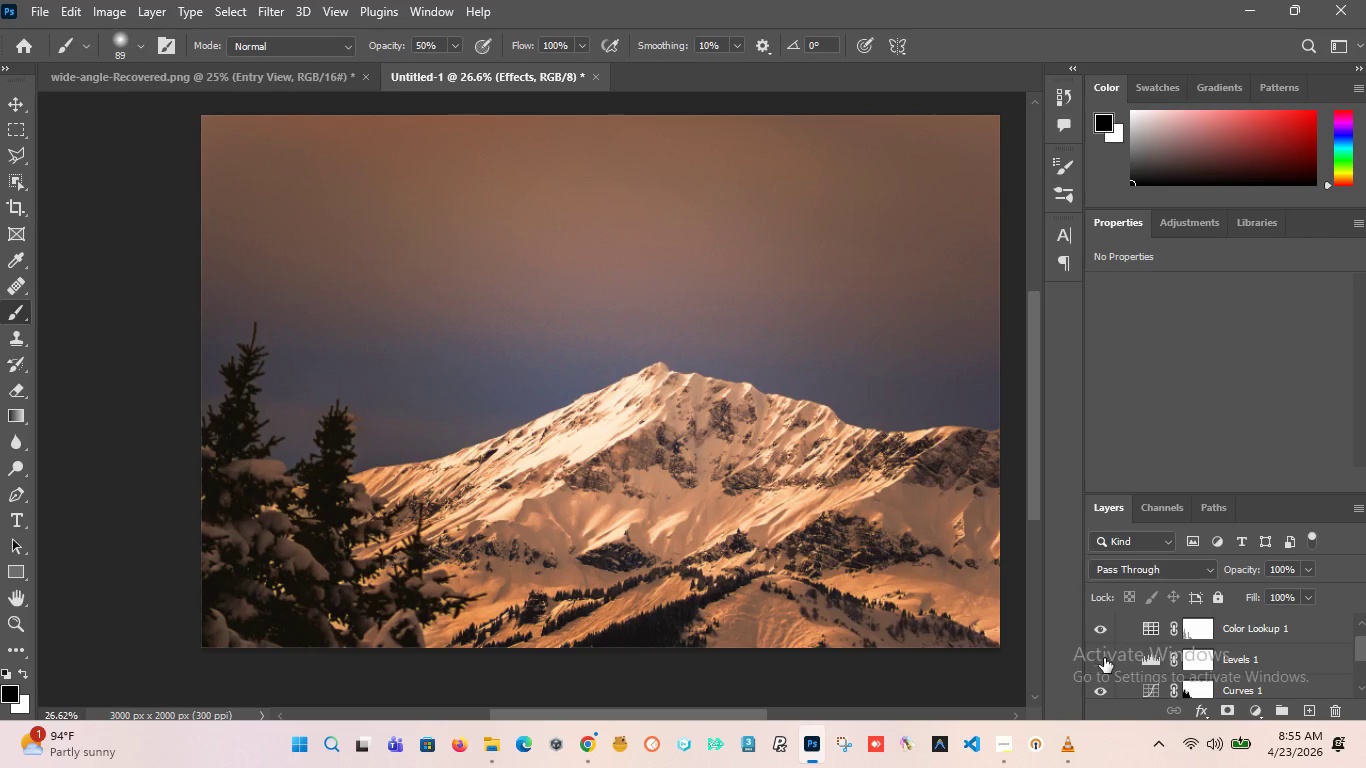 
left_click([1104, 658])
 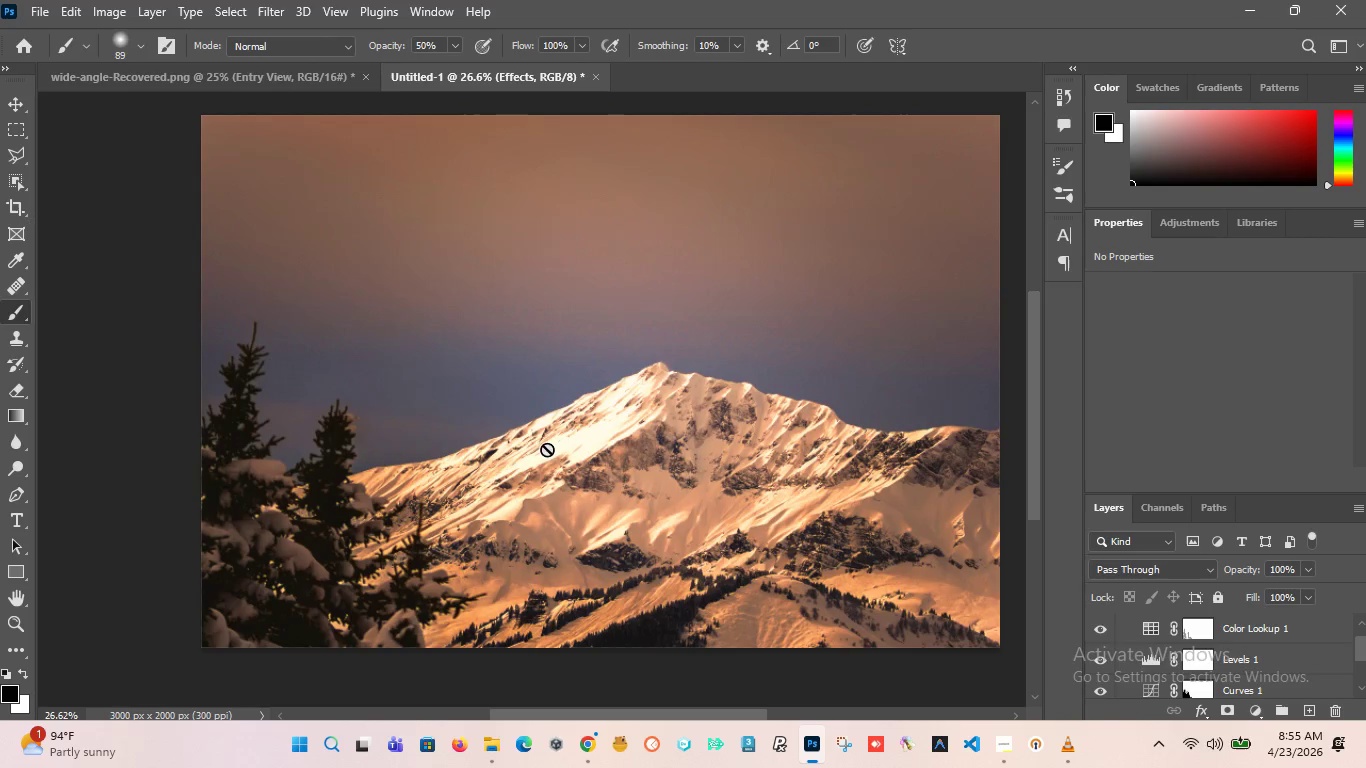 
hold_key(key=AltLeft, duration=1.17)
scroll: coordinate [583, 359], scroll_direction: down, amount: 6.0
 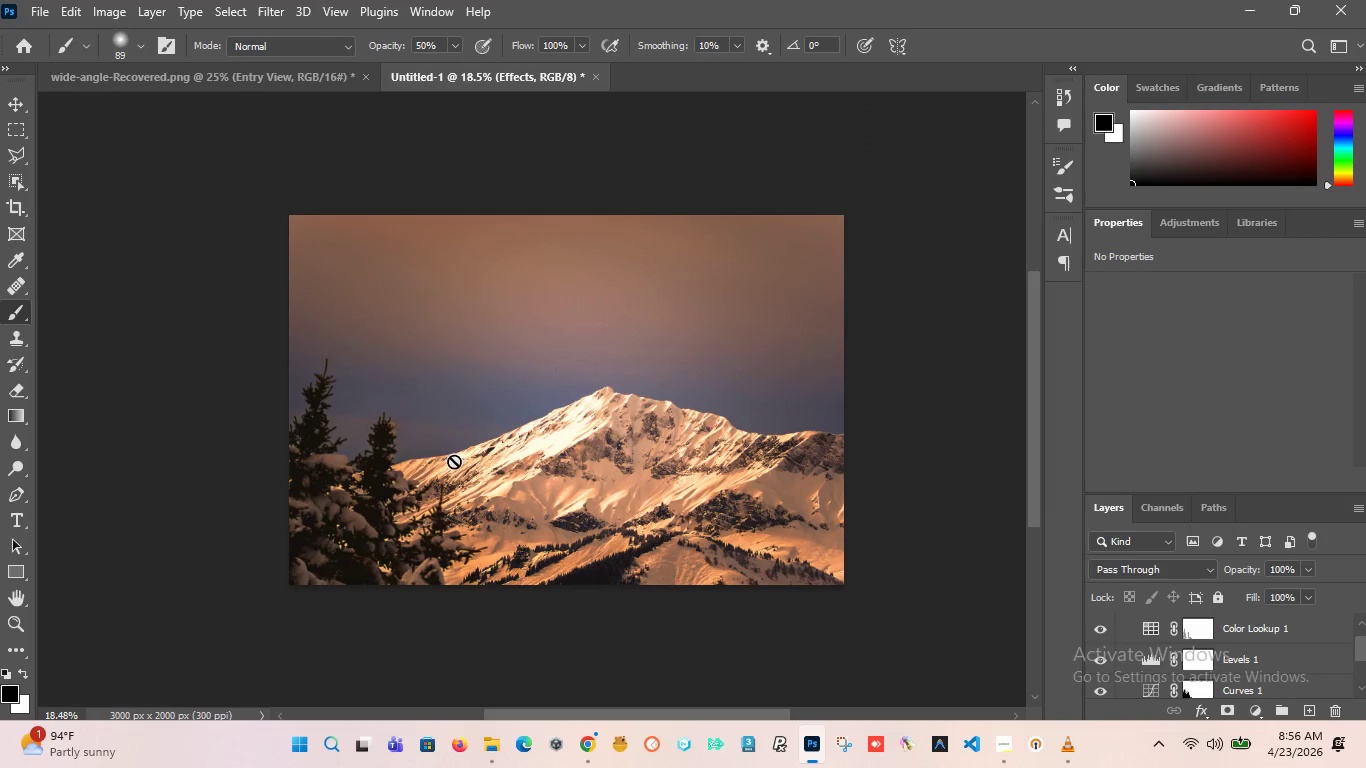 
hold_key(key=AltLeft, duration=3.27)
scroll: coordinate [1133, 627], scroll_direction: up, amount: 31.0
 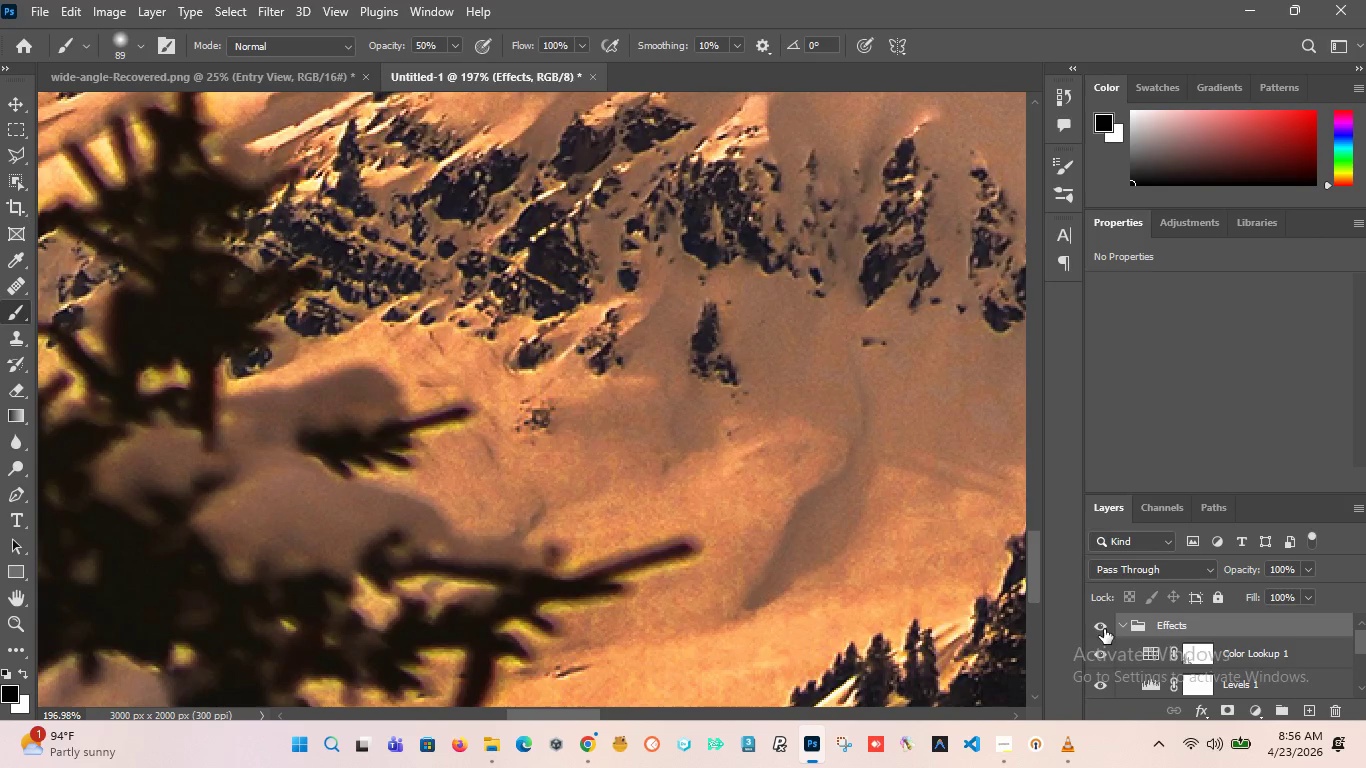 
left_click([1104, 629])
 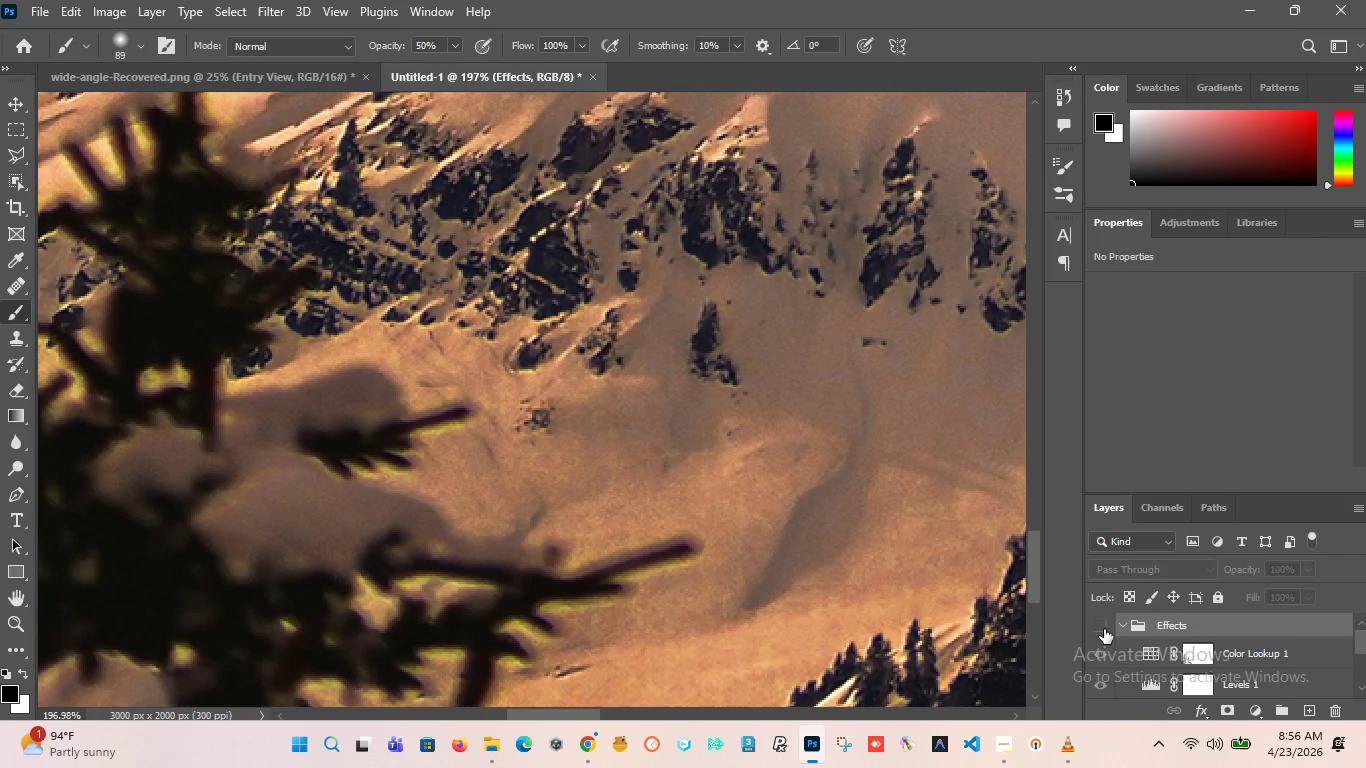 
left_click([1104, 629])
 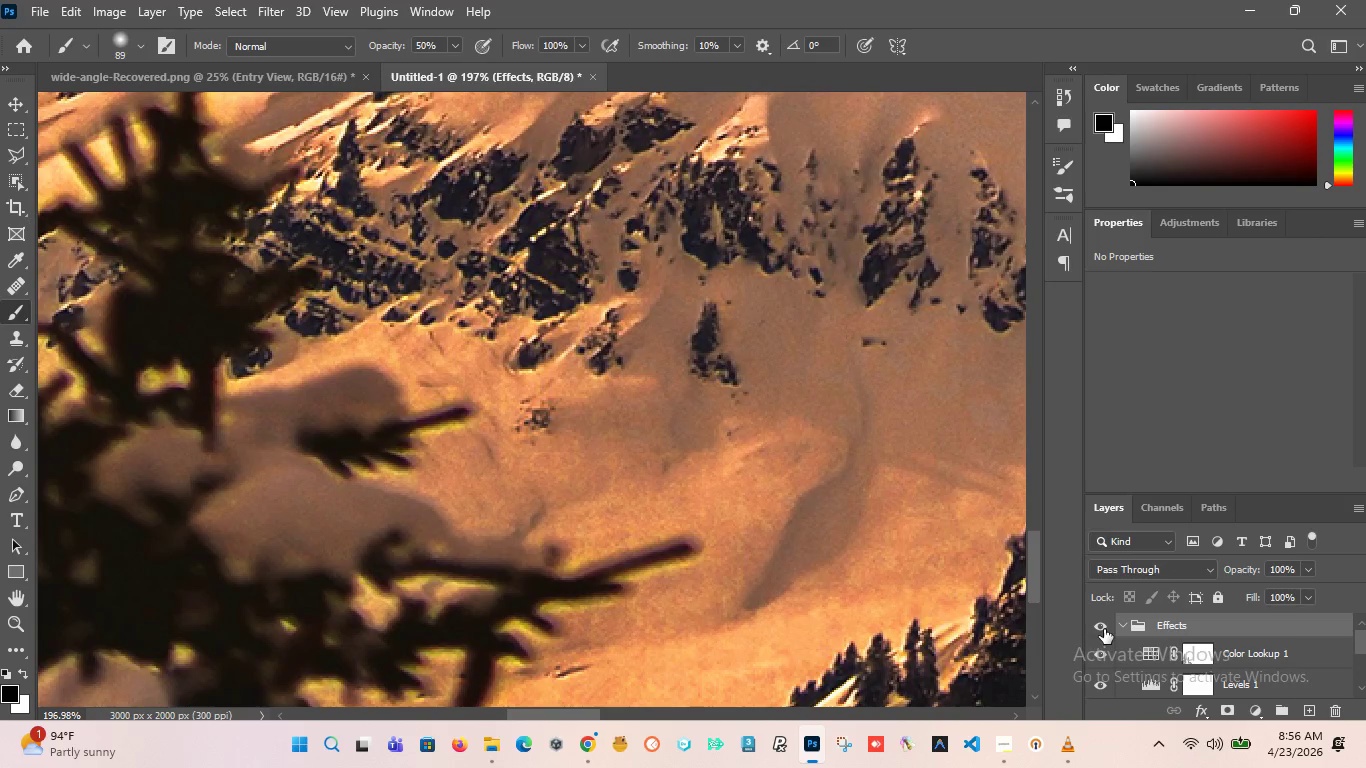 
left_click([1104, 629])
 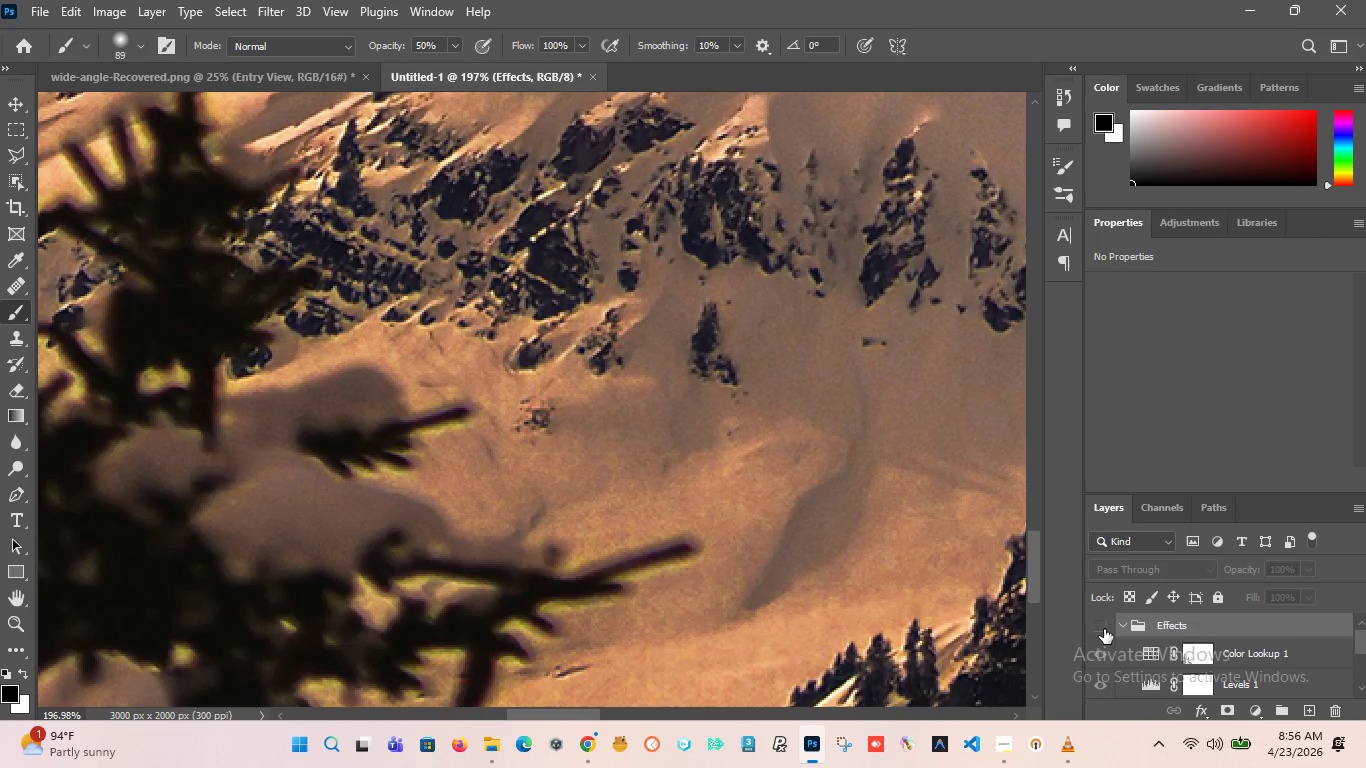 
left_click([1104, 629])
 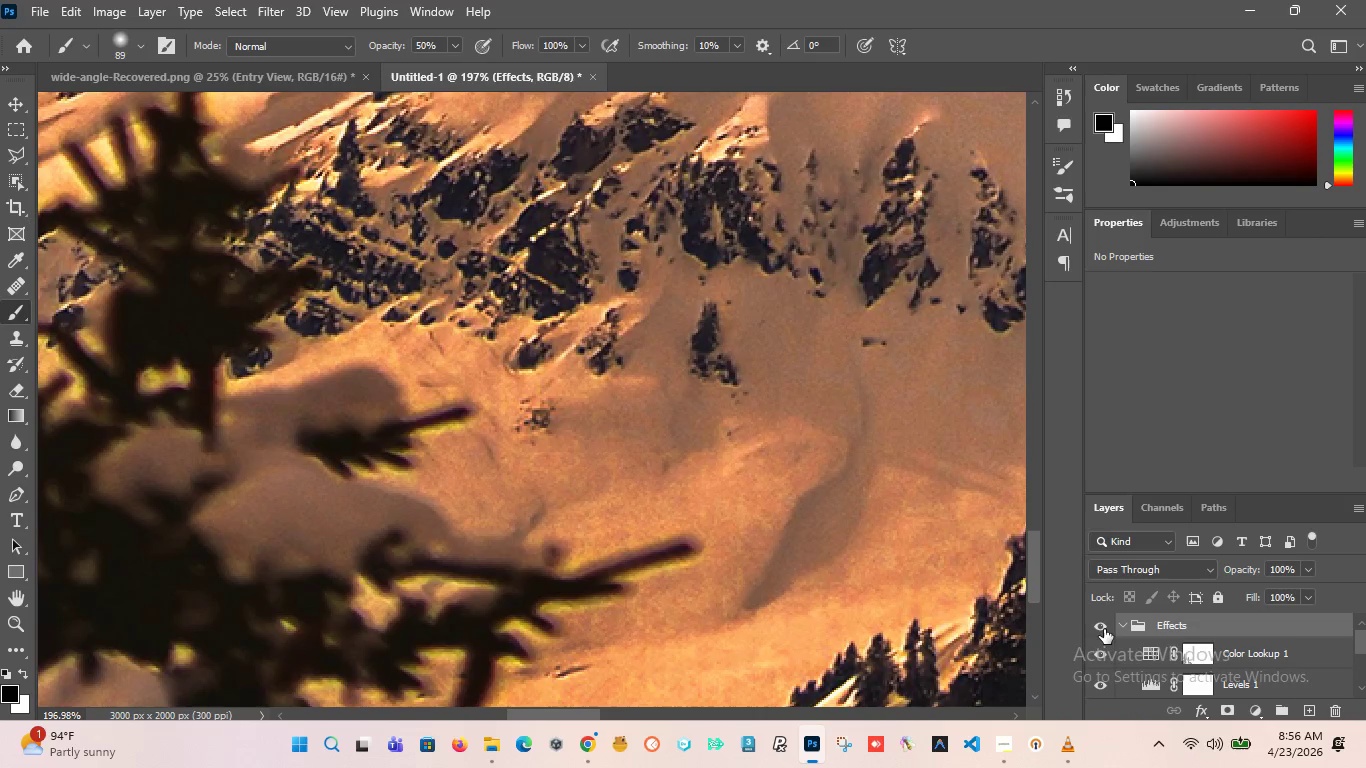 
left_click([1104, 629])
 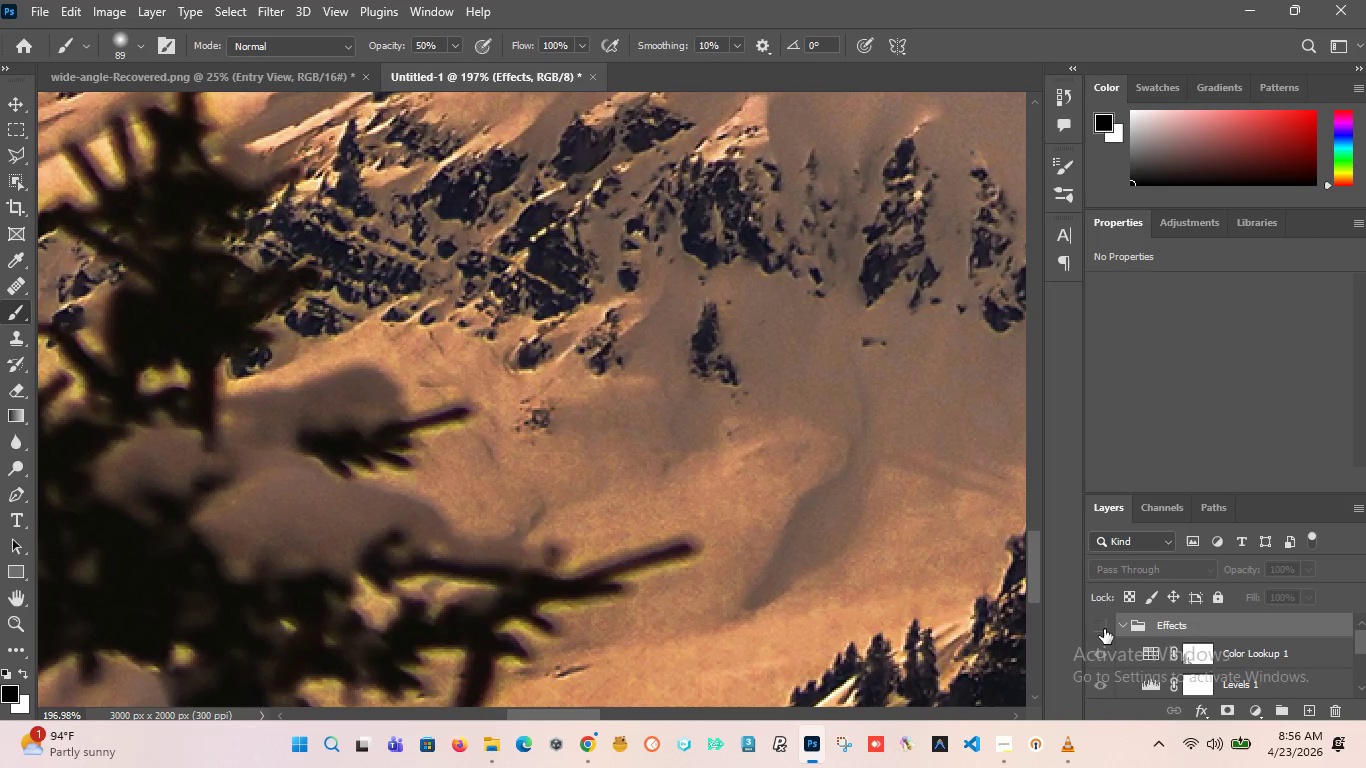 
left_click([1104, 629])
 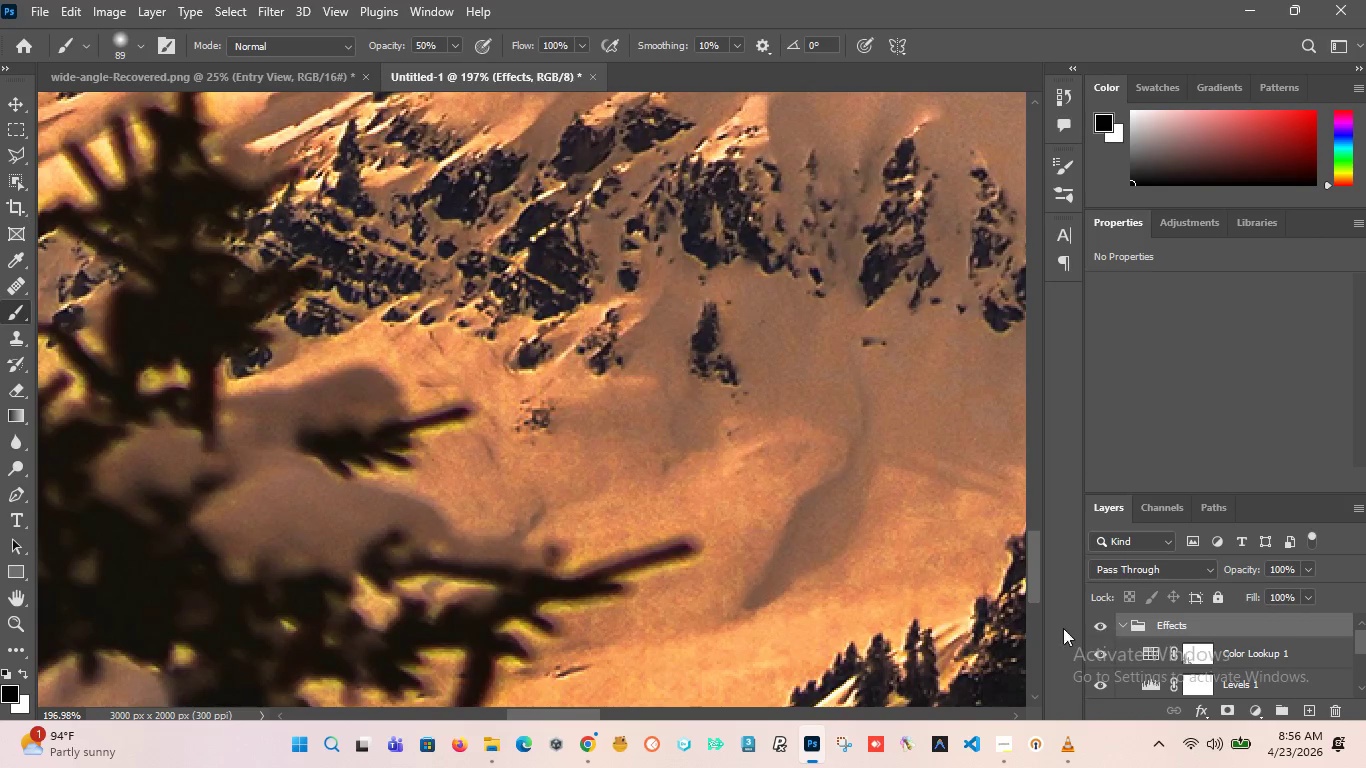 
hold_key(key=AltLeft, duration=5.31)
scroll: coordinate [650, 417], scroll_direction: down, amount: 25.0
 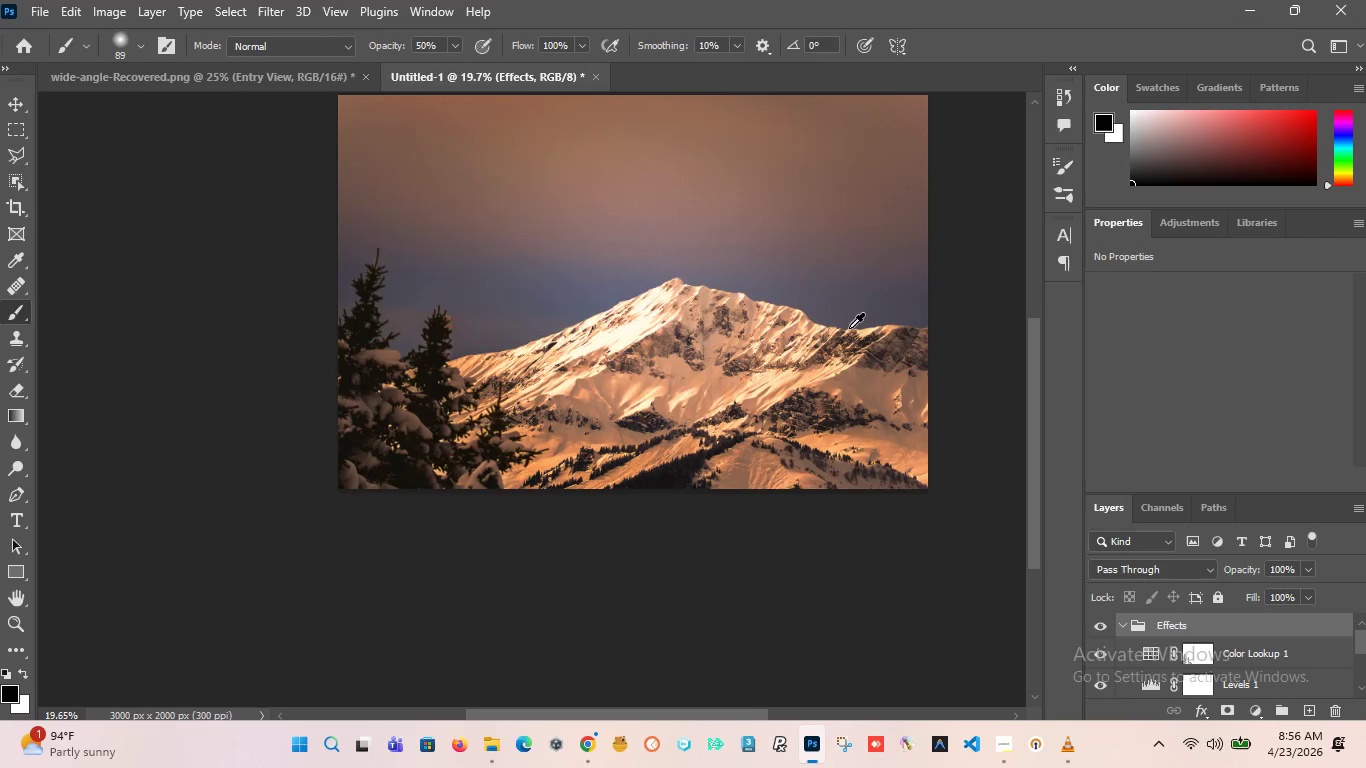 
scroll: coordinate [892, 326], scroll_direction: up, amount: 23.0
 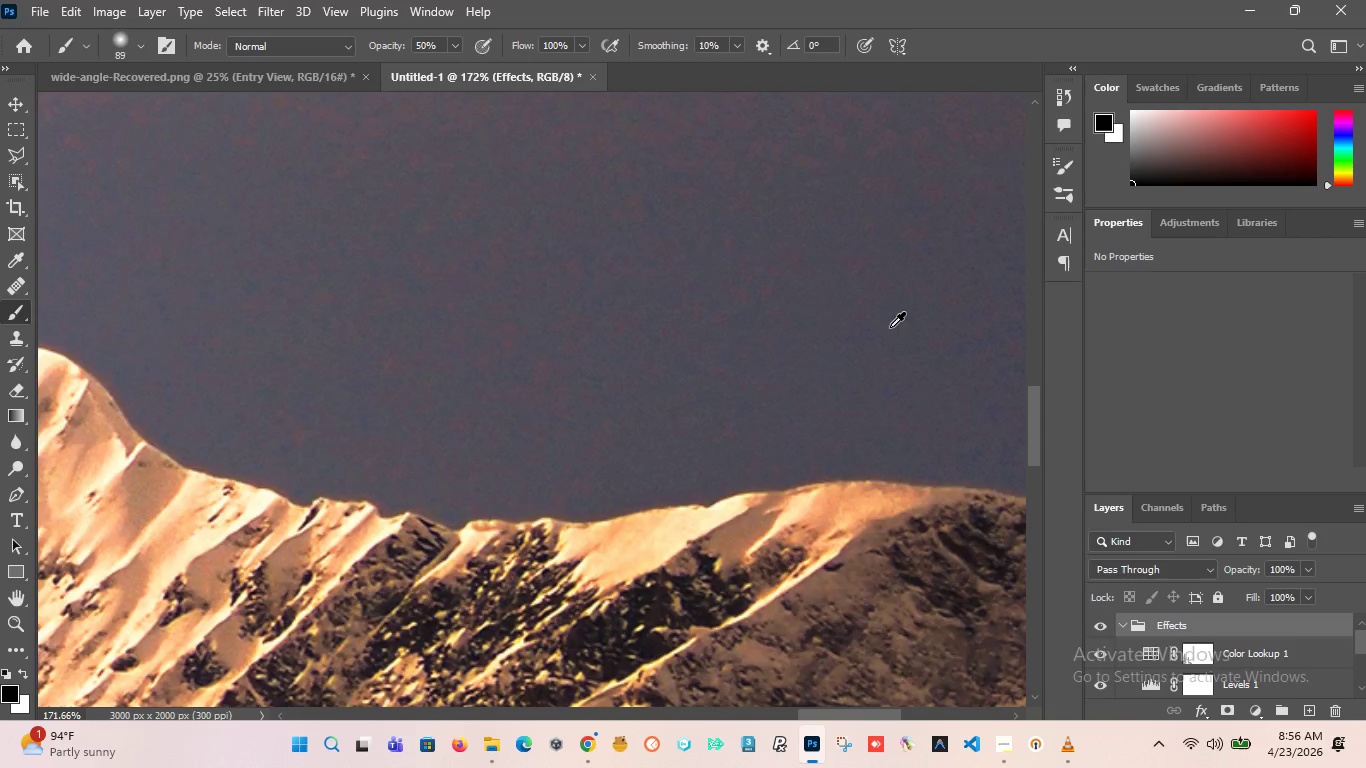 
scroll: coordinate [873, 342], scroll_direction: down, amount: 19.0
 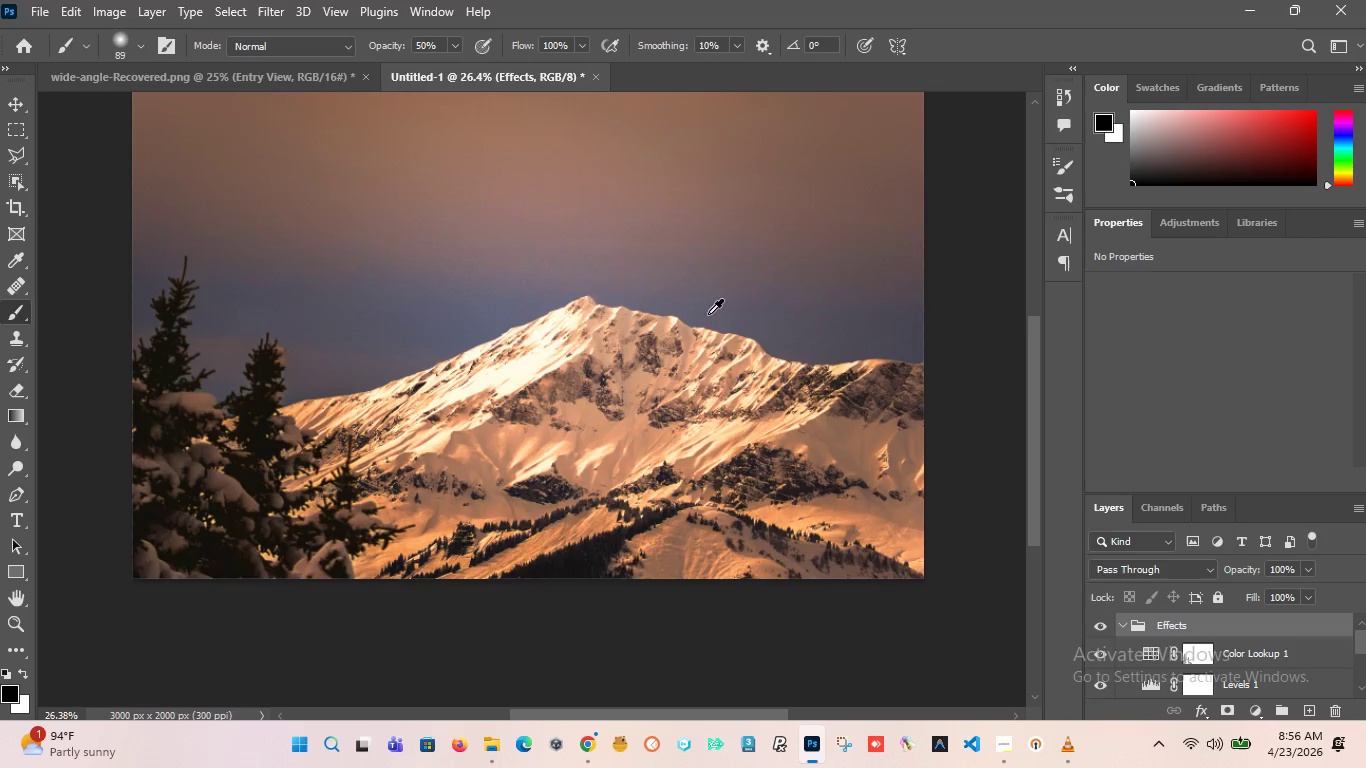 
hold_key(key=AltLeft, duration=1.48)
scroll: coordinate [572, 433], scroll_direction: up, amount: 7.0
 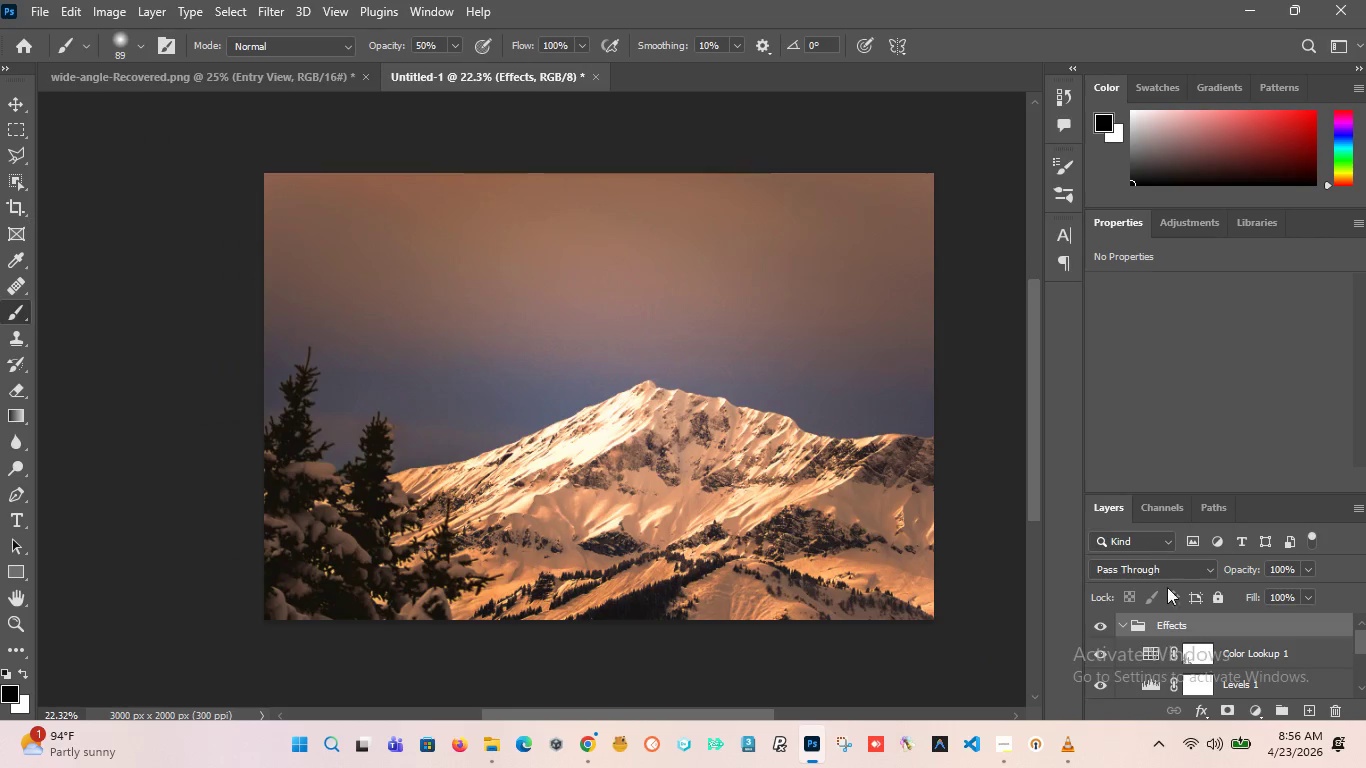 
mouse_move([1139, 606])
 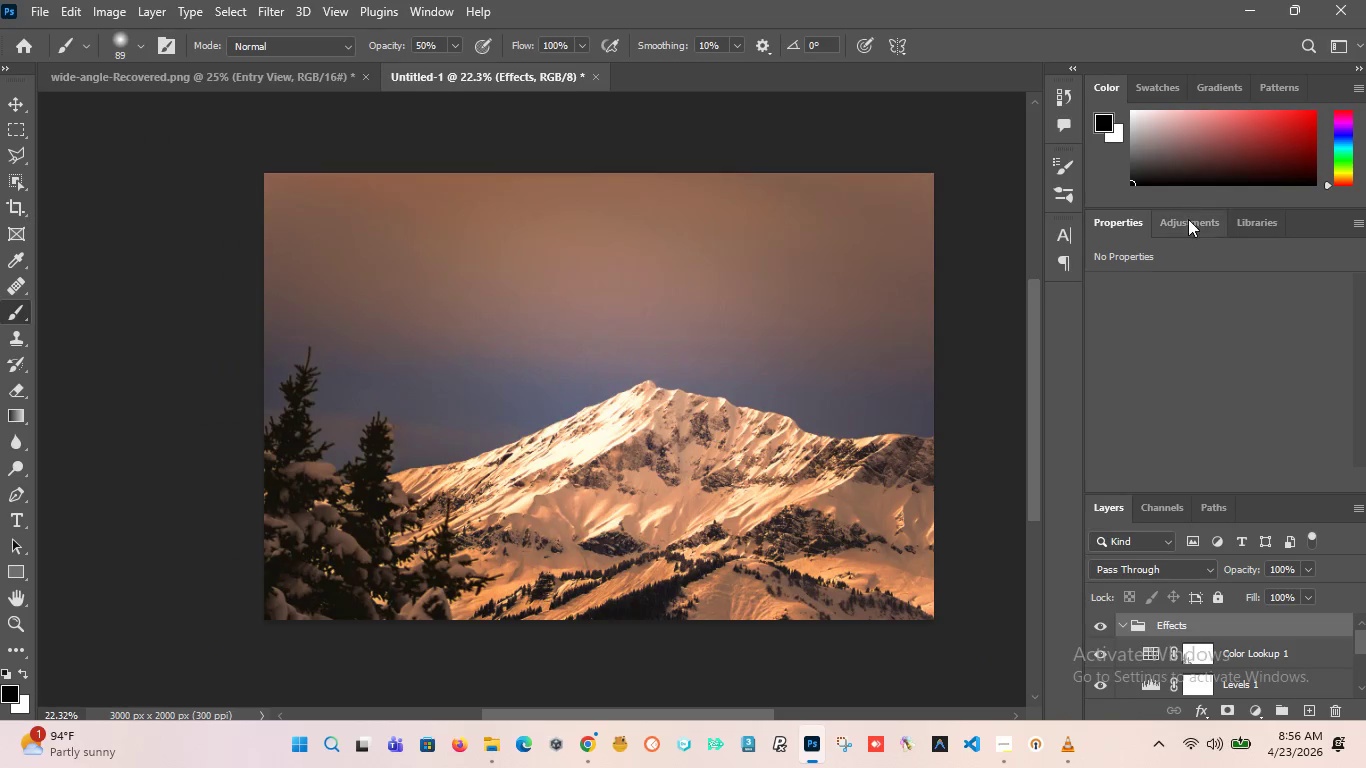 
left_click([1186, 224])
 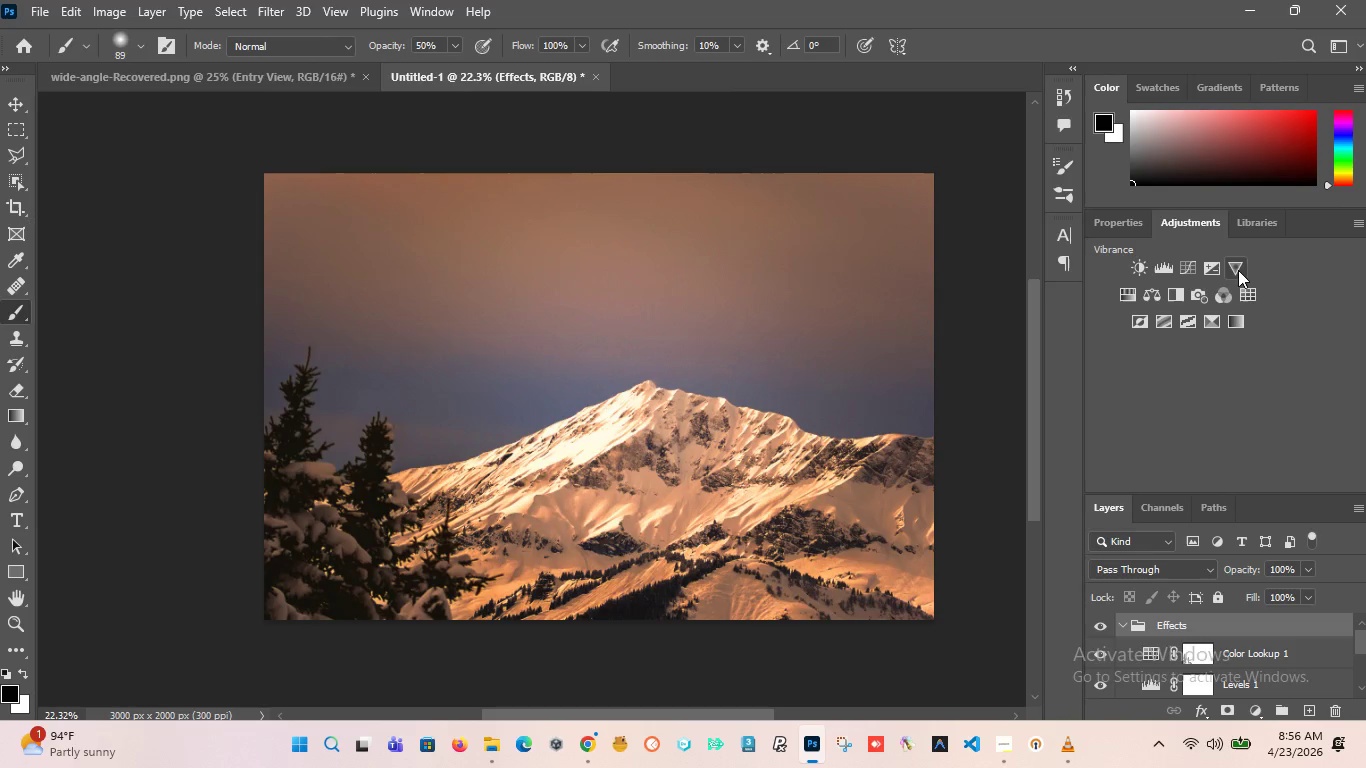 
wait(5.69)
 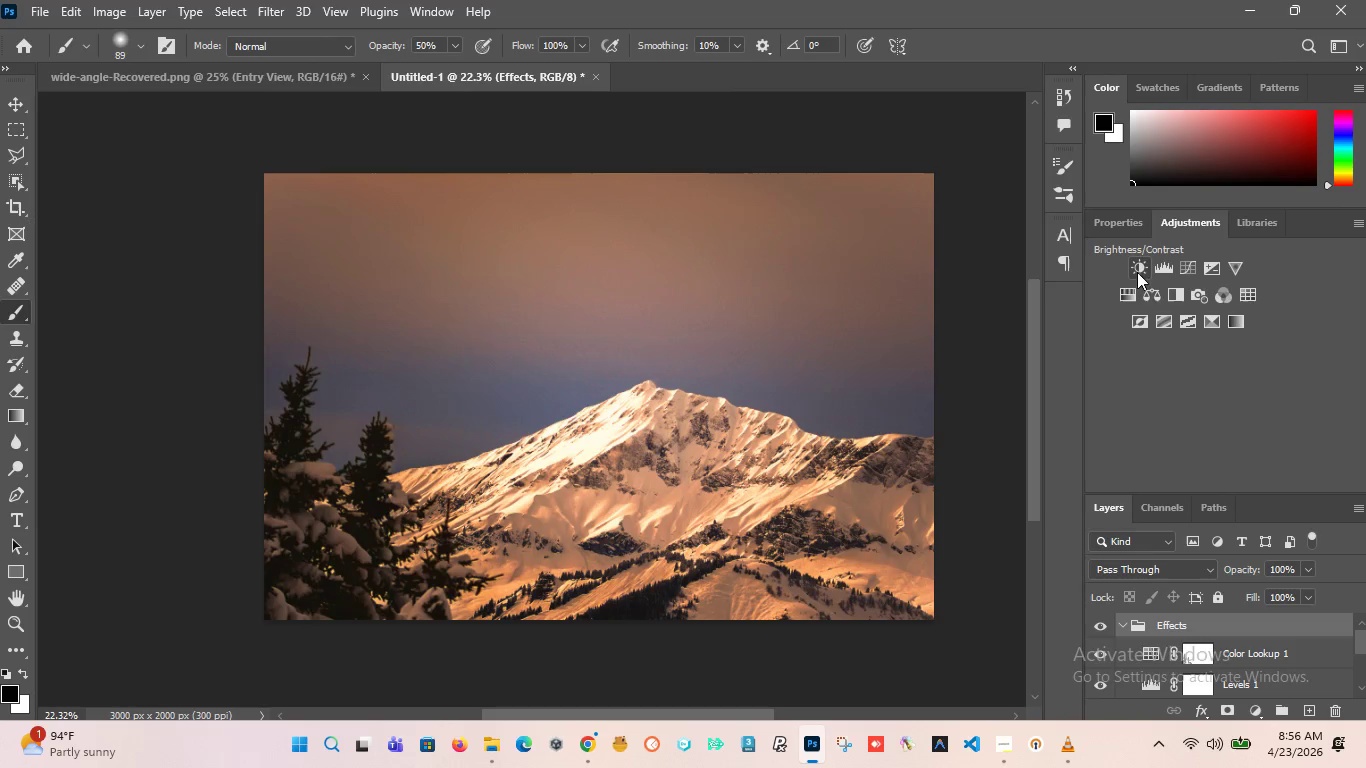 
left_click([1238, 270])
 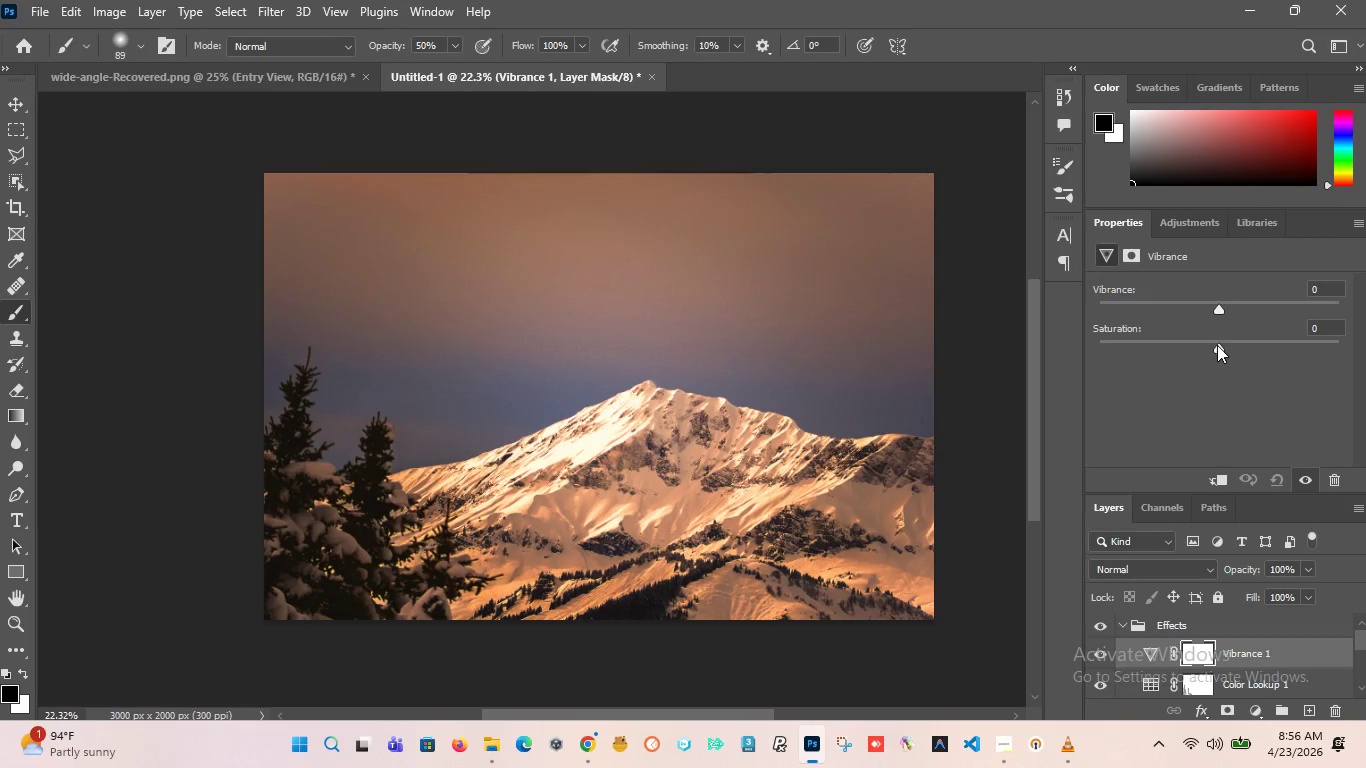 
left_click_drag(start_coordinate=[1219, 347], to_coordinate=[1215, 358])
 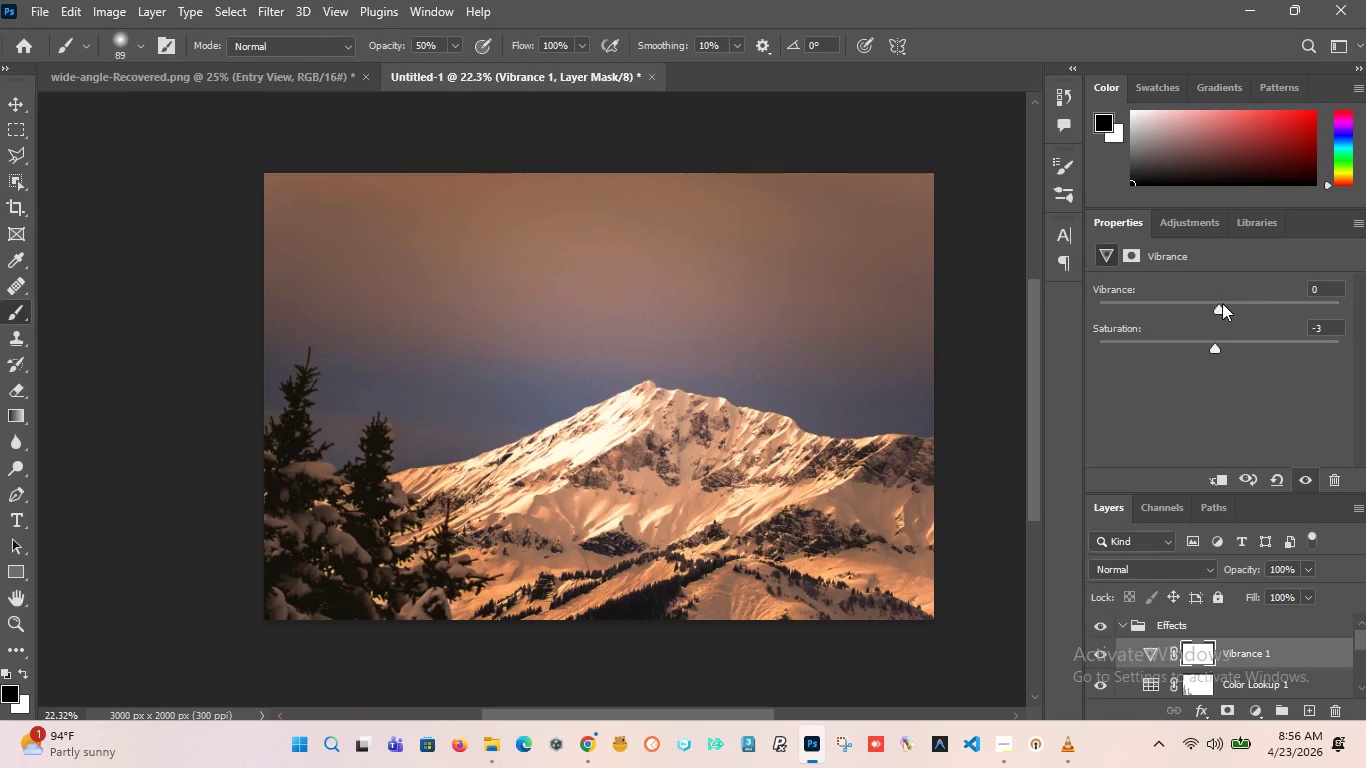 
left_click_drag(start_coordinate=[1218, 310], to_coordinate=[1365, 352])
 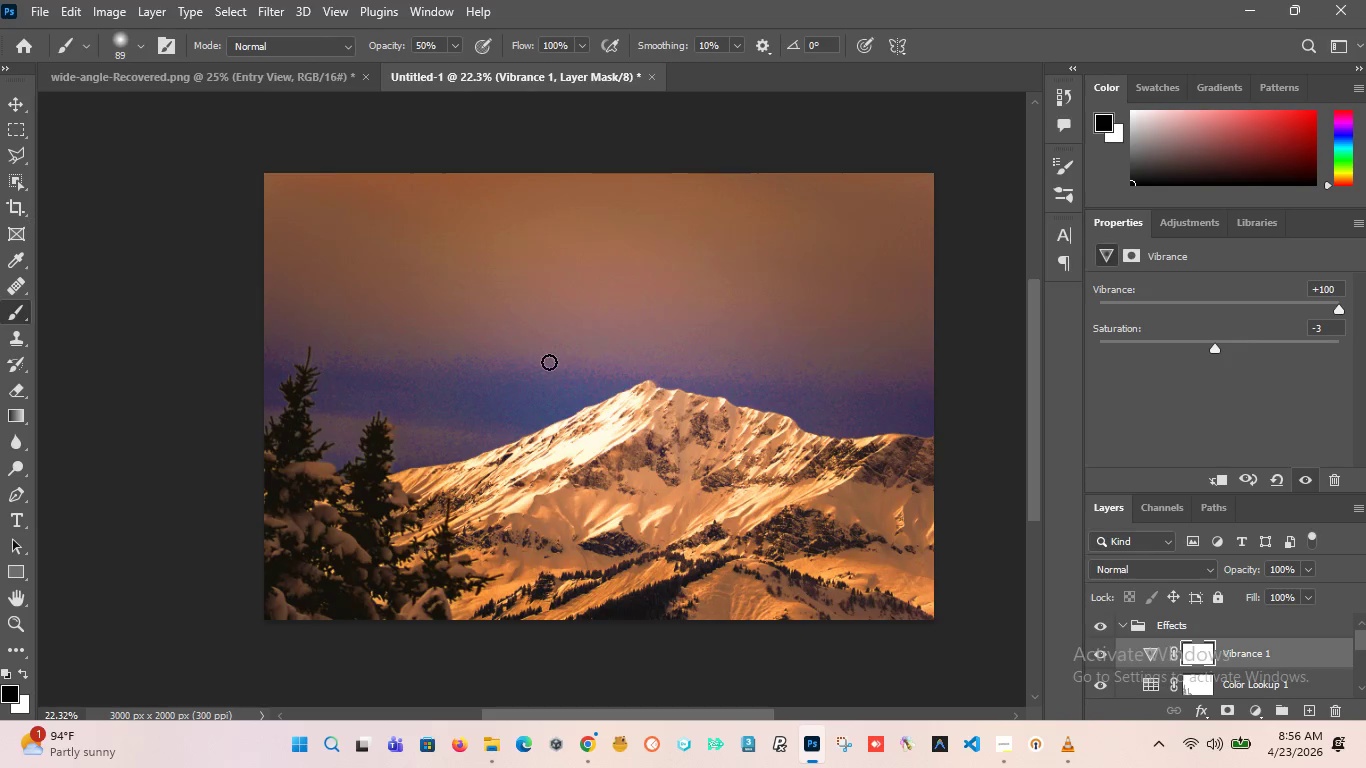 
hold_key(key=AltLeft, duration=1.06)
scroll: coordinate [492, 368], scroll_direction: up, amount: 14.0
 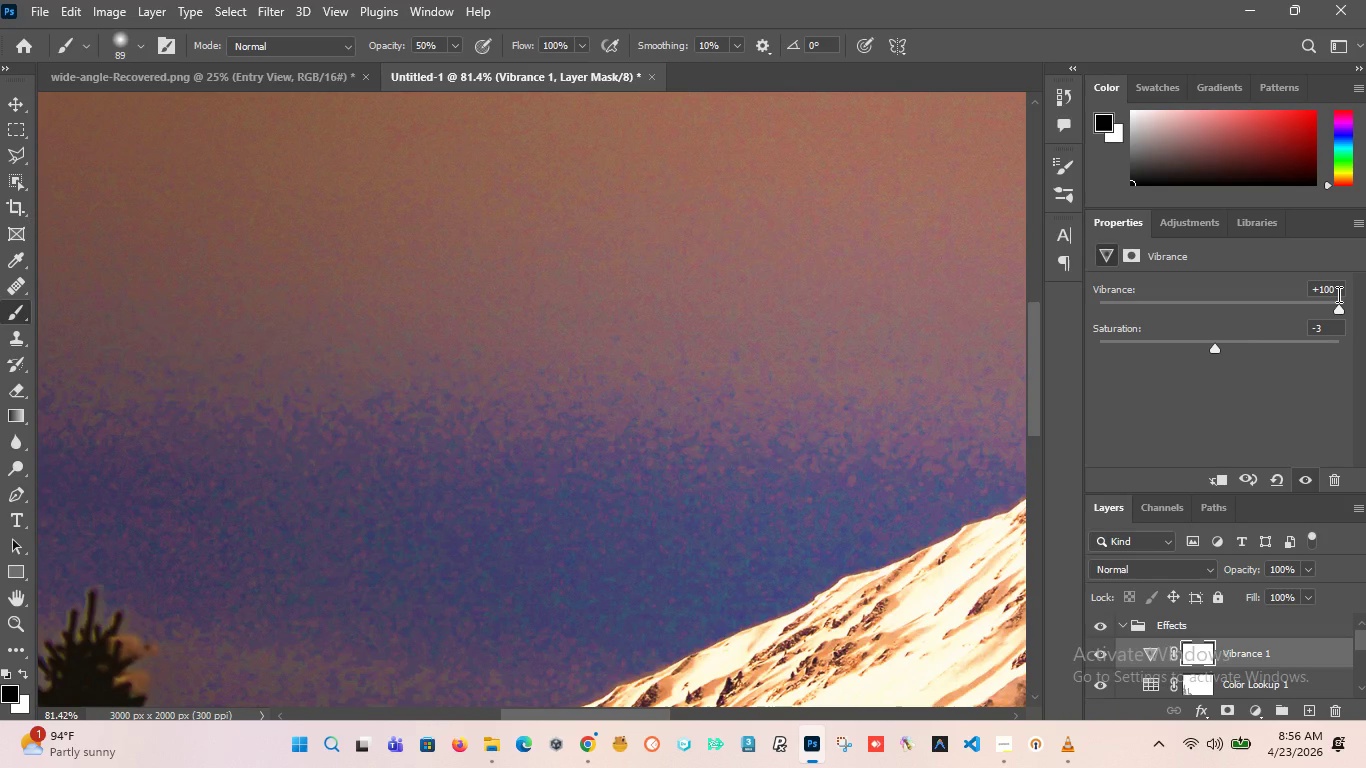 
left_click_drag(start_coordinate=[1338, 293], to_coordinate=[1234, 268])
 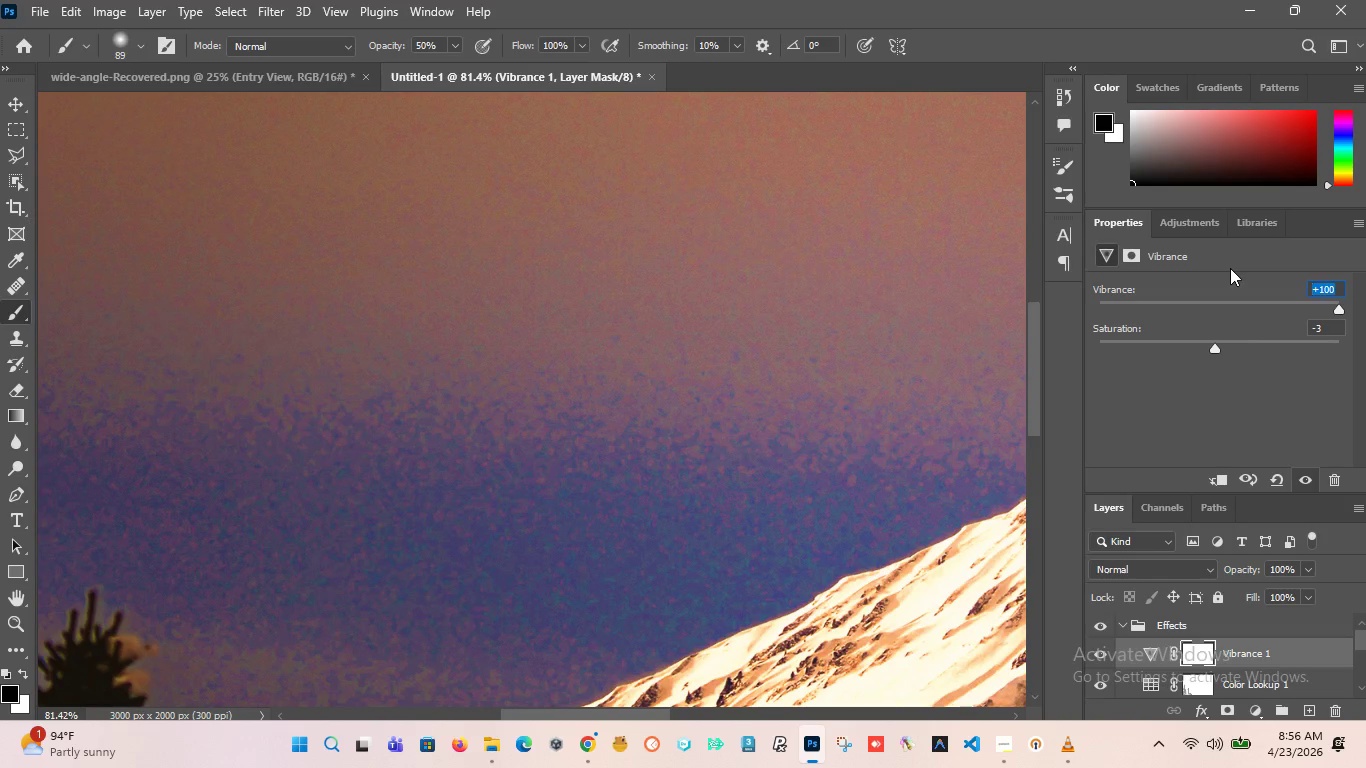 
key(0)
 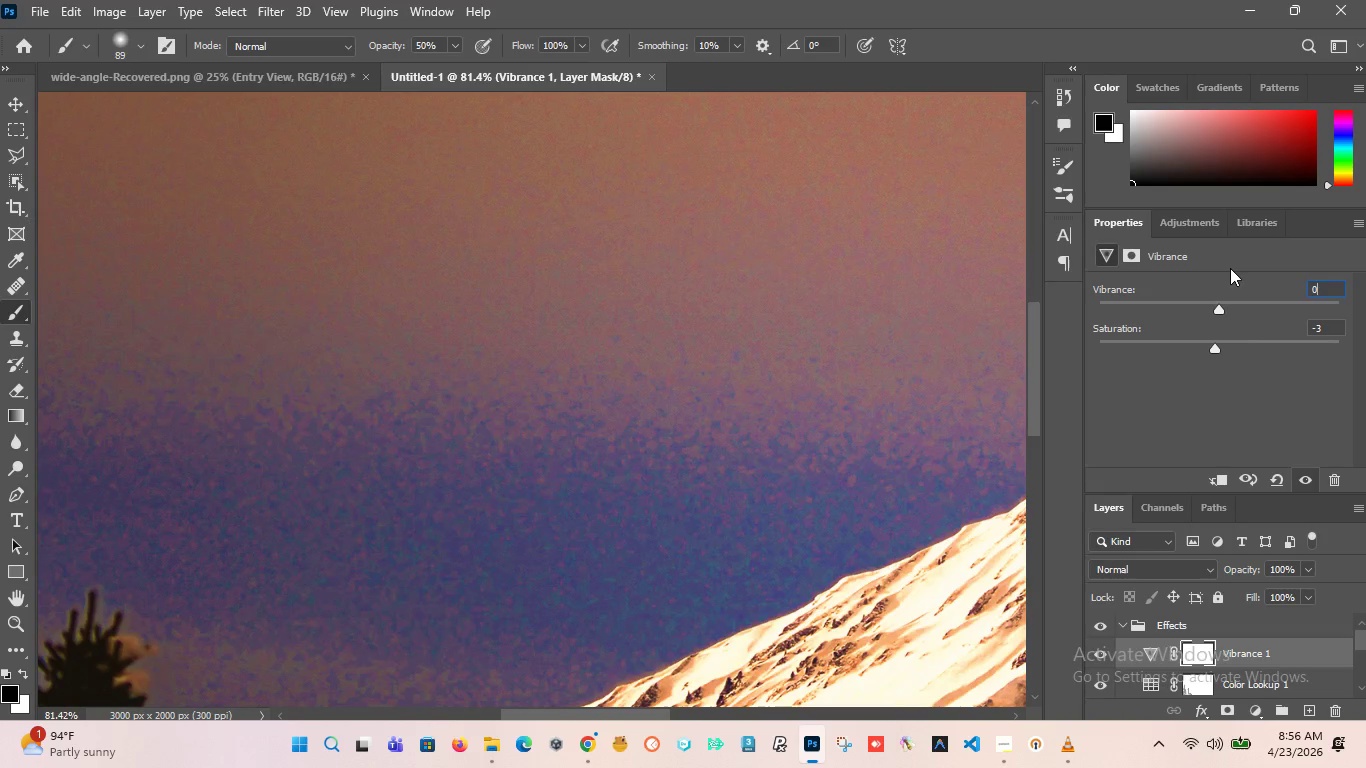 
key(Enter)
 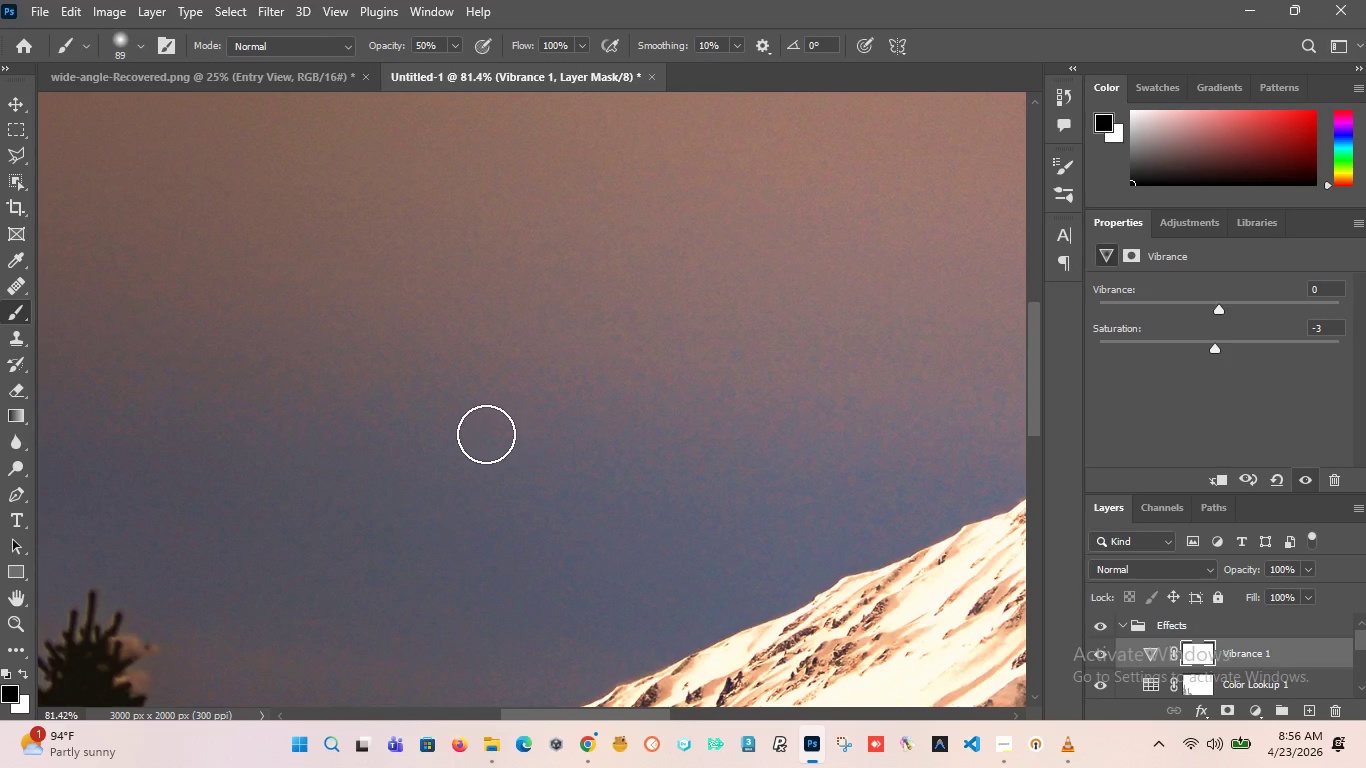 
hold_key(key=AltLeft, duration=2.94)
scroll: coordinate [547, 593], scroll_direction: down, amount: 10.0
 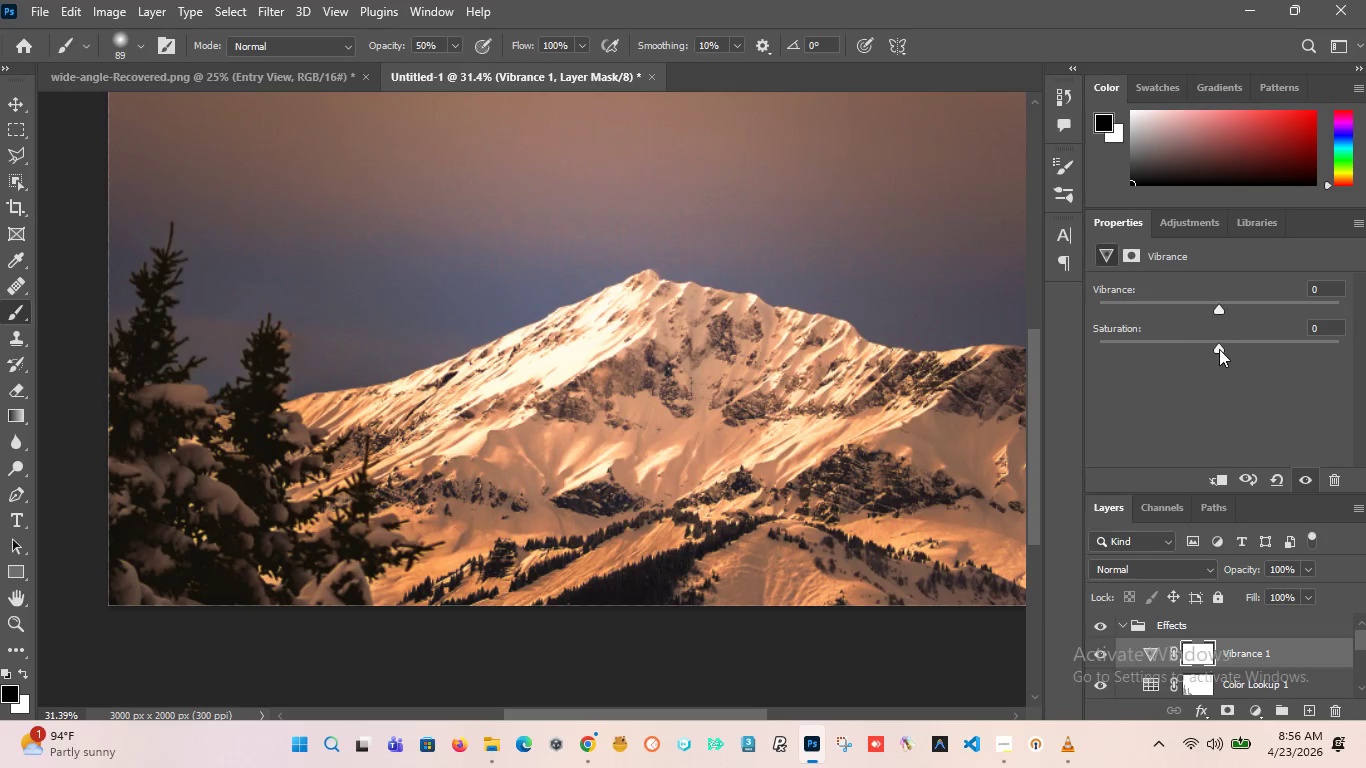 
hold_key(key=AltLeft, duration=0.84)
 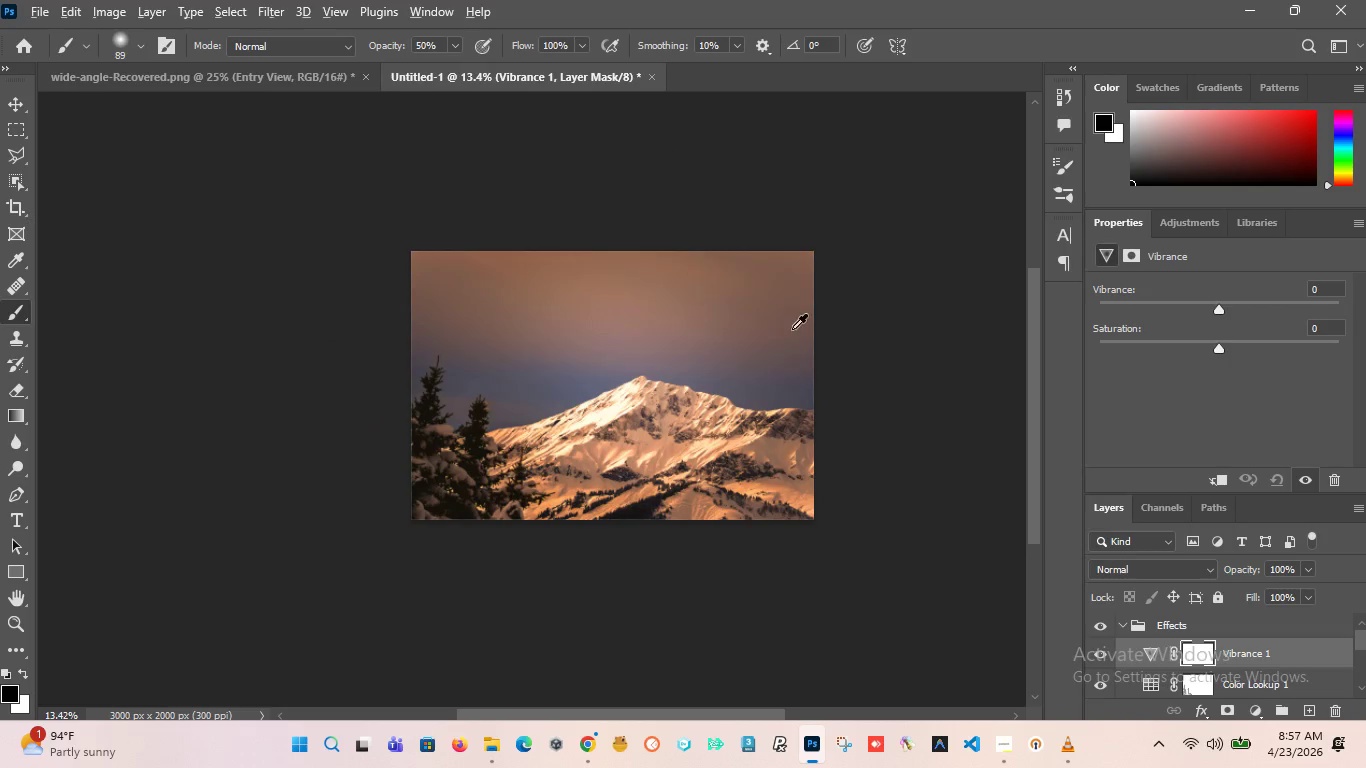 
hold_key(key=AltLeft, duration=3.78)
 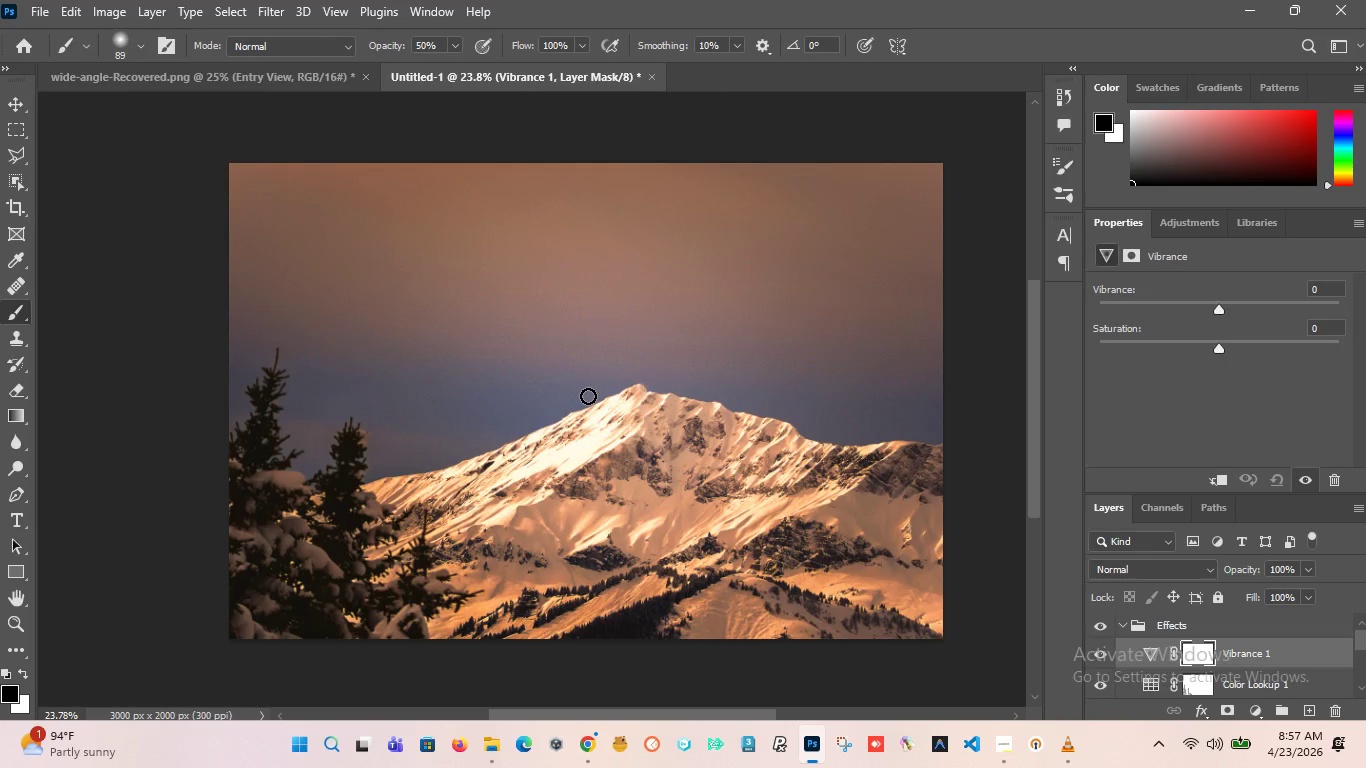 
scroll: coordinate [687, 263], scroll_direction: down, amount: 6.0
 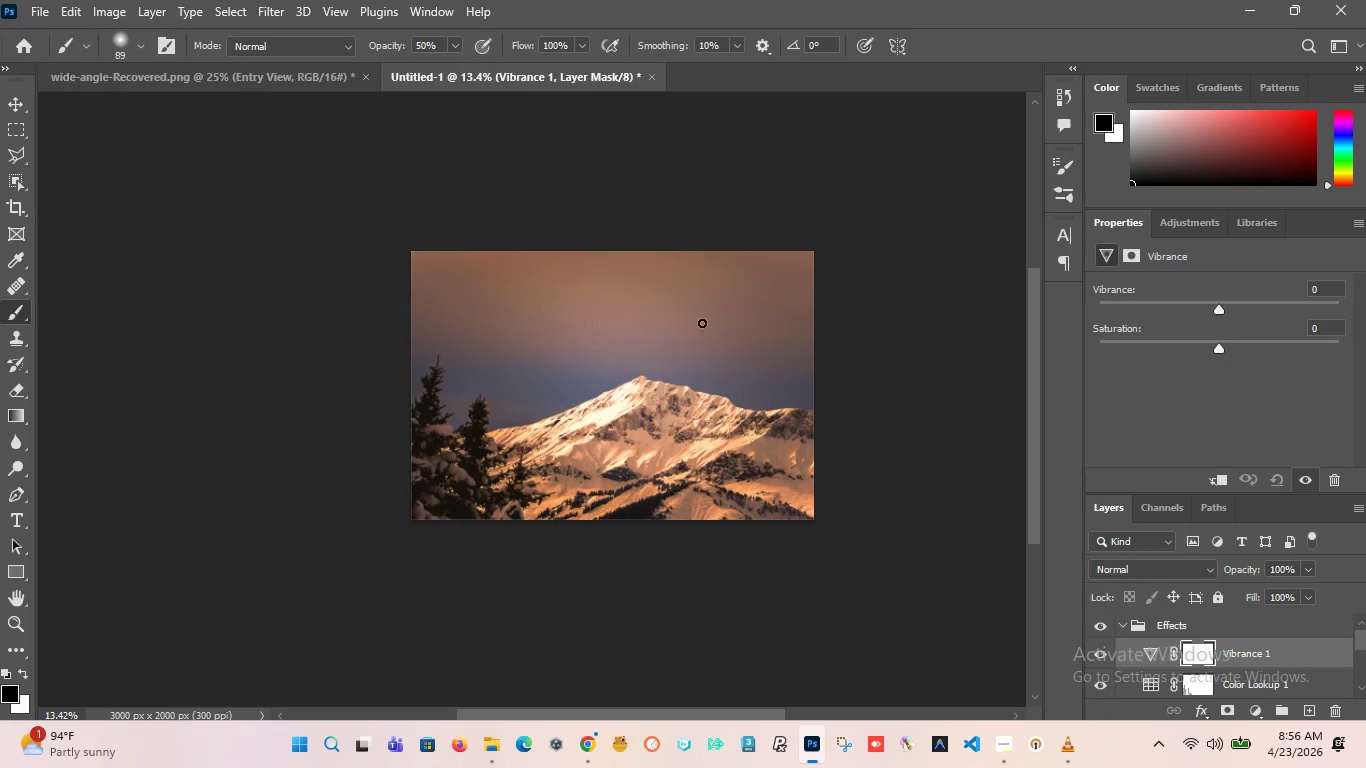 
scroll: coordinate [709, 266], scroll_direction: up, amount: 4.0
 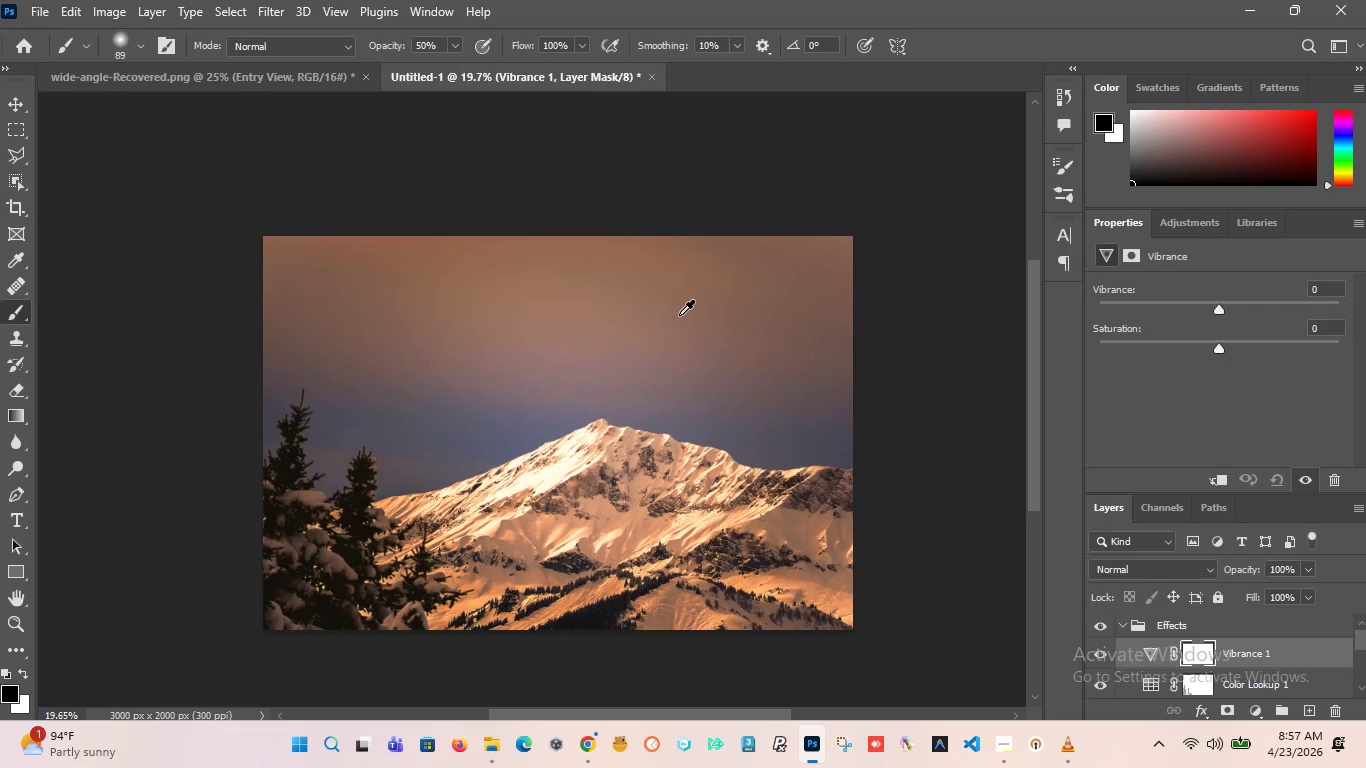 
scroll: coordinate [552, 469], scroll_direction: down, amount: 1.0
 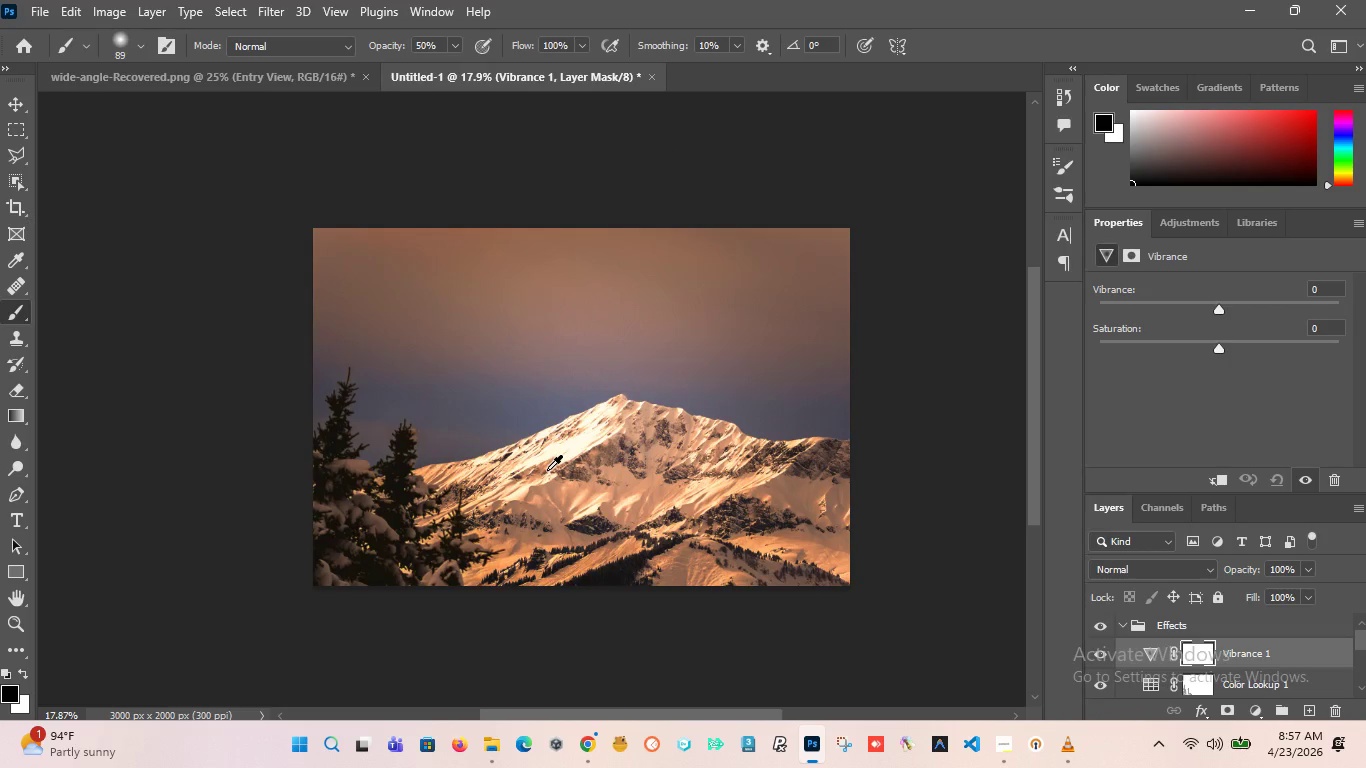 
scroll: coordinate [583, 400], scroll_direction: up, amount: 3.0
 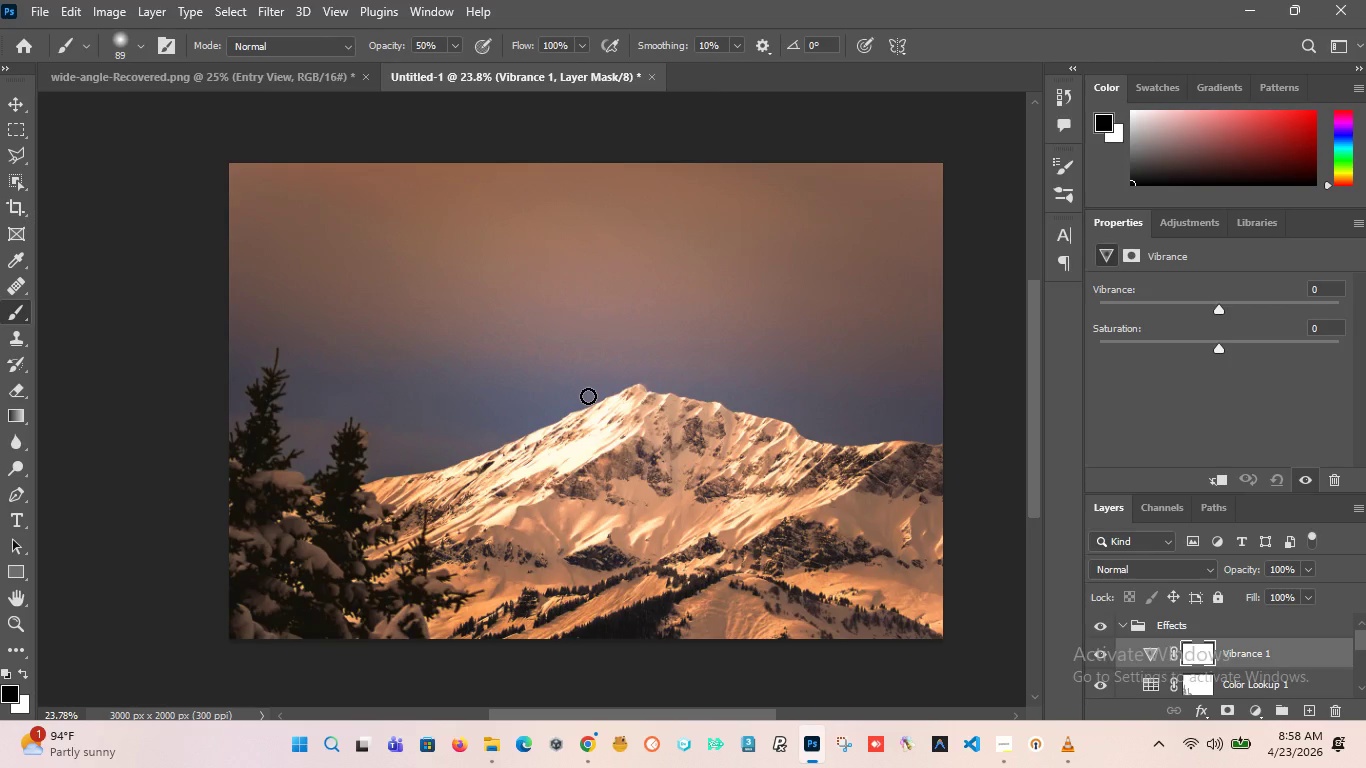 
wait(106.89)
 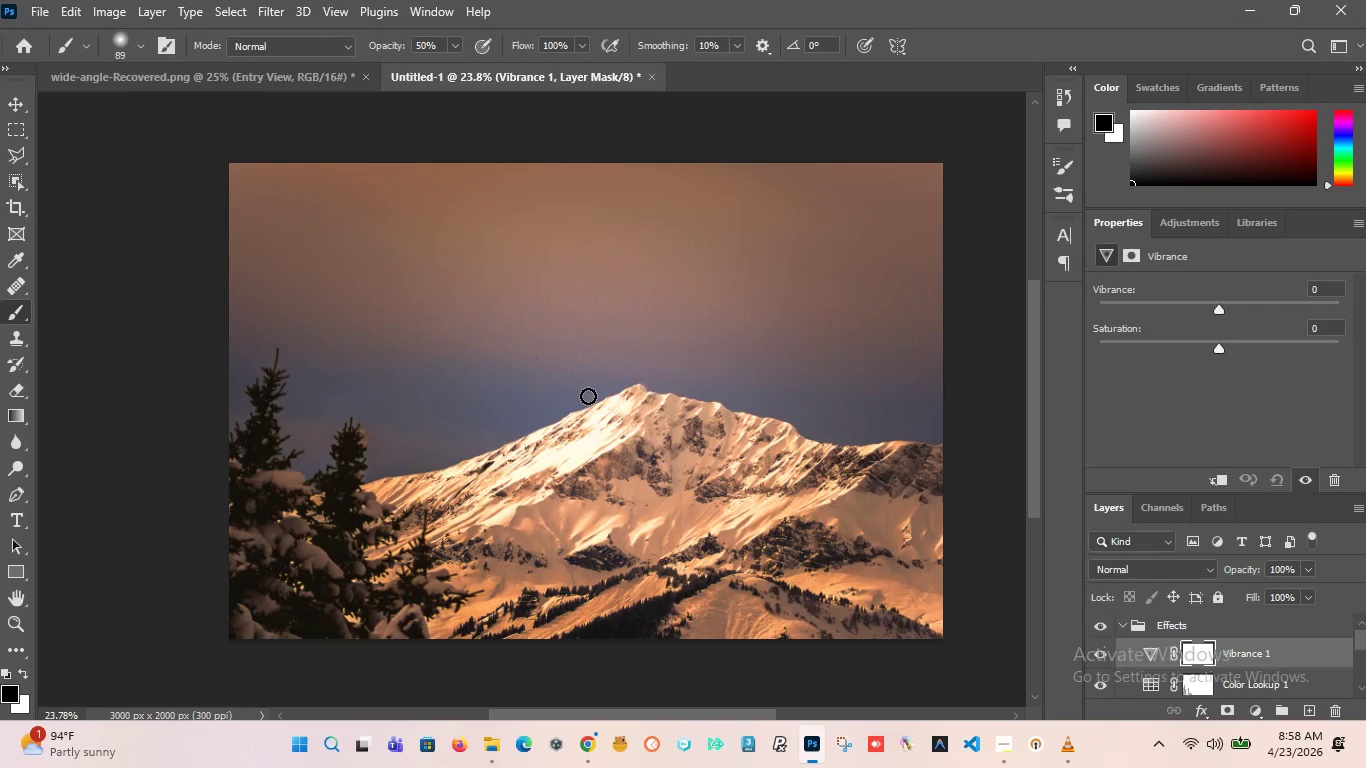 
hold_key(key=AltLeft, duration=11.2)
scroll: coordinate [648, 442], scroll_direction: down, amount: 1.0
 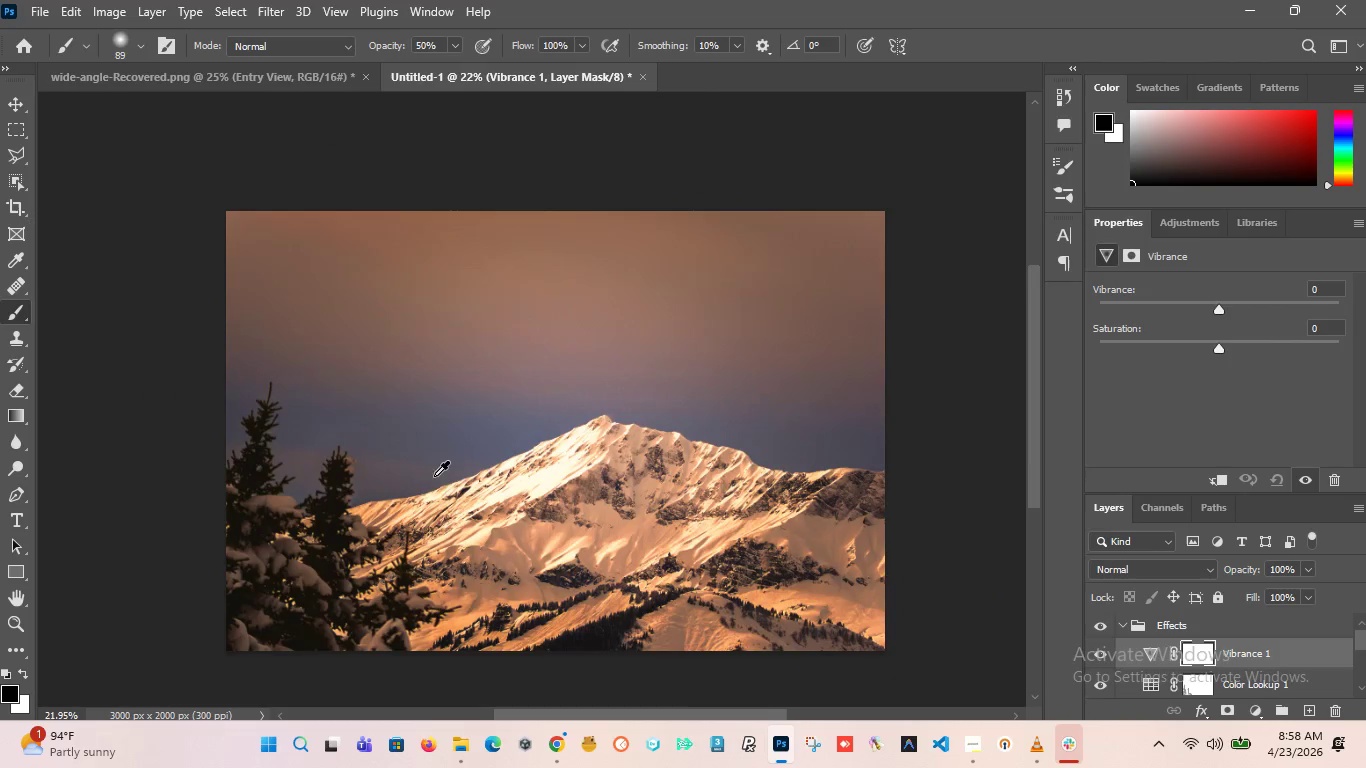 
scroll: coordinate [428, 630], scroll_direction: up, amount: 8.0
 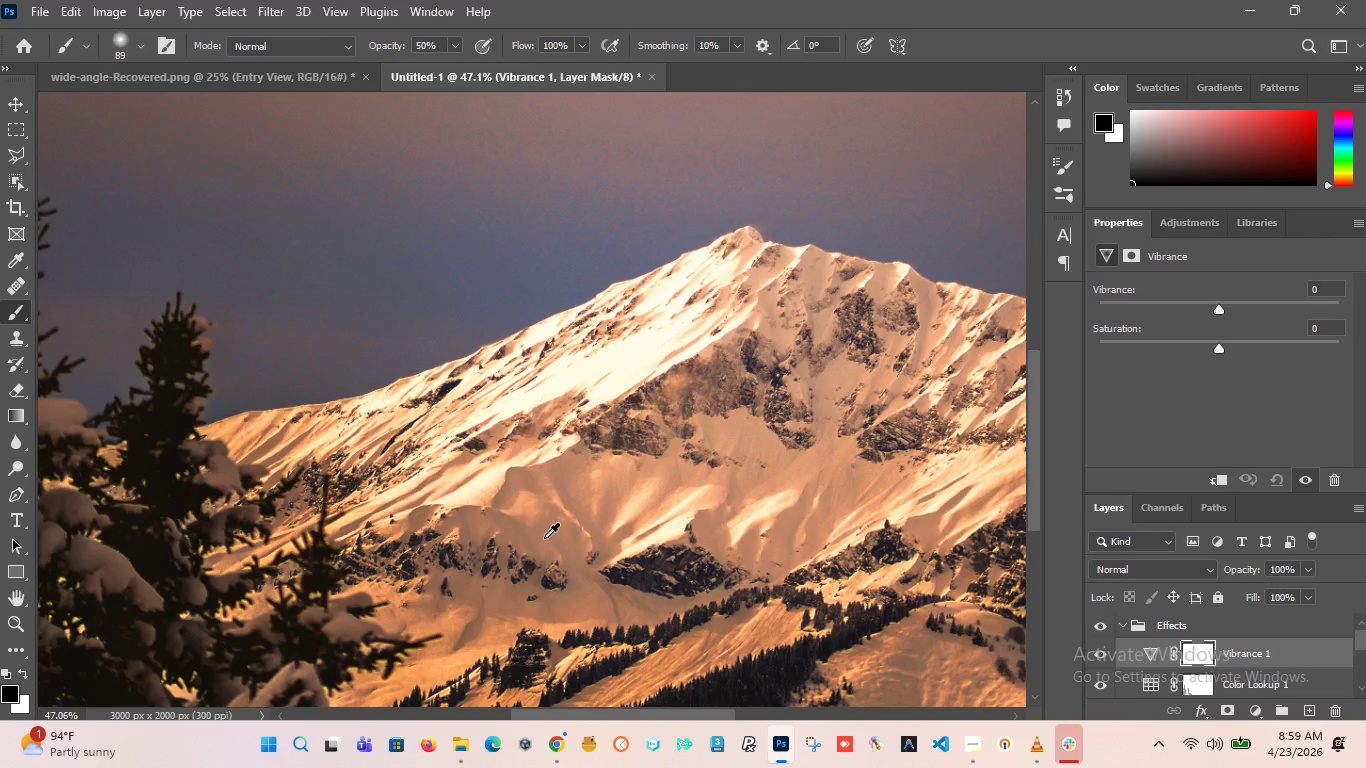 
scroll: coordinate [480, 513], scroll_direction: down, amount: 7.0
 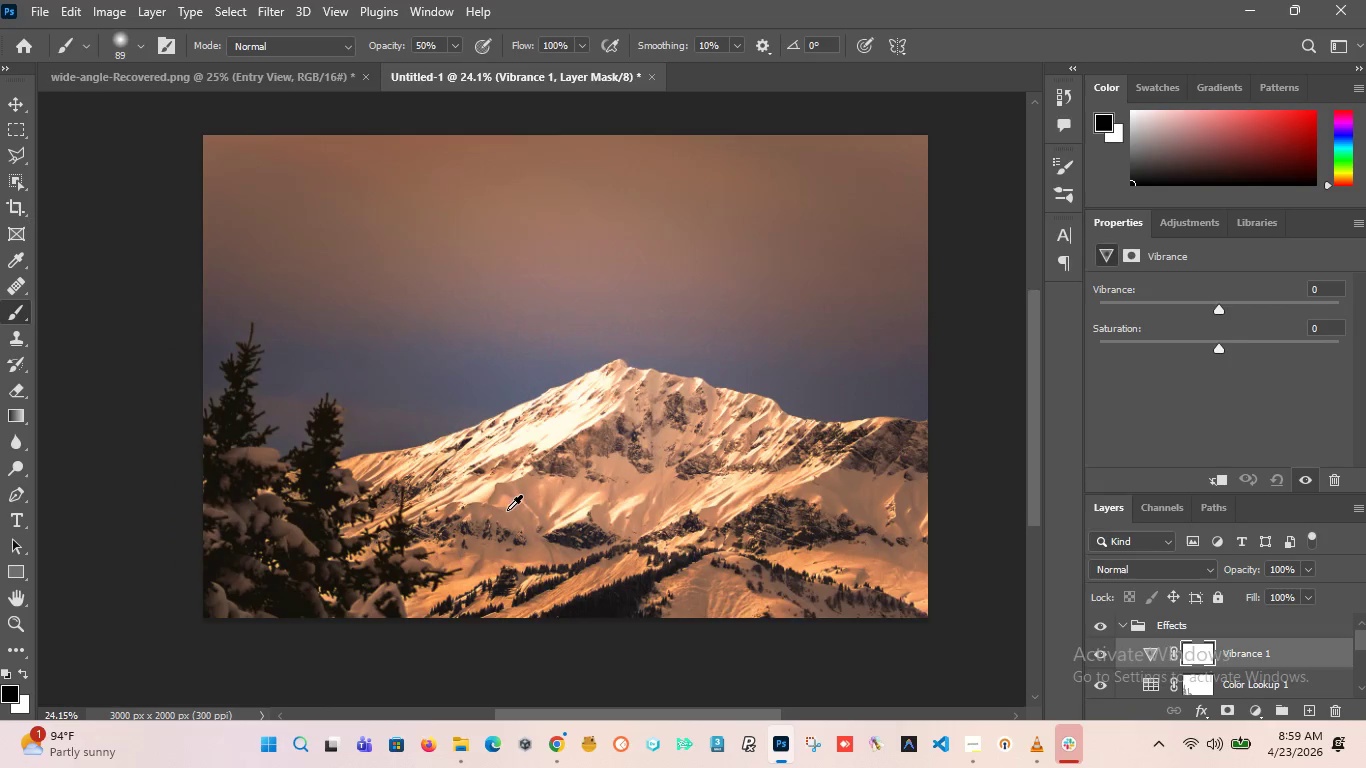 
hold_key(key=AltLeft, duration=2.08)
 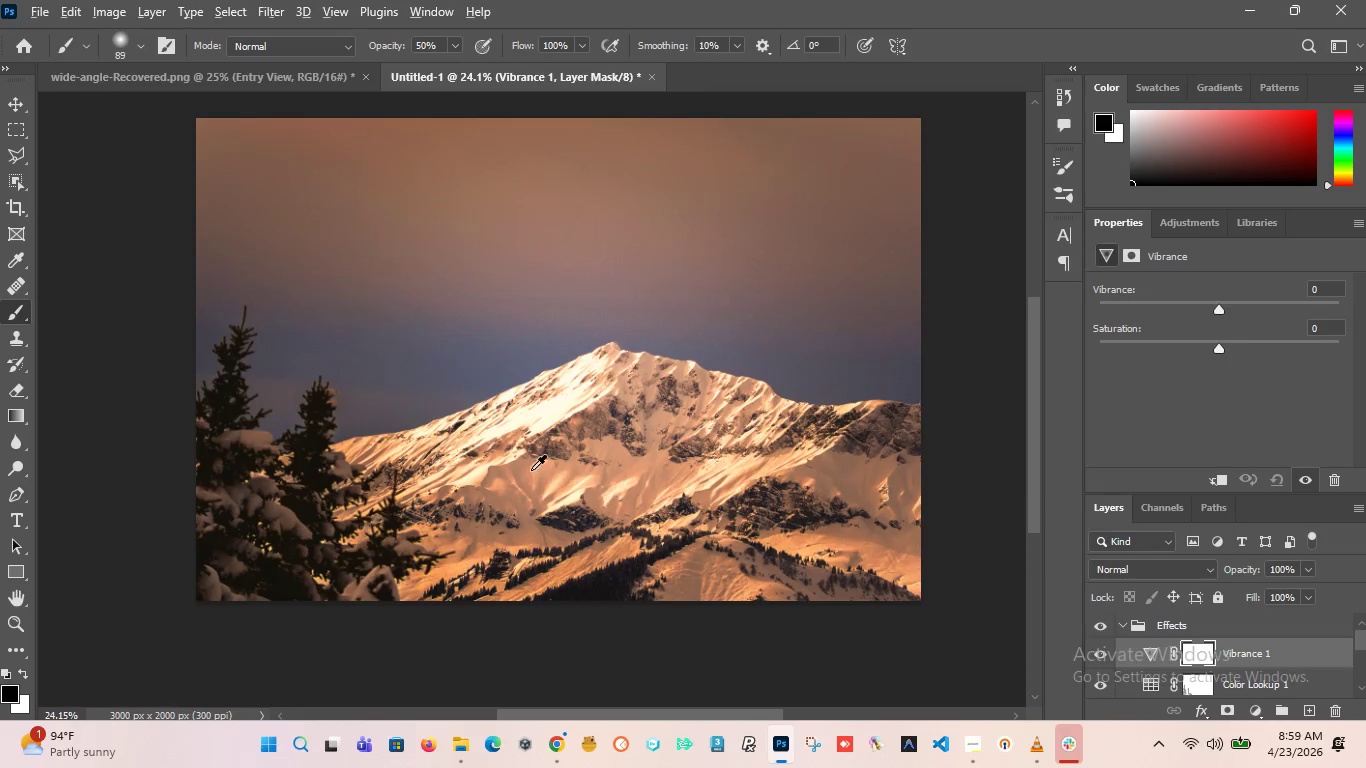 
scroll: coordinate [507, 510], scroll_direction: up, amount: 3.0
 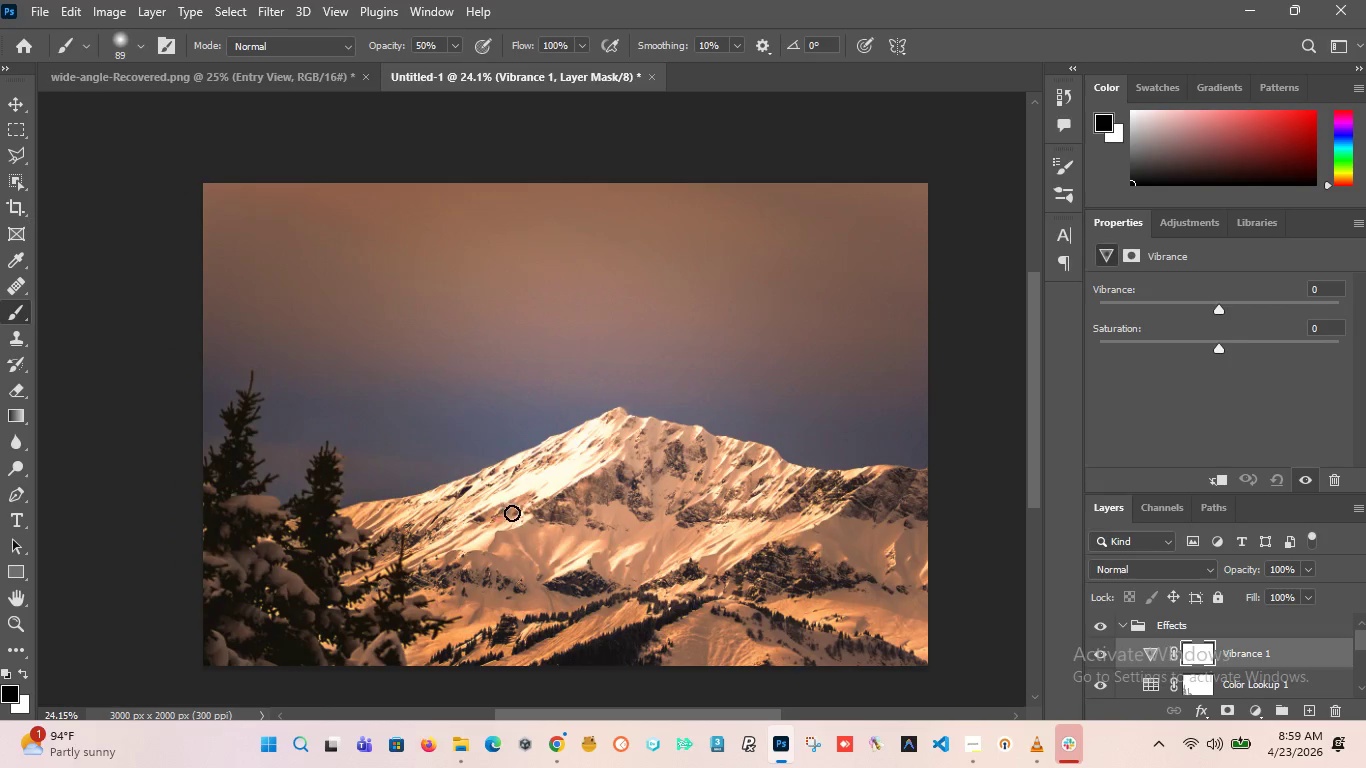 
scroll: coordinate [605, 521], scroll_direction: none, amount: 0.0
 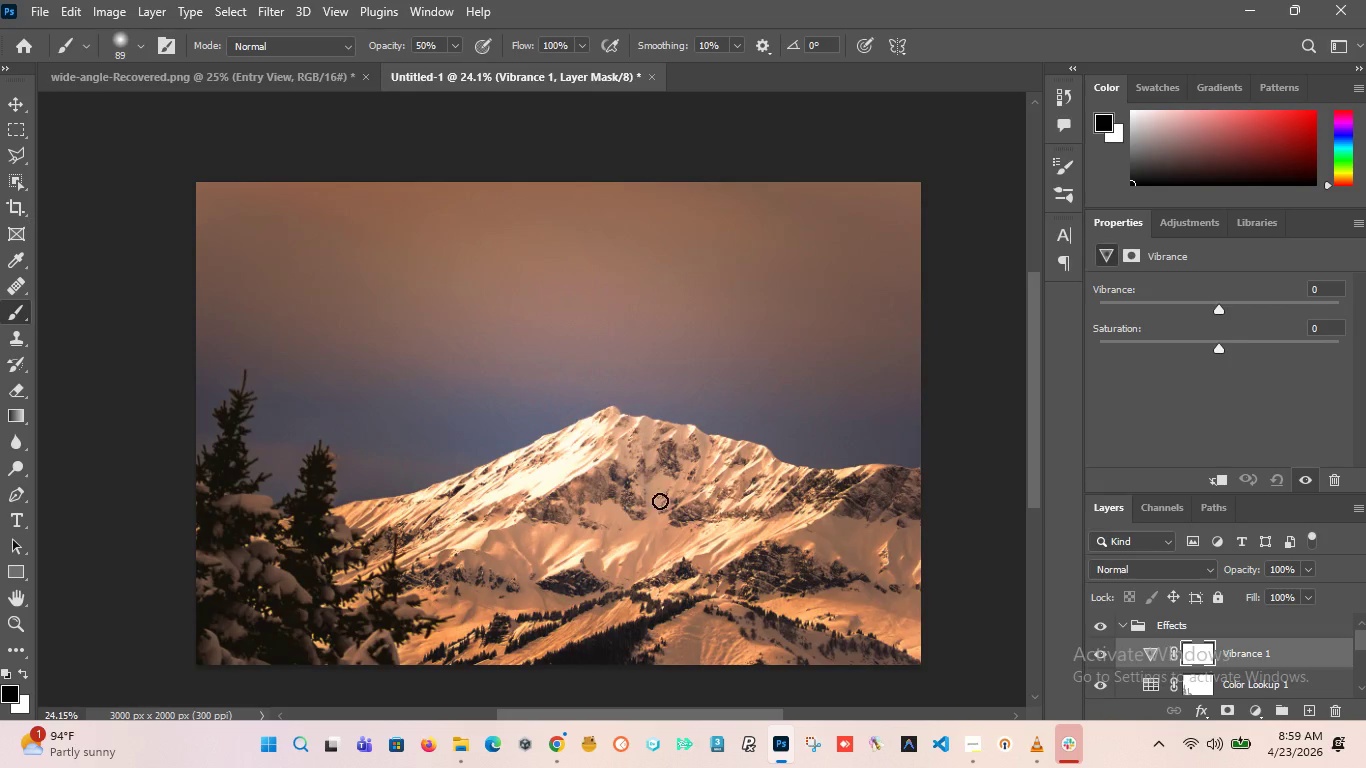 
hold_key(key=AltLeft, duration=0.67)
 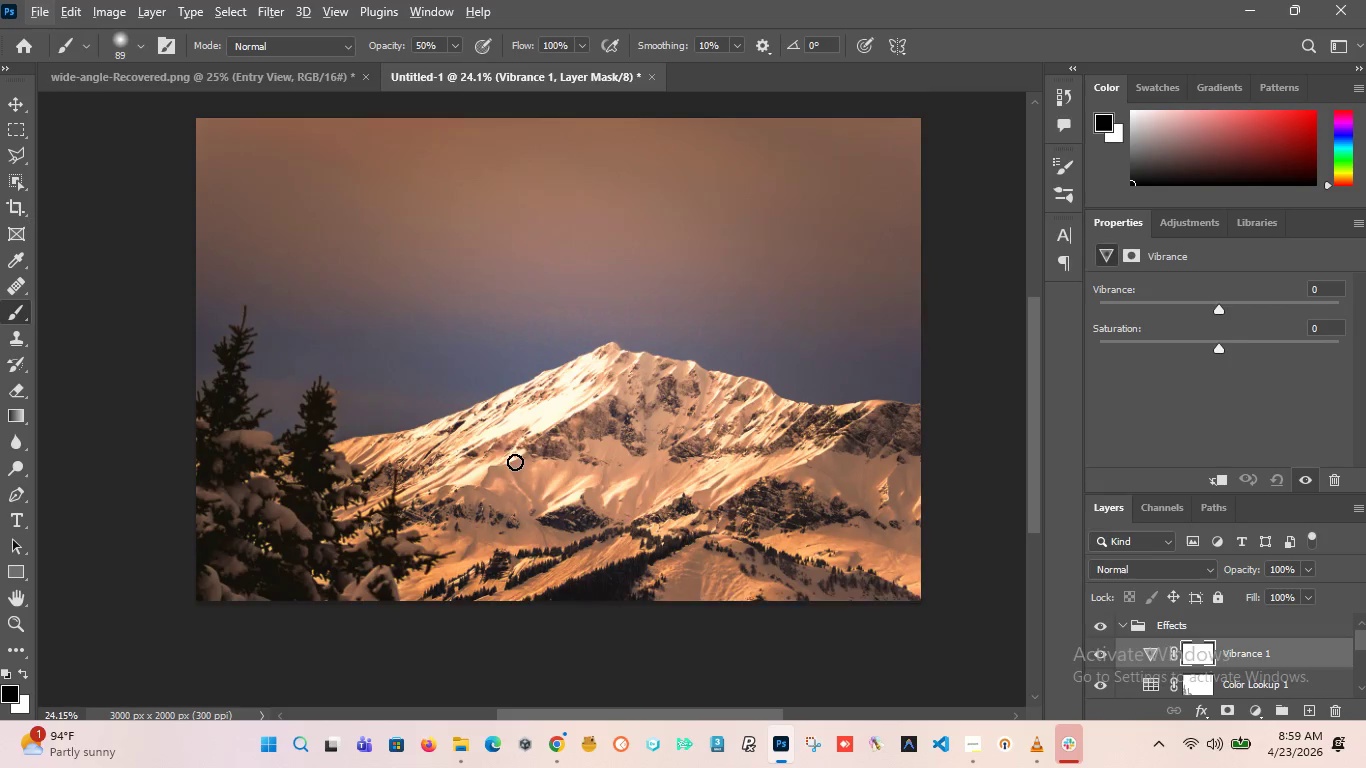 
scroll: coordinate [670, 494], scroll_direction: down, amount: 4.0
 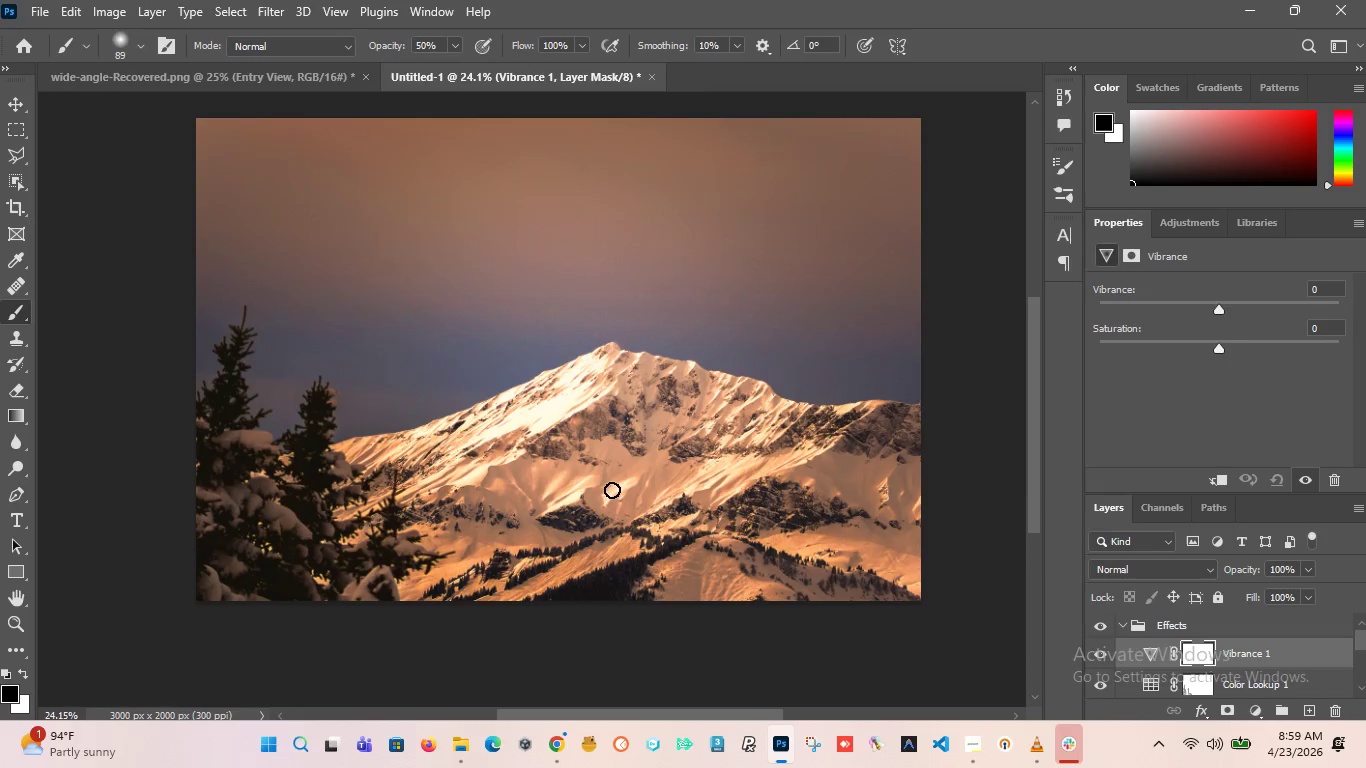 
hold_key(key=AltLeft, duration=2.12)
scroll: coordinate [502, 456], scroll_direction: up, amount: 8.0
 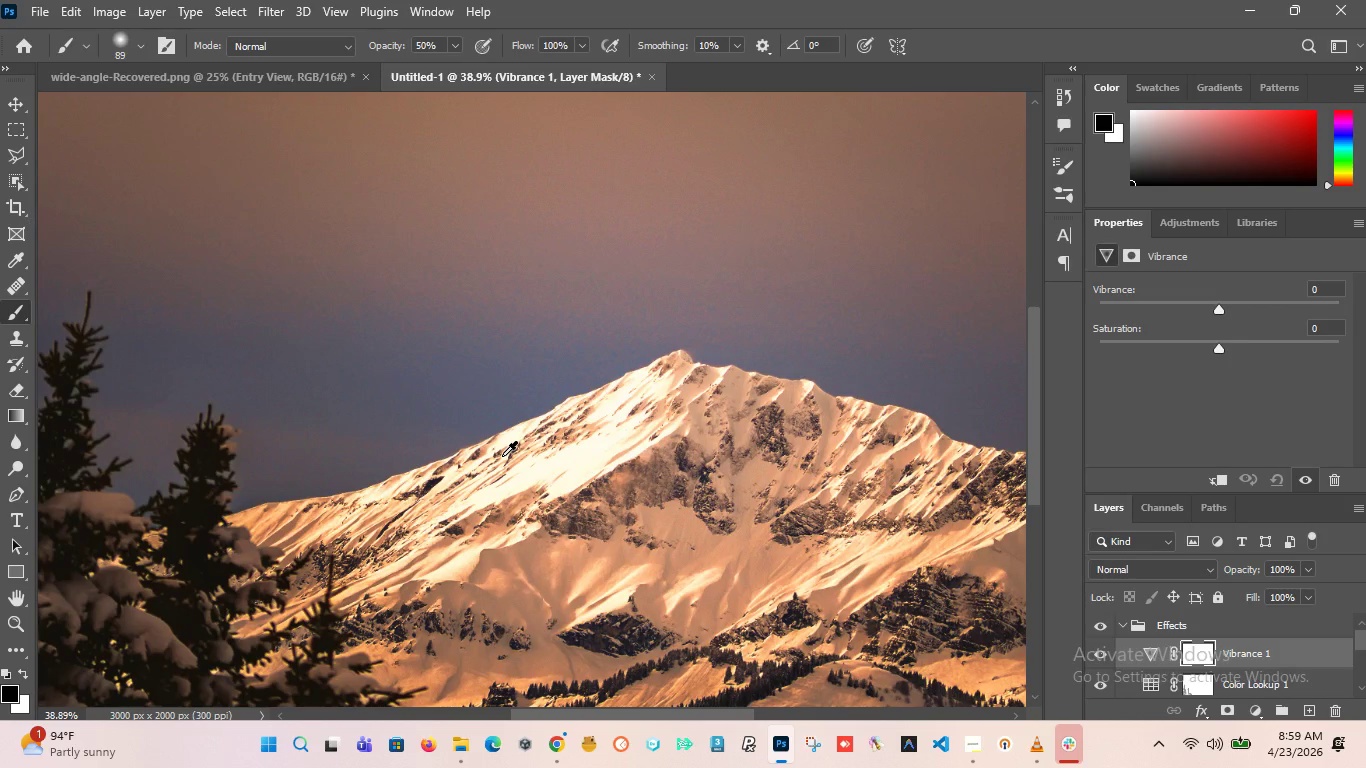 
scroll: coordinate [502, 462], scroll_direction: down, amount: 6.0
 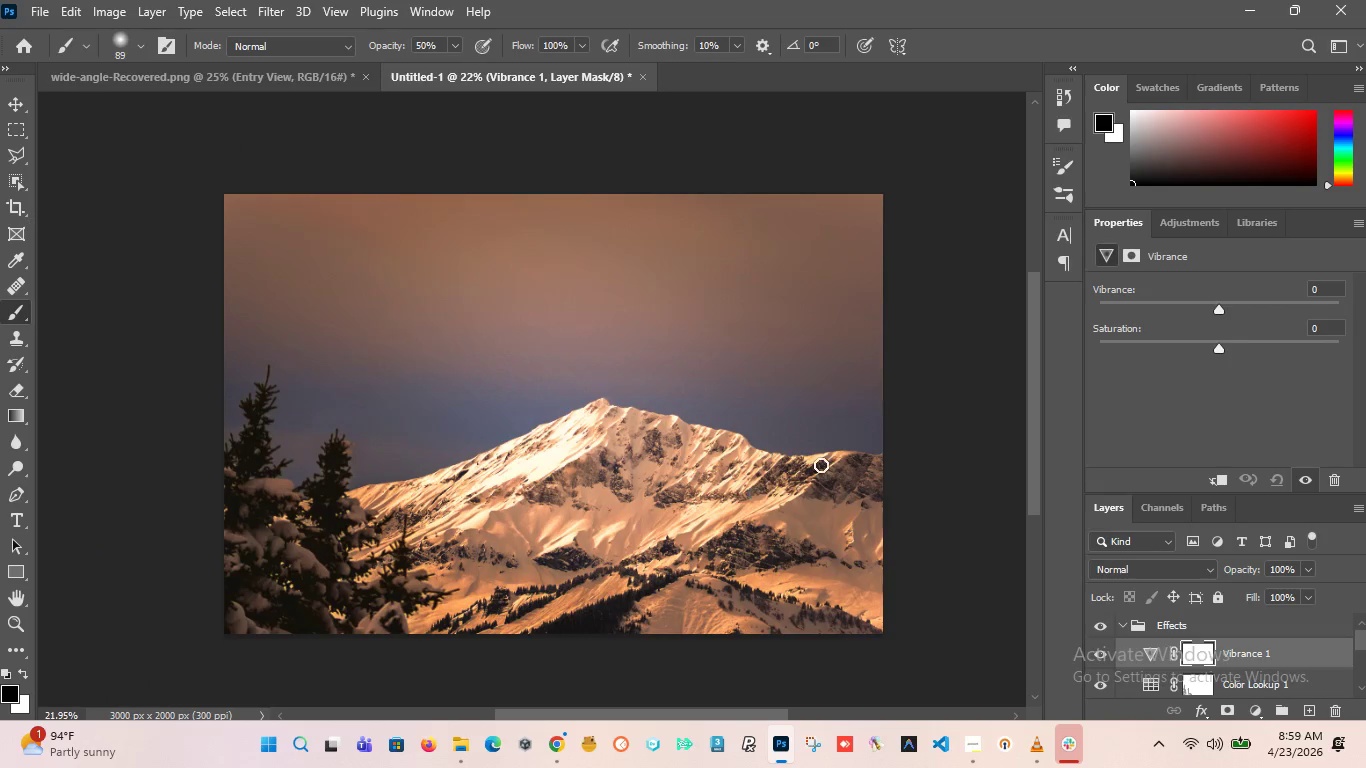 
hold_key(key=AltLeft, duration=5.42)
scroll: coordinate [517, 395], scroll_direction: down, amount: 1.0
 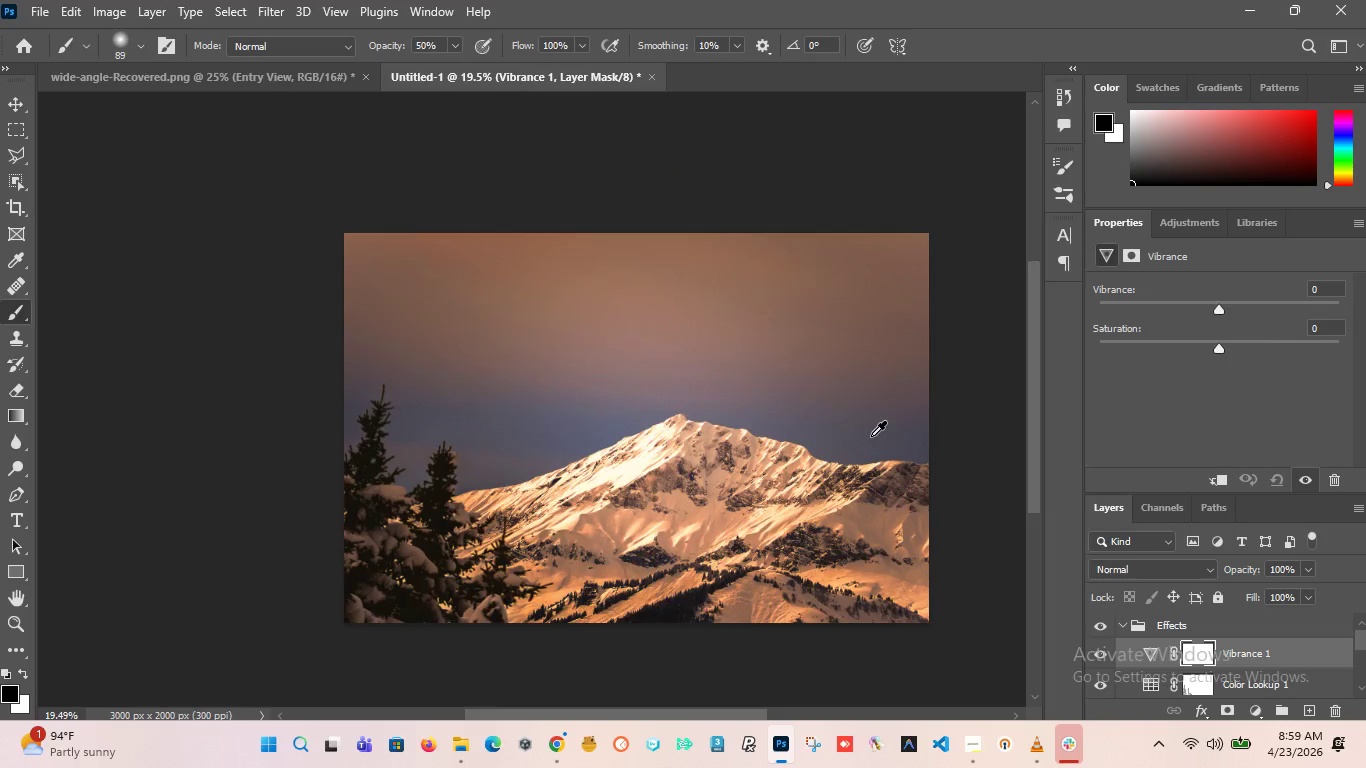 
scroll: coordinate [871, 436], scroll_direction: up, amount: 3.0
 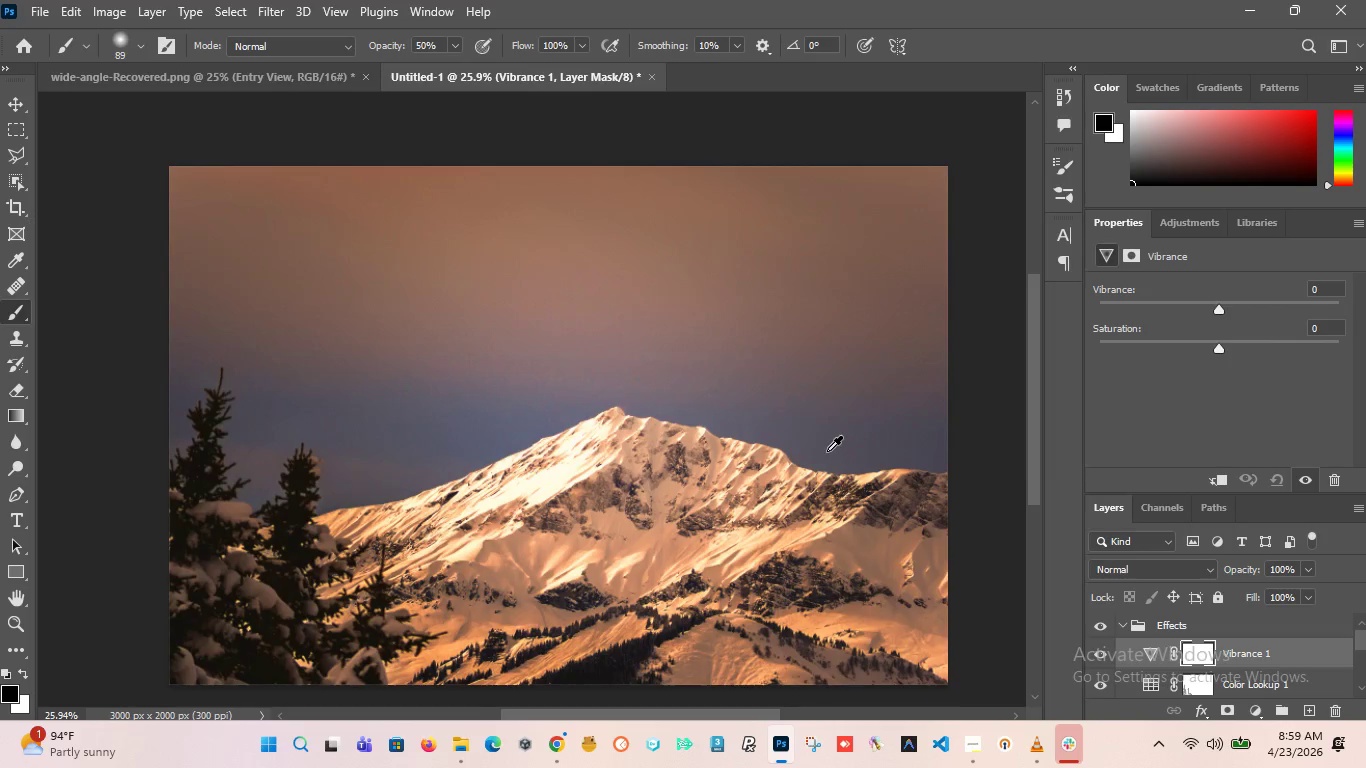 
scroll: coordinate [813, 455], scroll_direction: down, amount: 2.0
 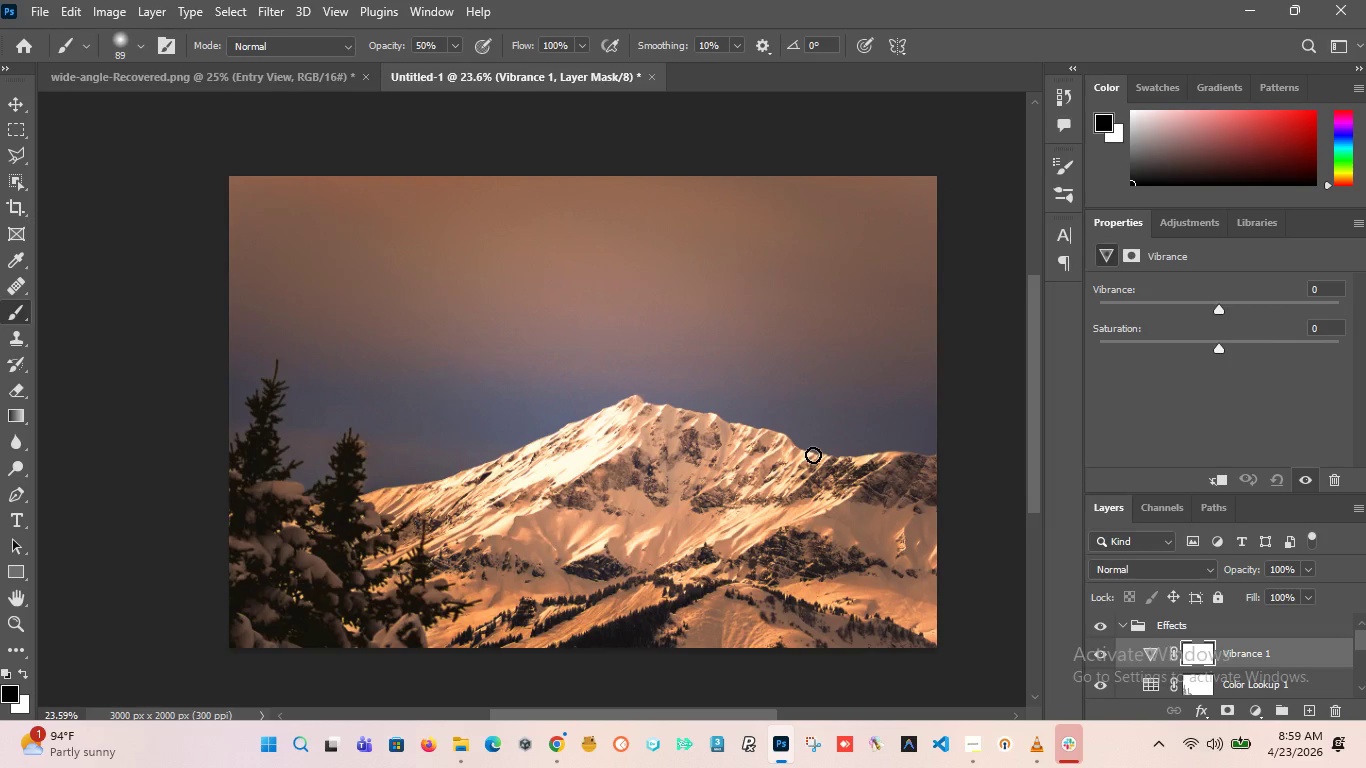 
hold_key(key=AltLeft, duration=1.3)
scroll: coordinate [813, 455], scroll_direction: none, amount: 0.0
 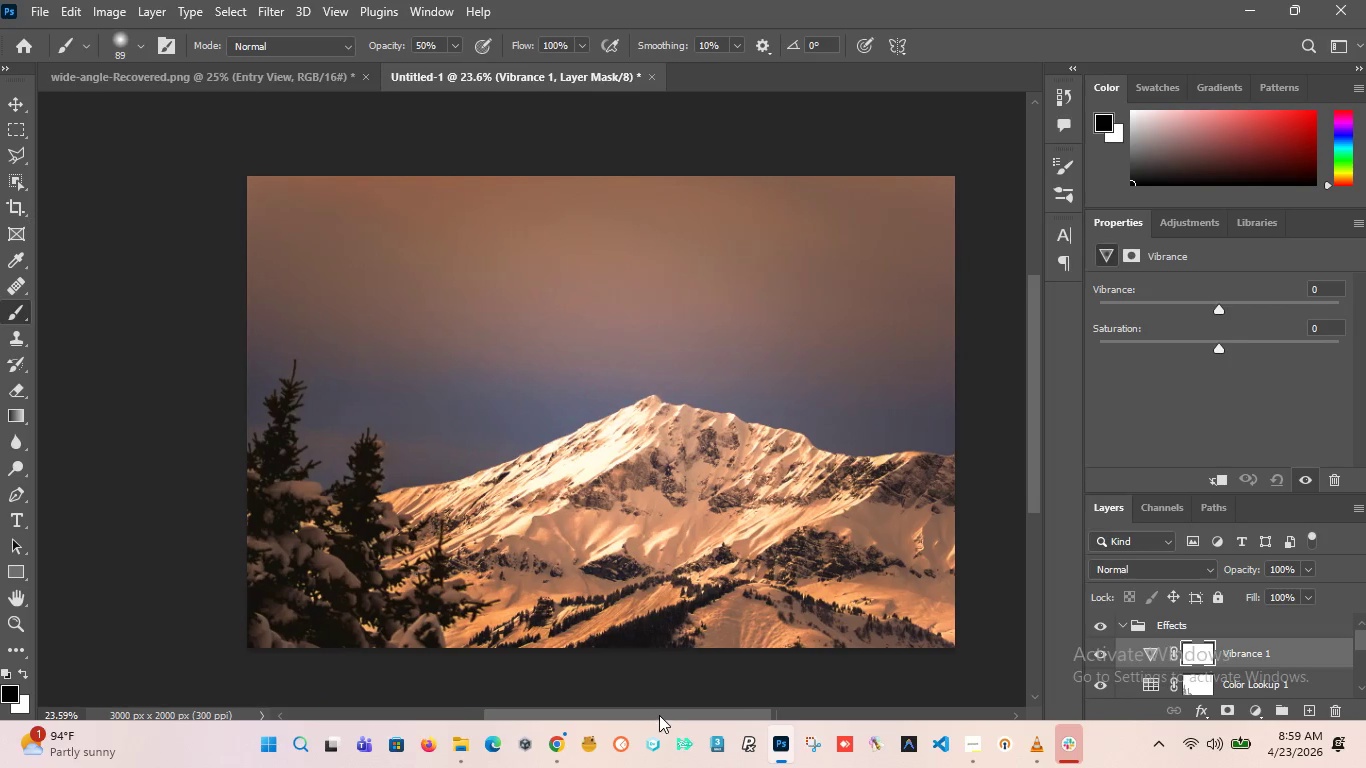 
scroll: coordinate [630, 587], scroll_direction: down, amount: 1.0
 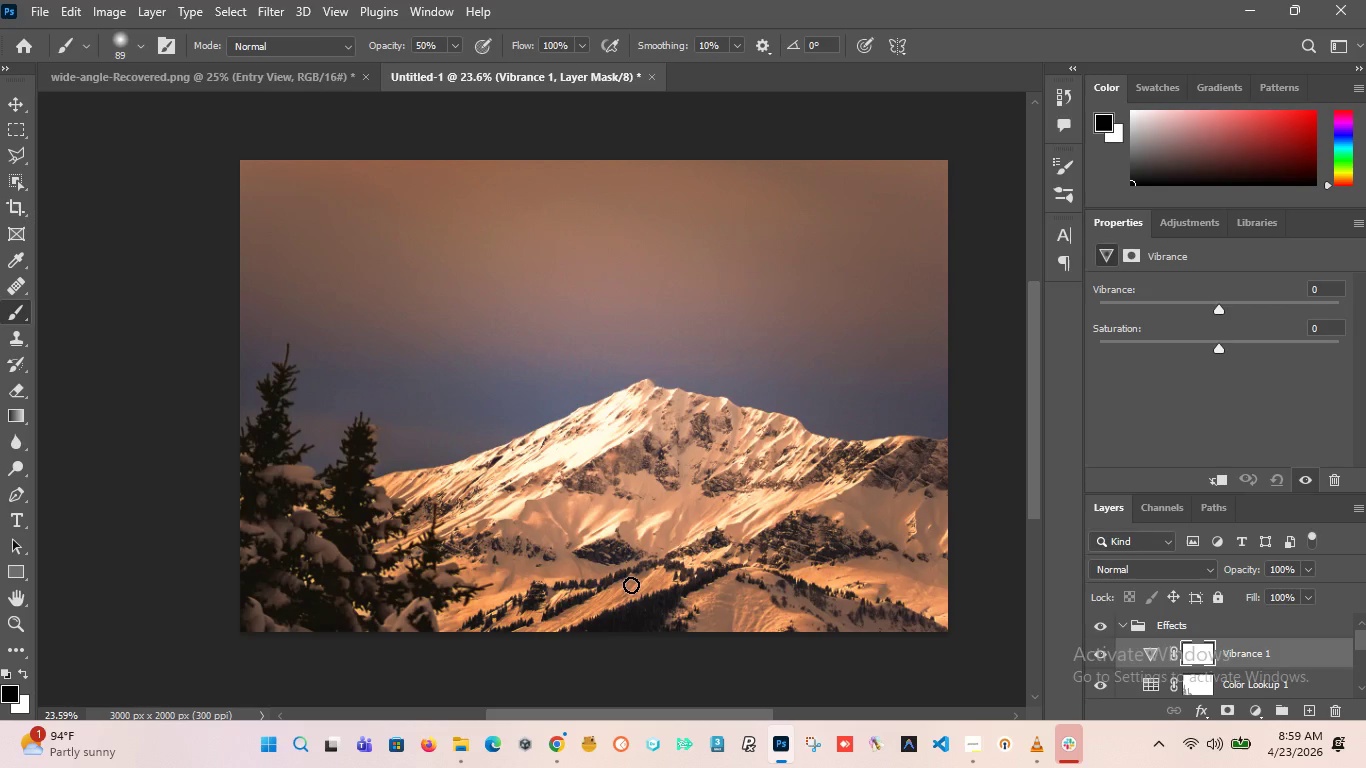 
wait(12.28)
 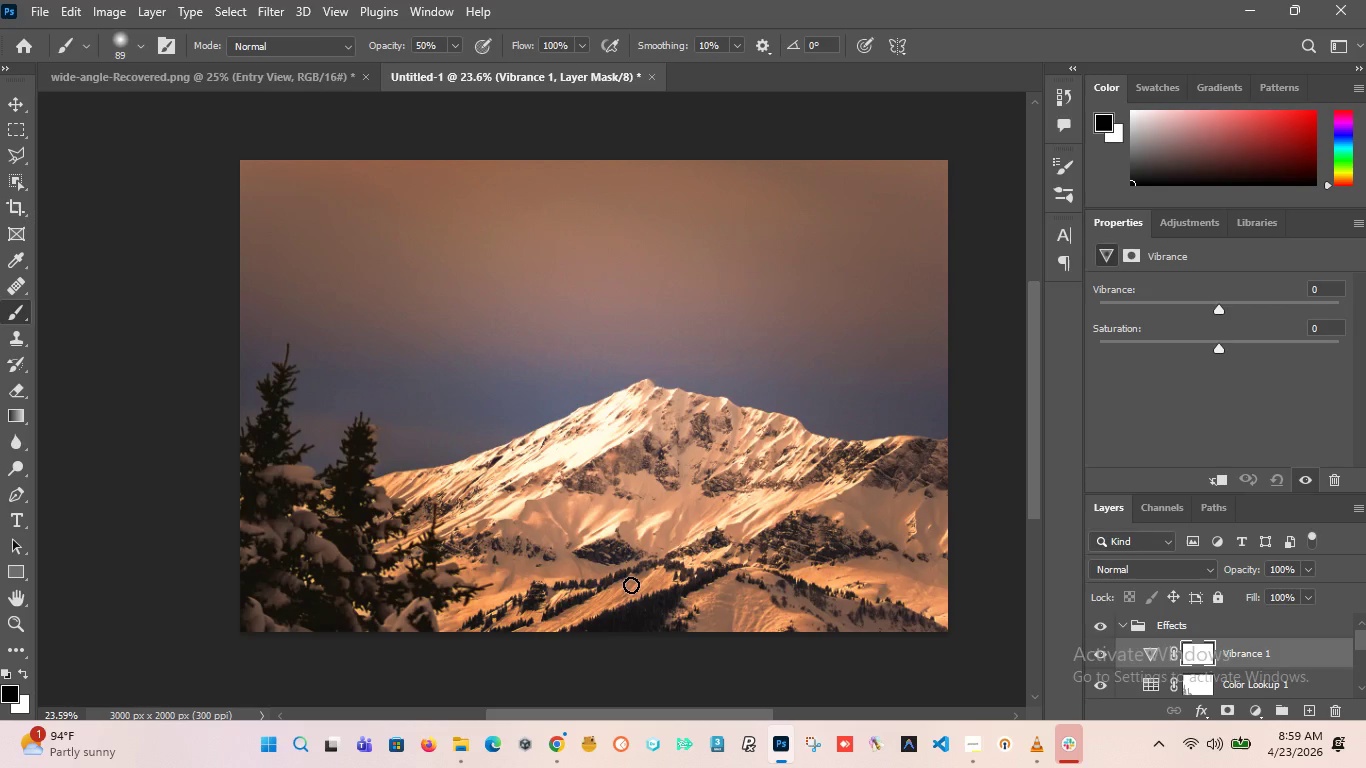 
left_click([1102, 656])
 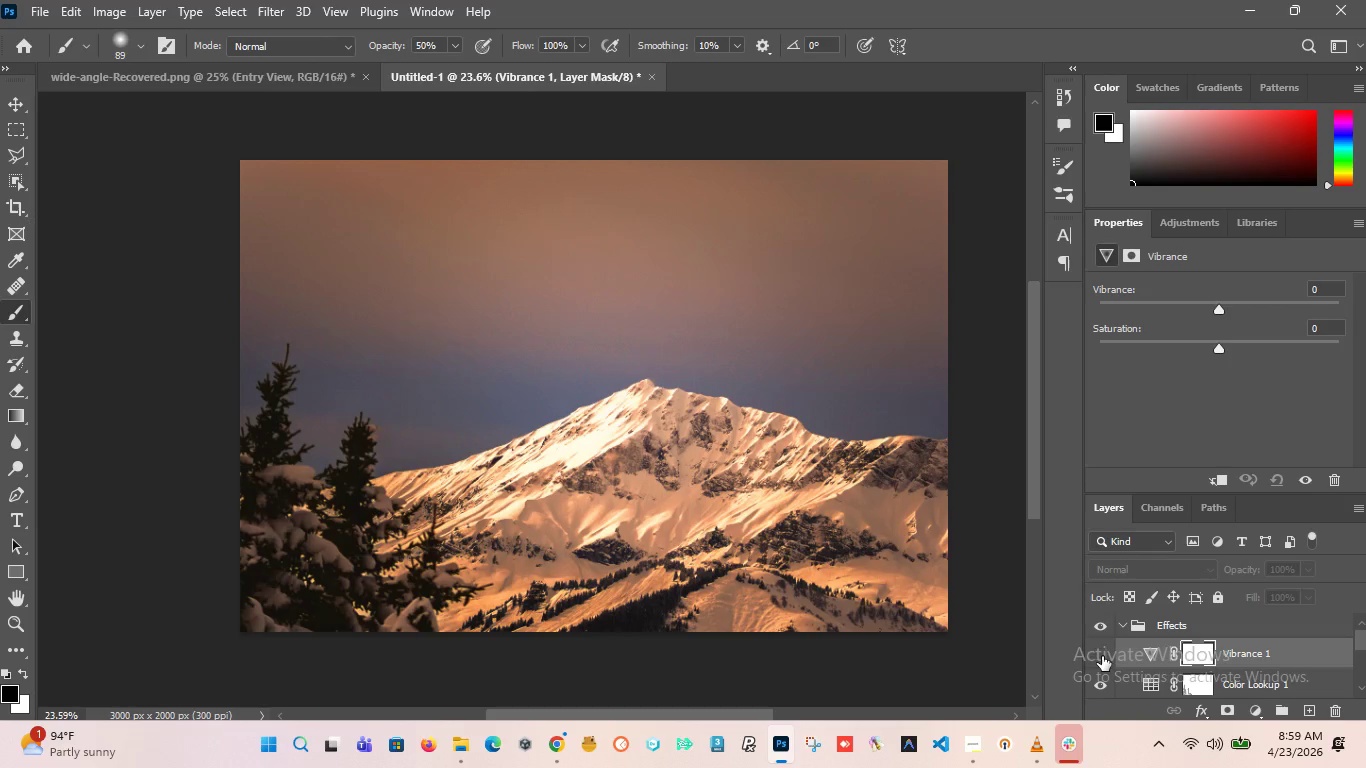 
left_click([1102, 656])
 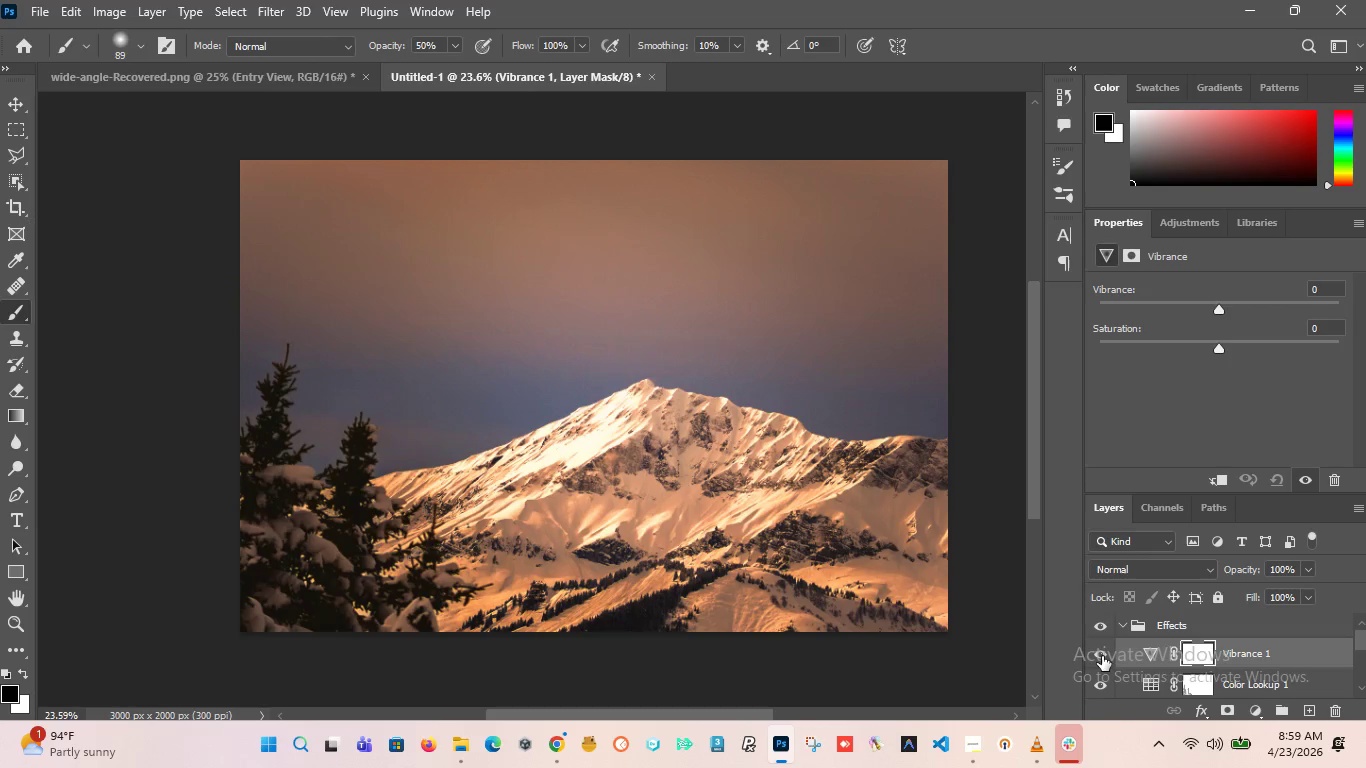 
left_click([1102, 656])
 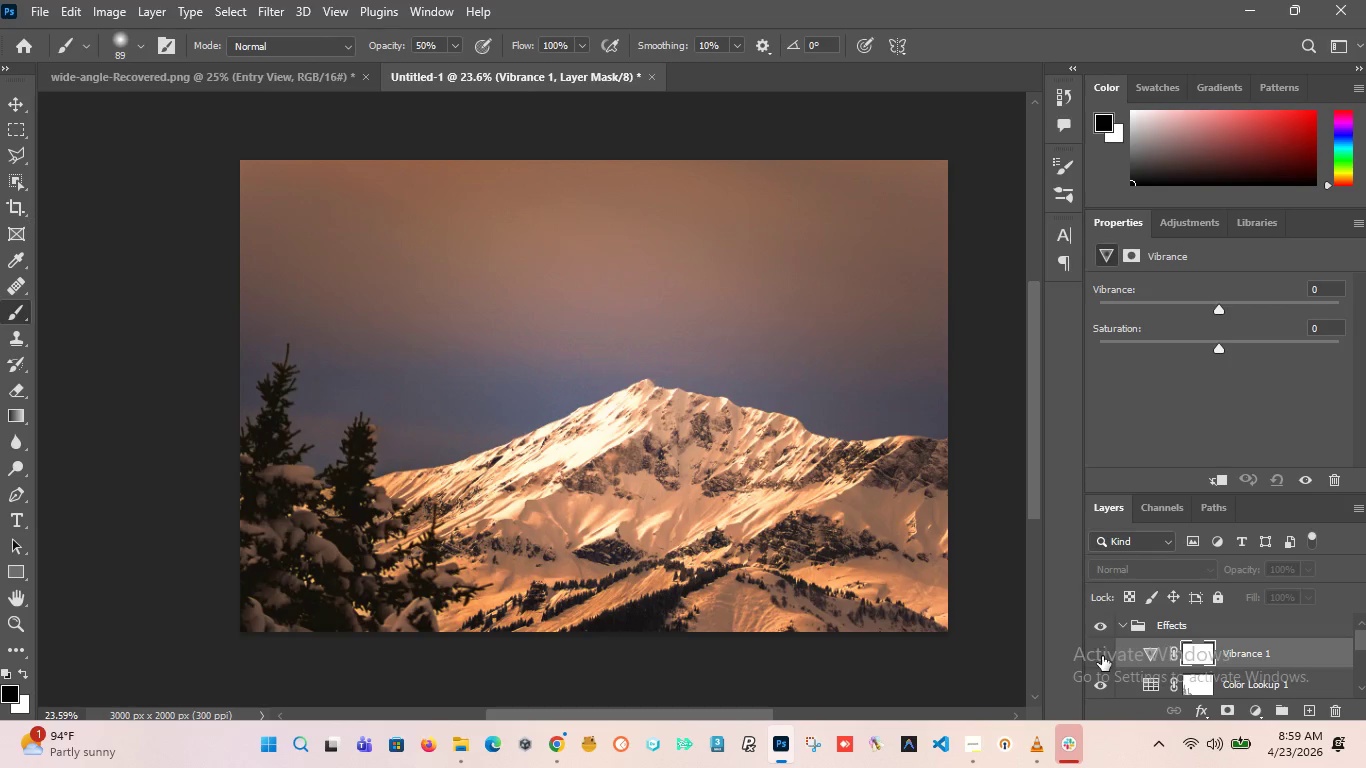 
left_click([1102, 656])
 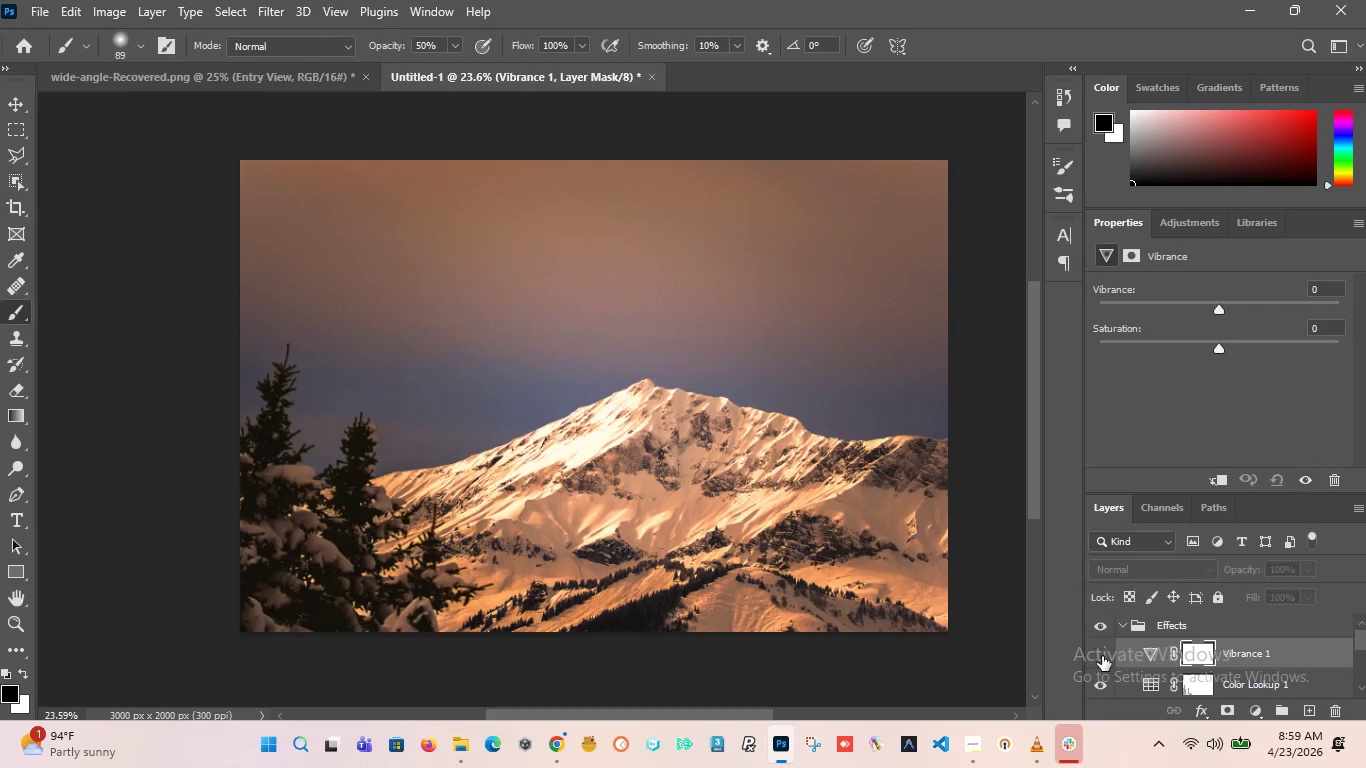 
double_click([1102, 656])
 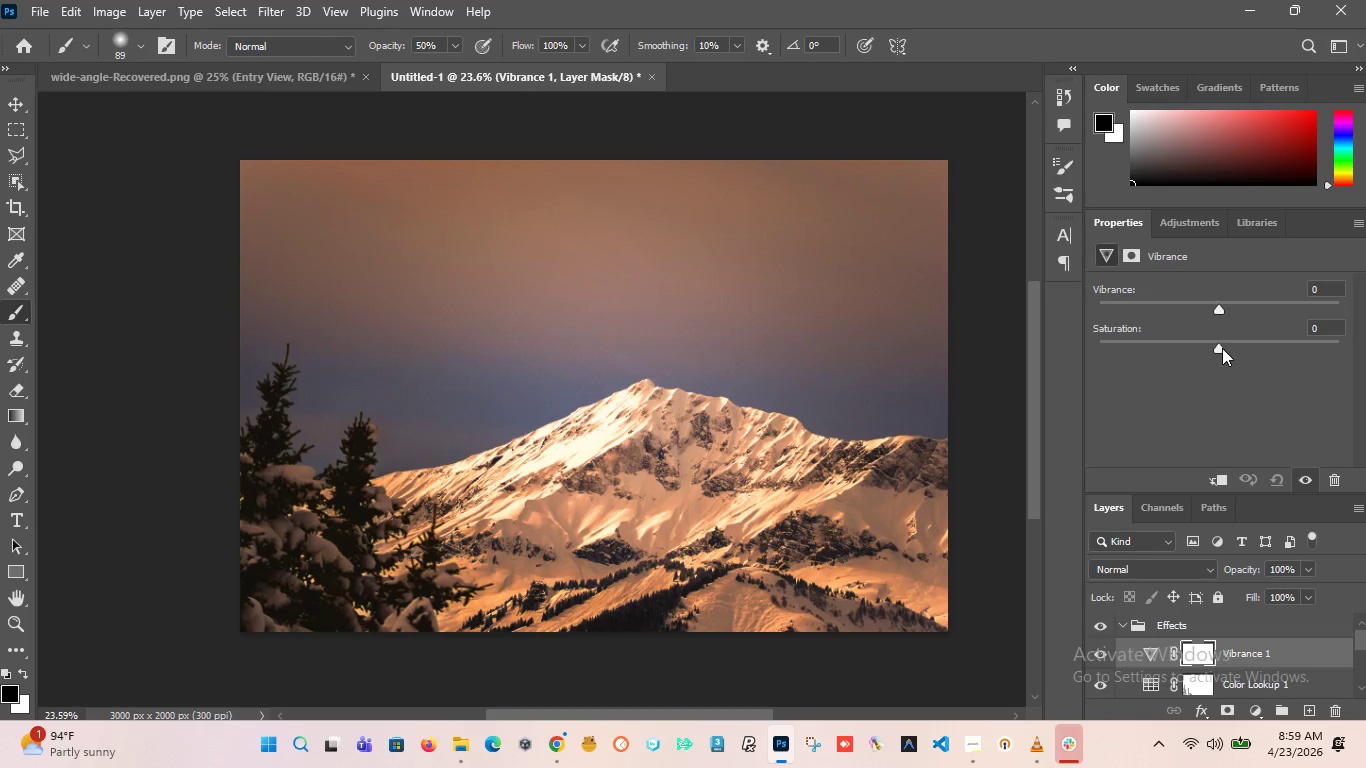 
left_click_drag(start_coordinate=[1221, 348], to_coordinate=[1212, 355])
 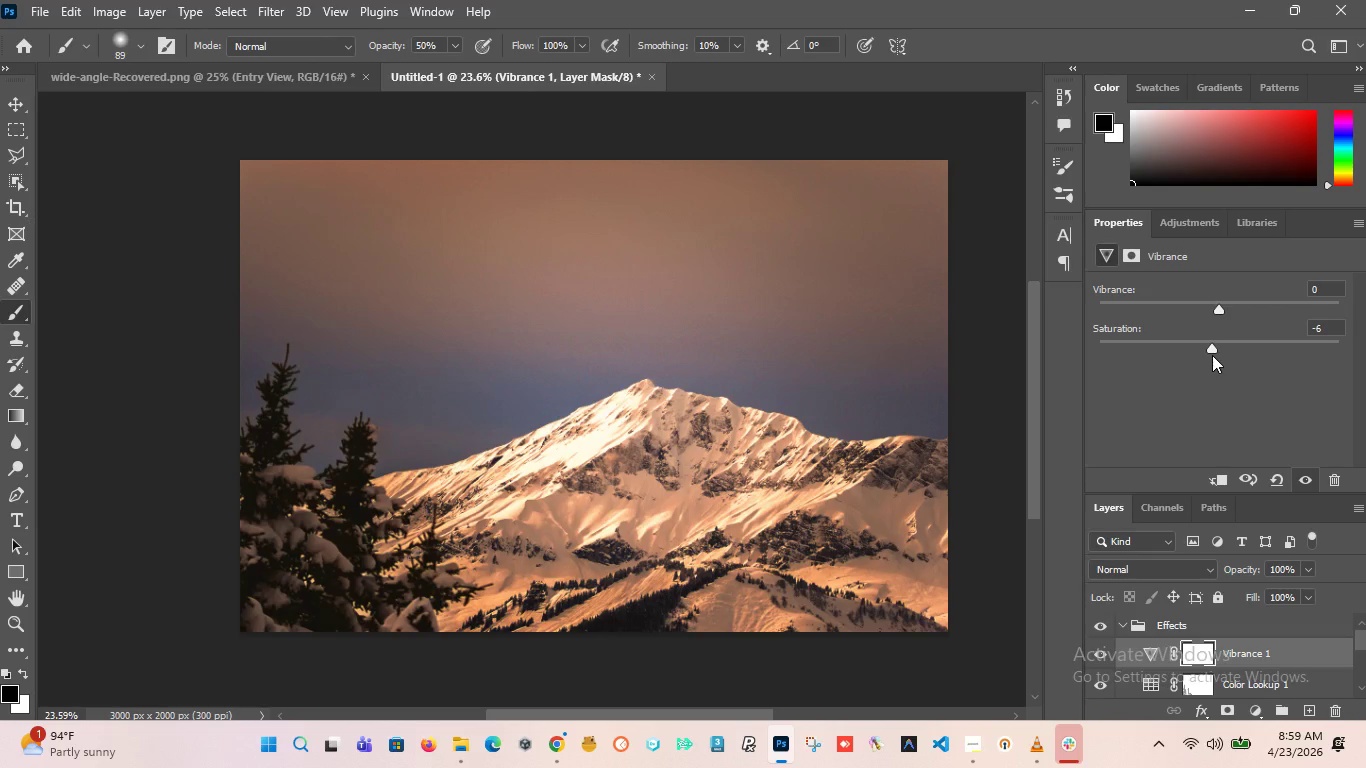 
key(Control+Z)
 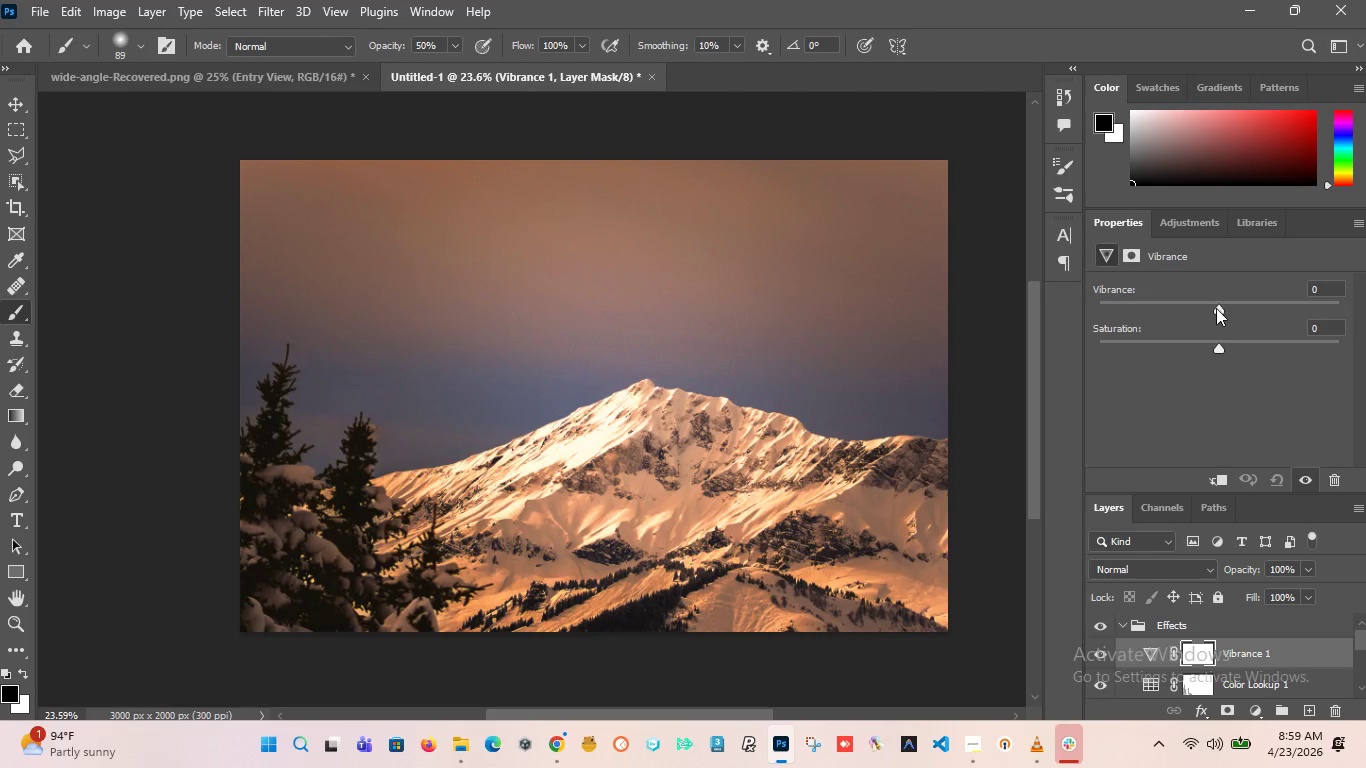 
left_click_drag(start_coordinate=[1219, 307], to_coordinate=[1292, 314])
 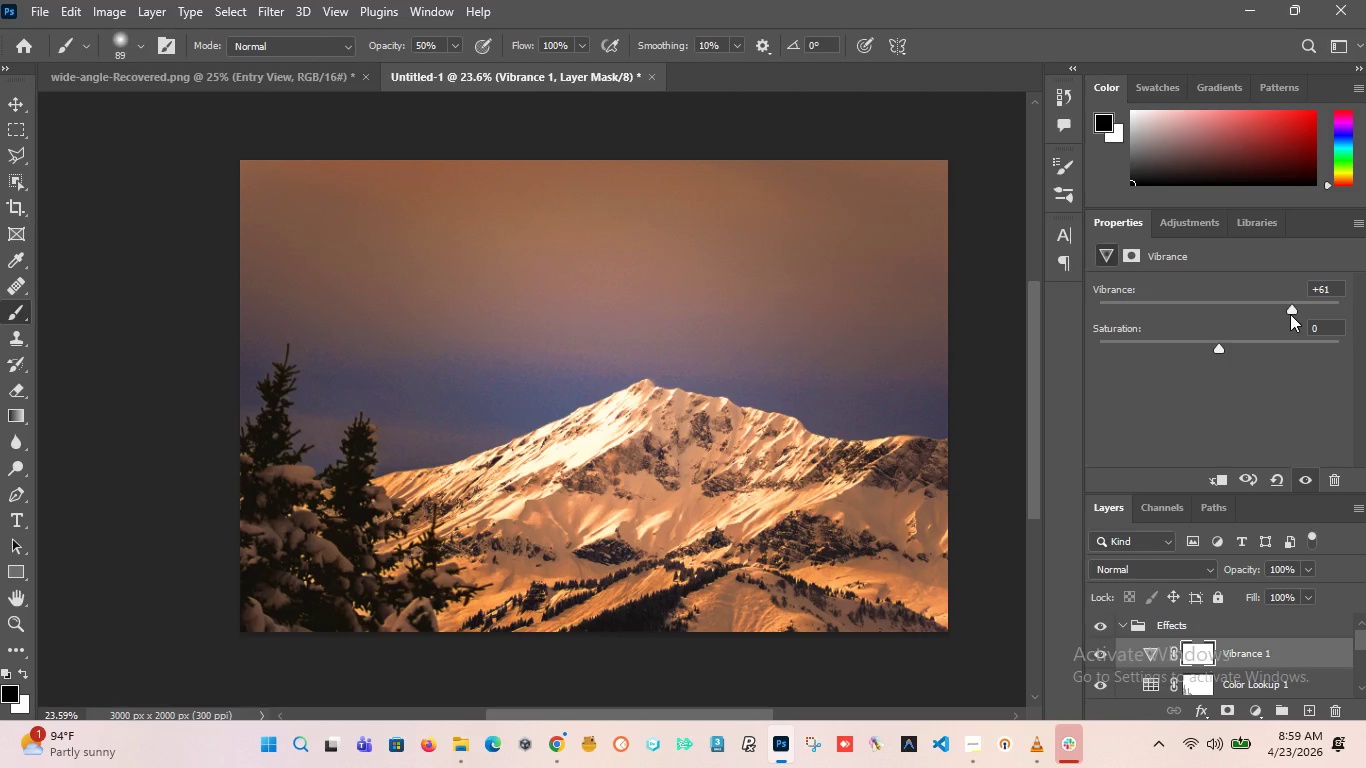 
key(Control+Z)
 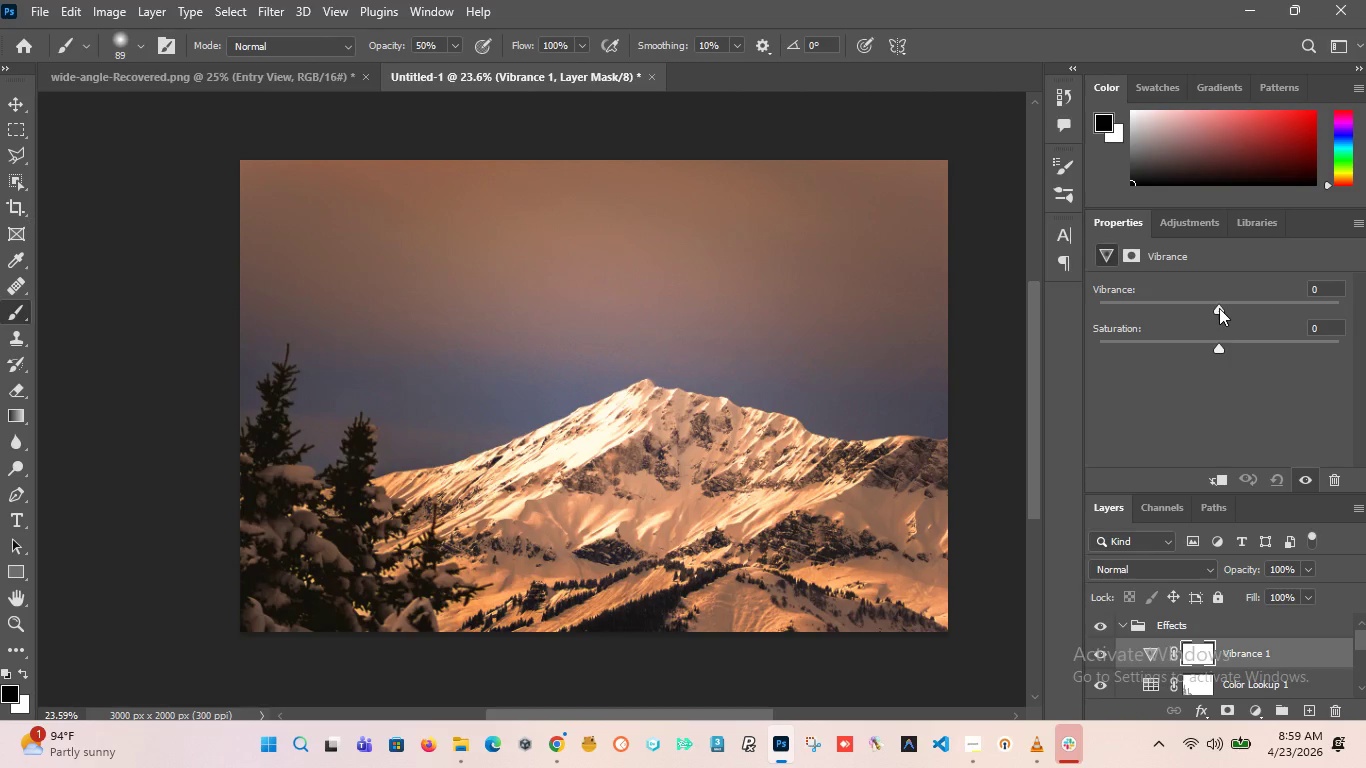 
left_click_drag(start_coordinate=[1219, 308], to_coordinate=[1165, 331])
 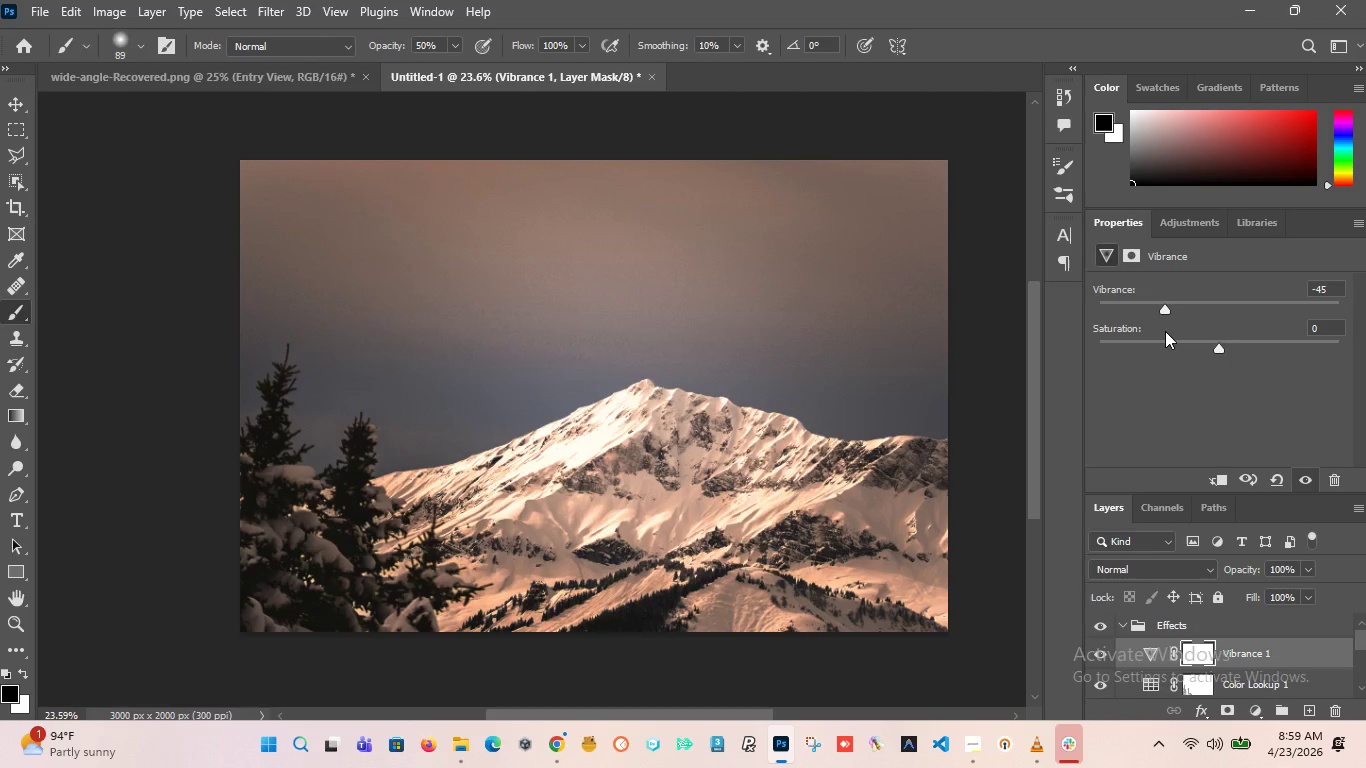 
key(Control+Z)
 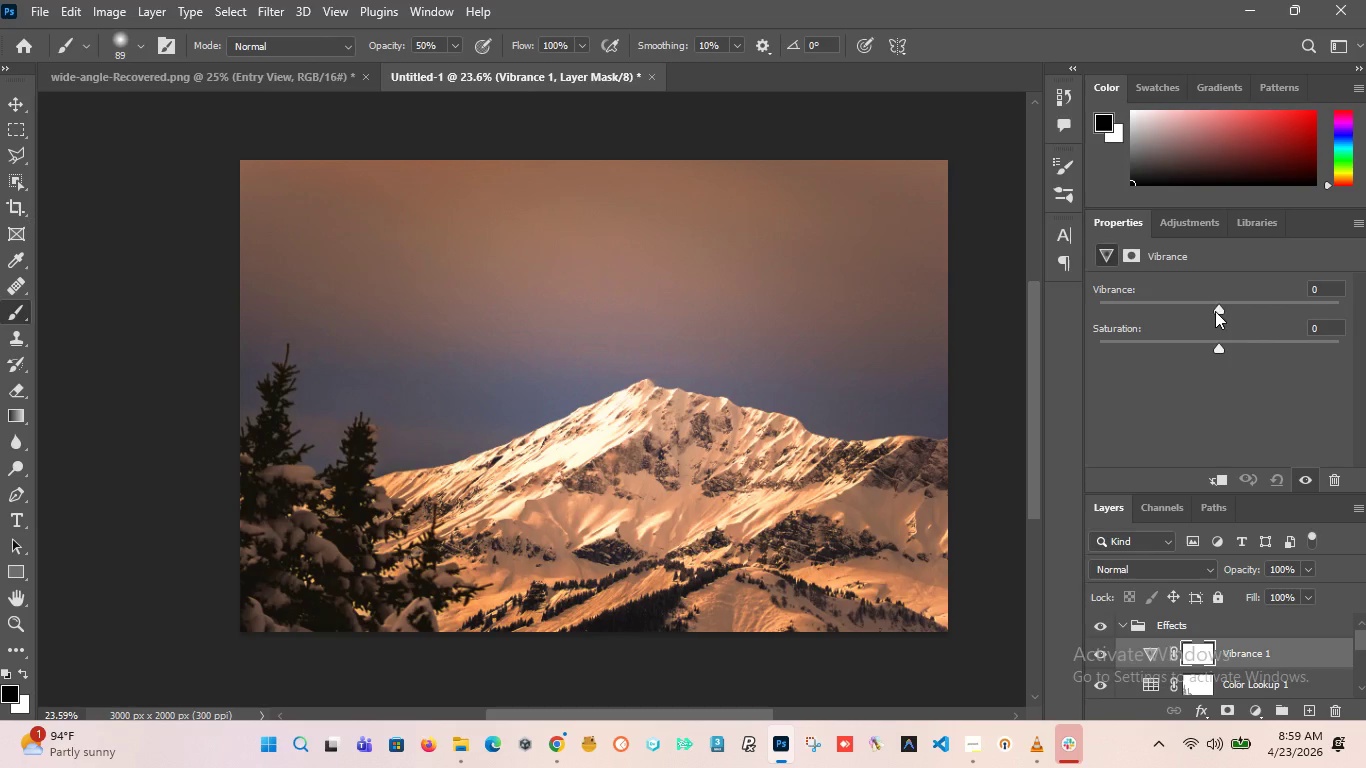 
left_click_drag(start_coordinate=[1216, 309], to_coordinate=[1204, 311])
 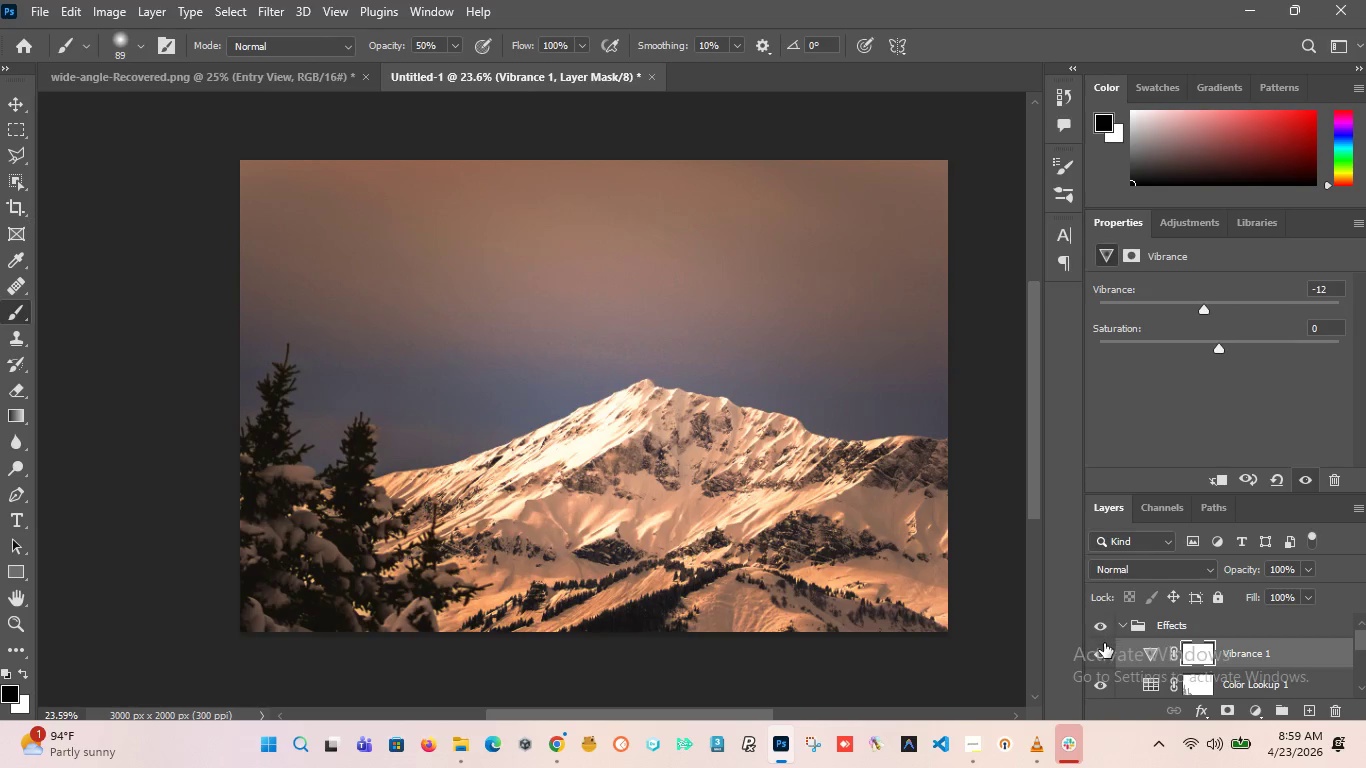 
left_click([1104, 654])
 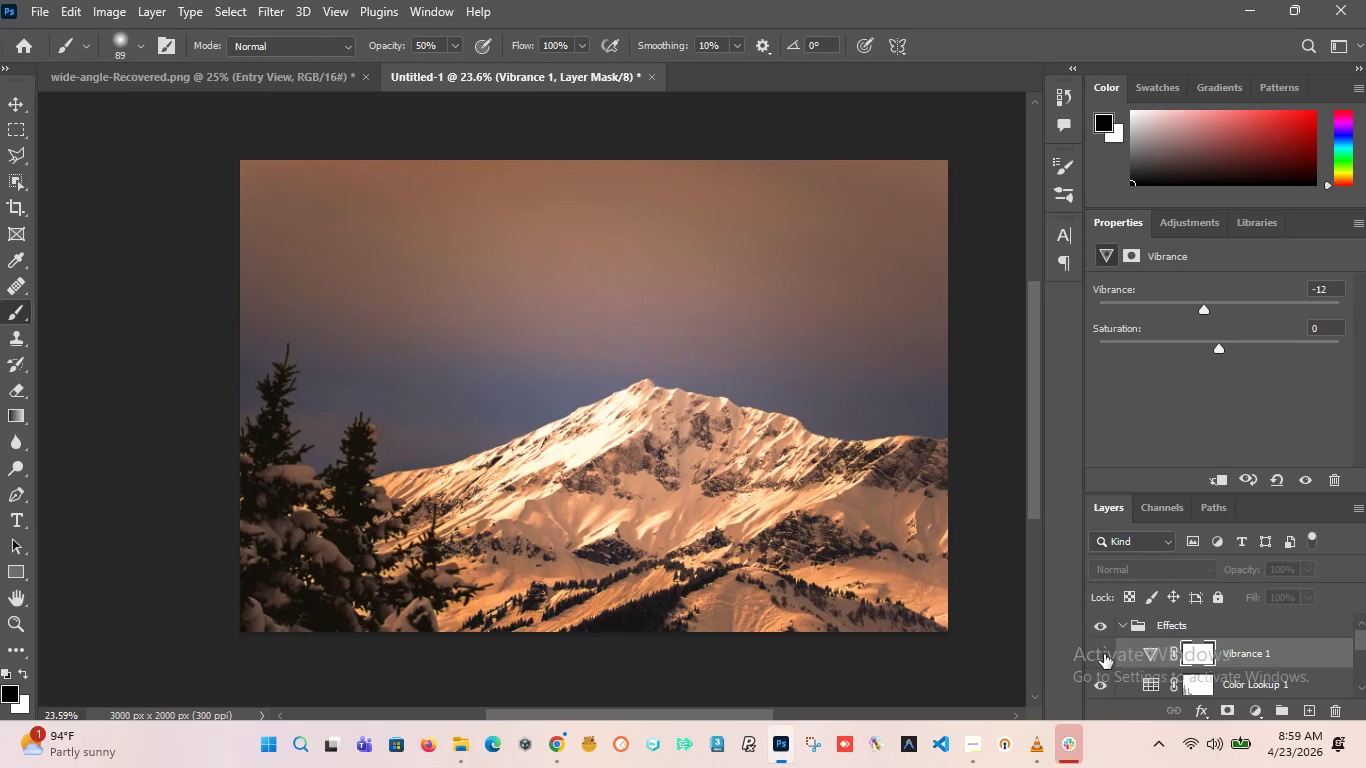 
left_click([1104, 654])
 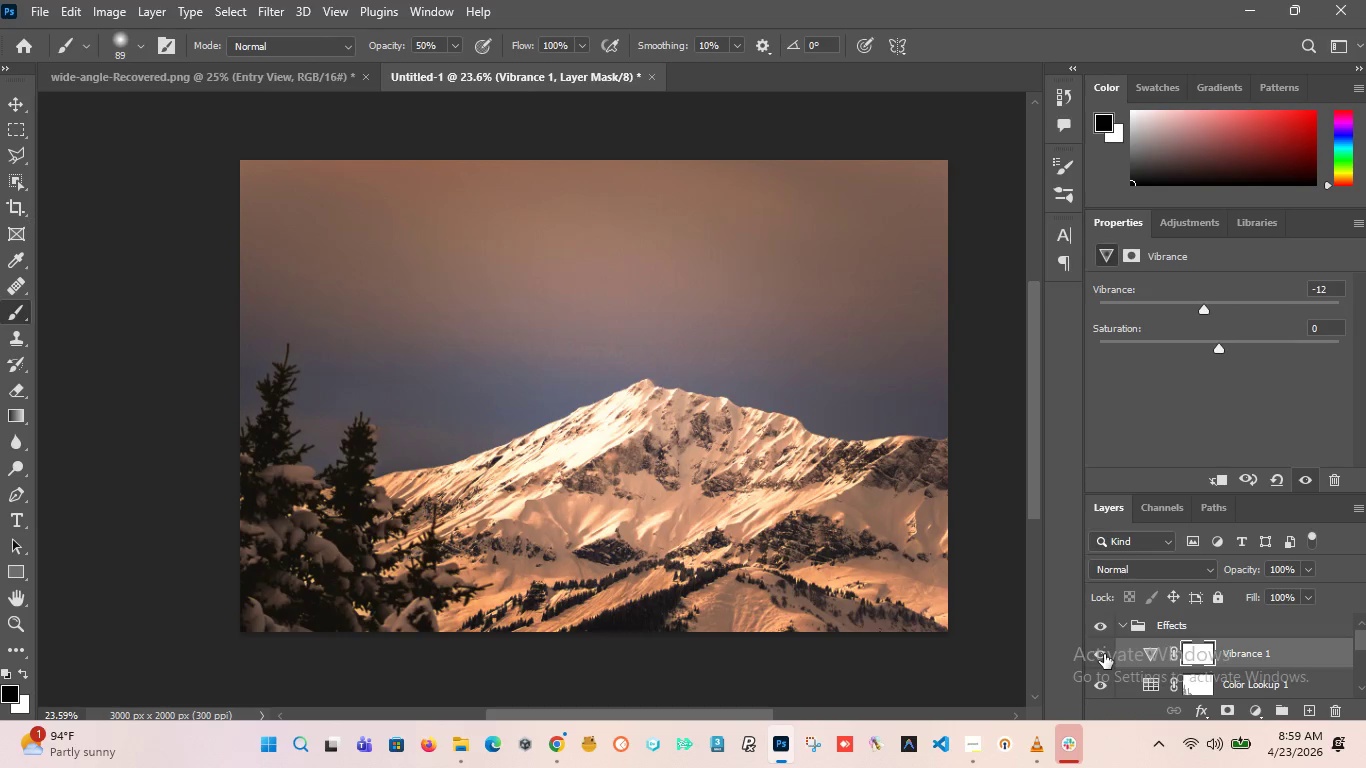 
left_click([1104, 654])
 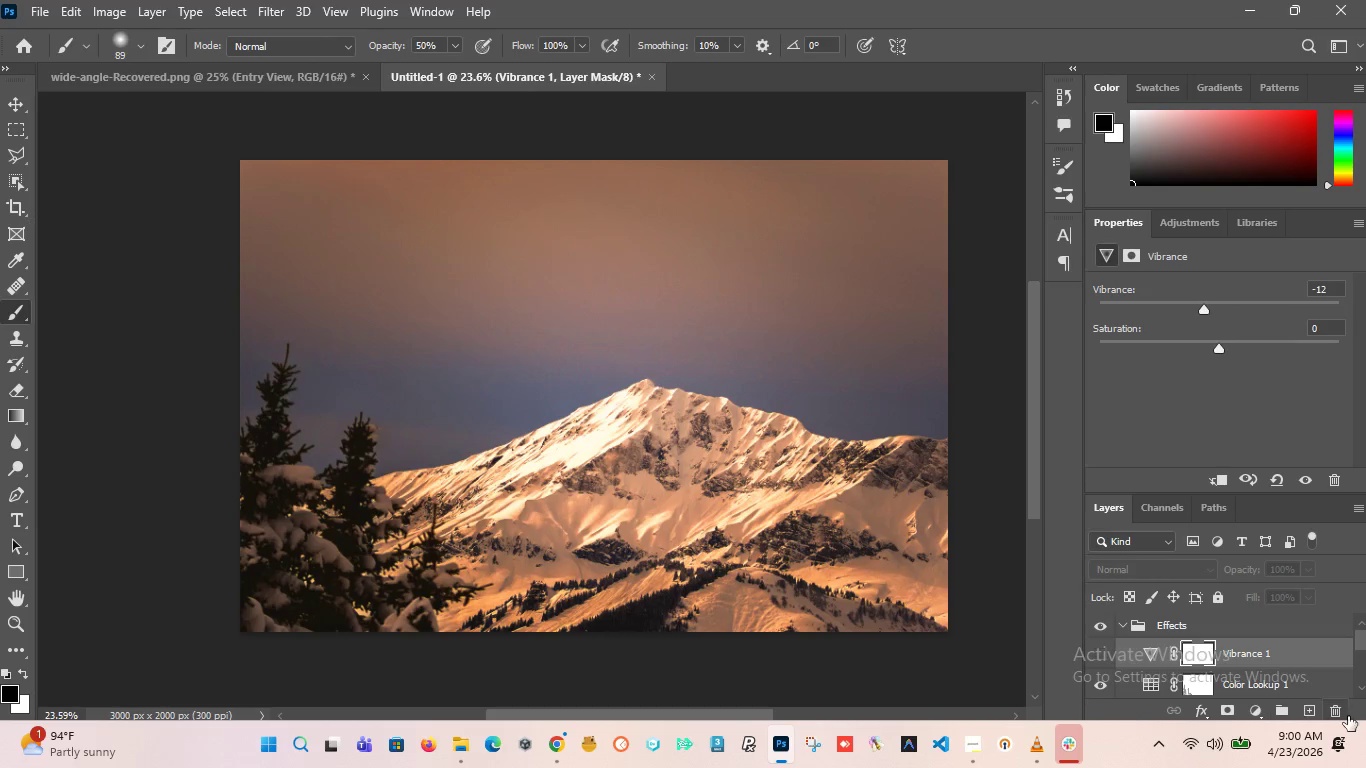 
left_click([1336, 714])
 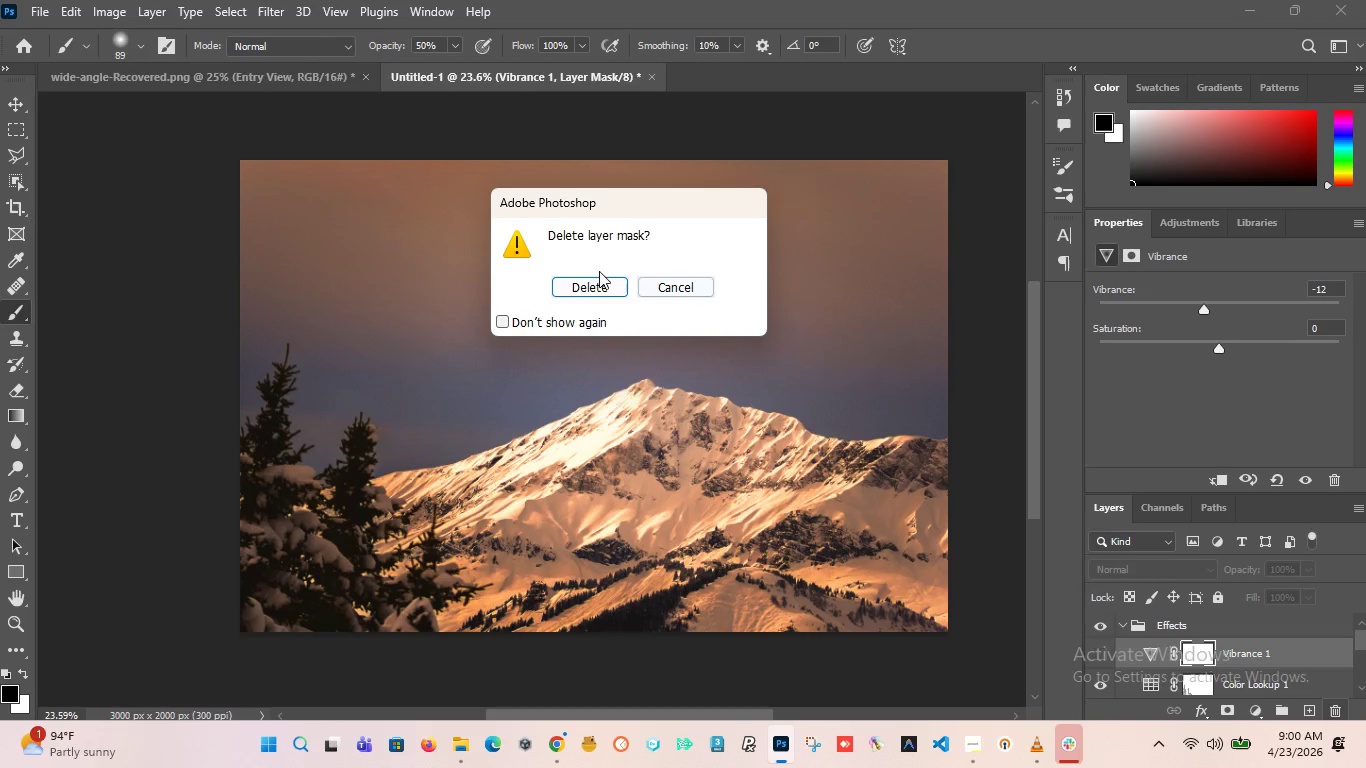 
left_click([587, 287])
 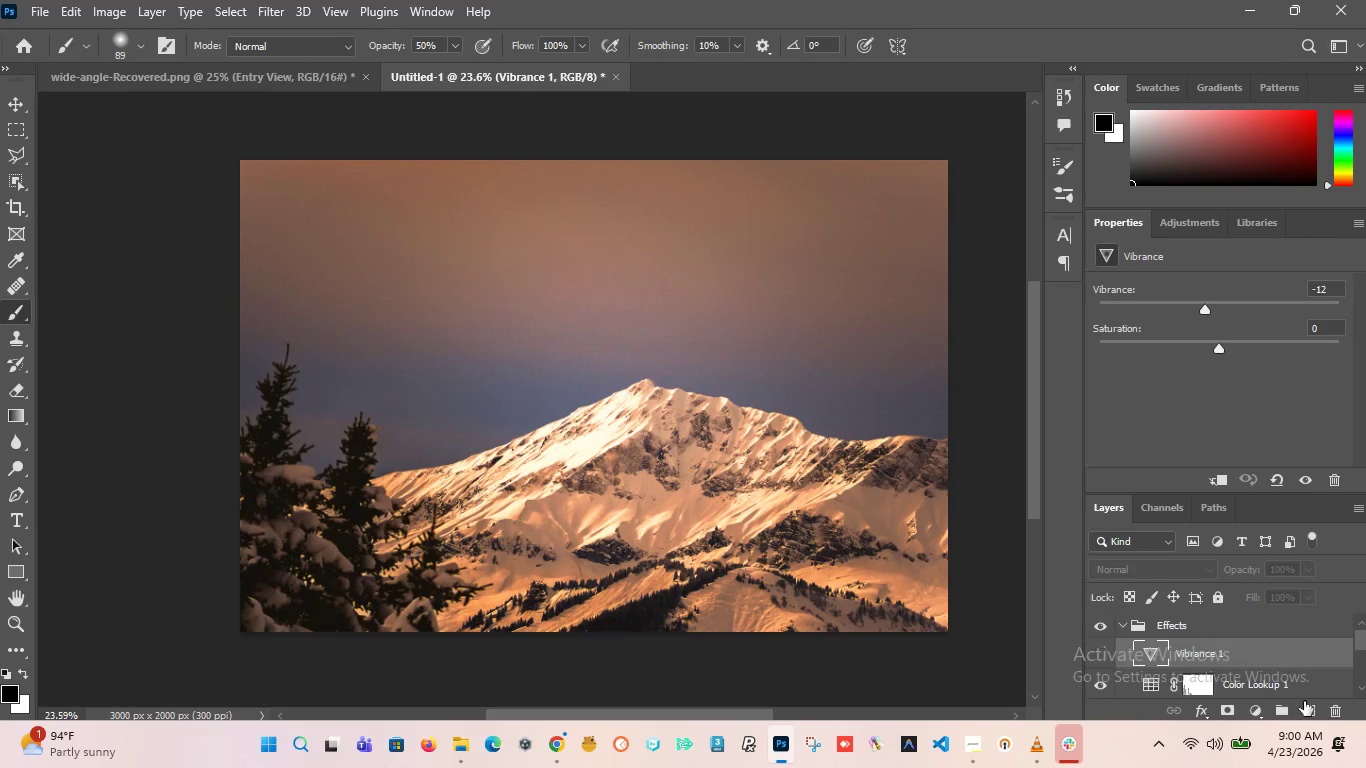 
left_click([1335, 711])
 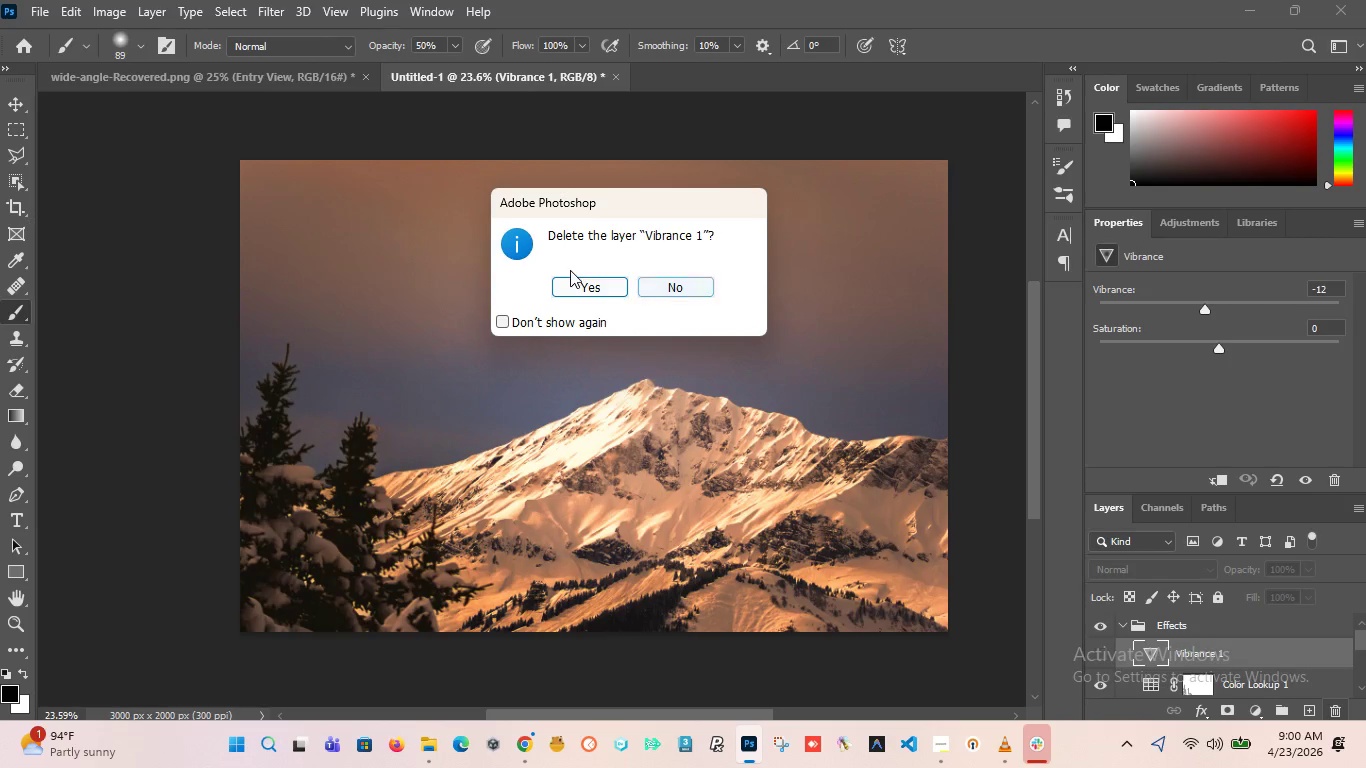 
left_click([598, 285])
 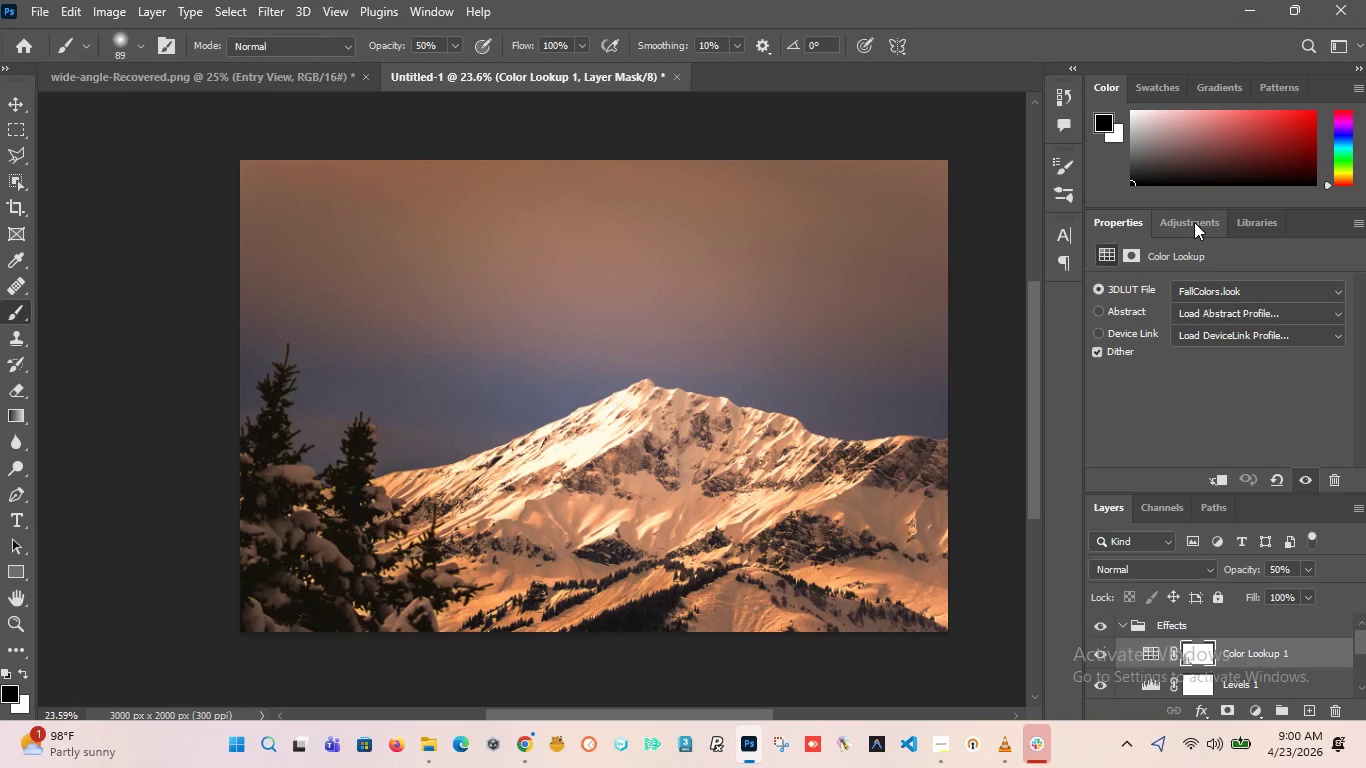 
left_click([1188, 220])
 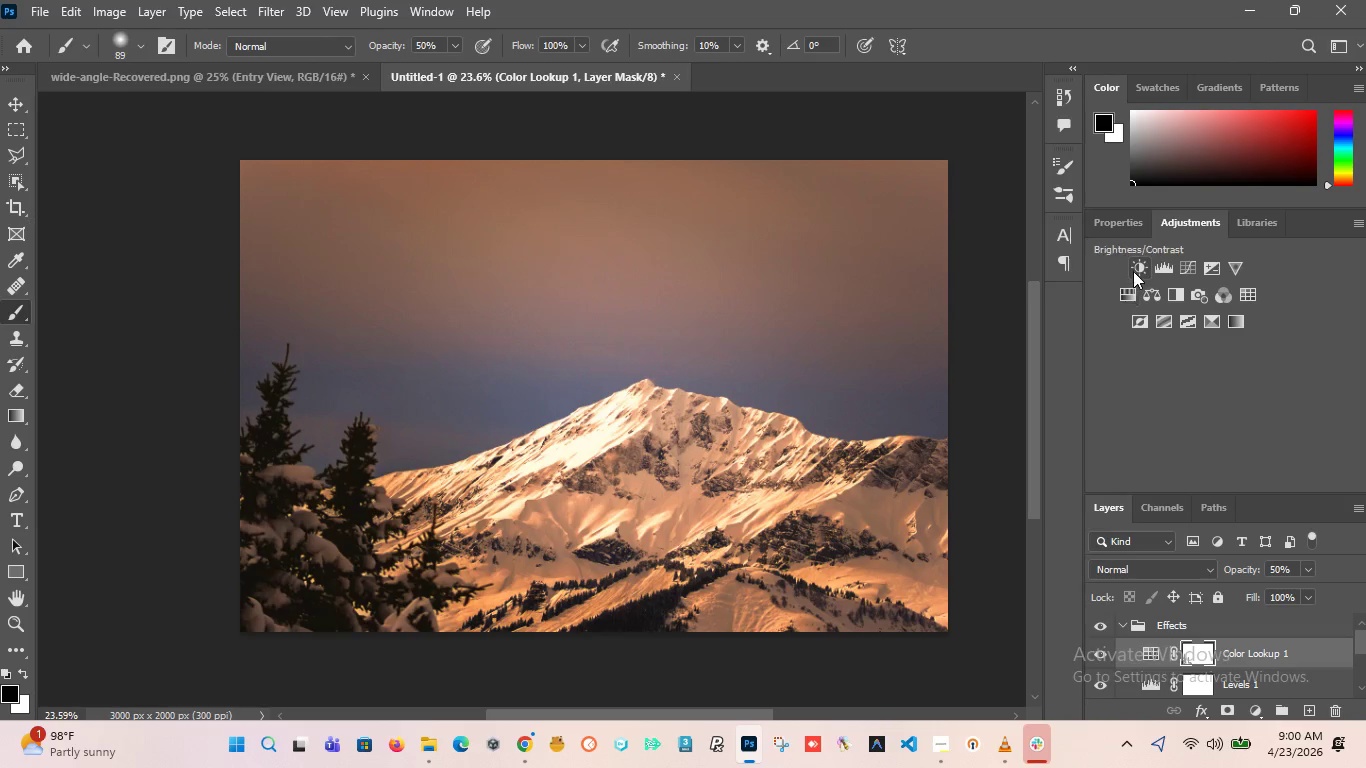 
left_click([1133, 271])
 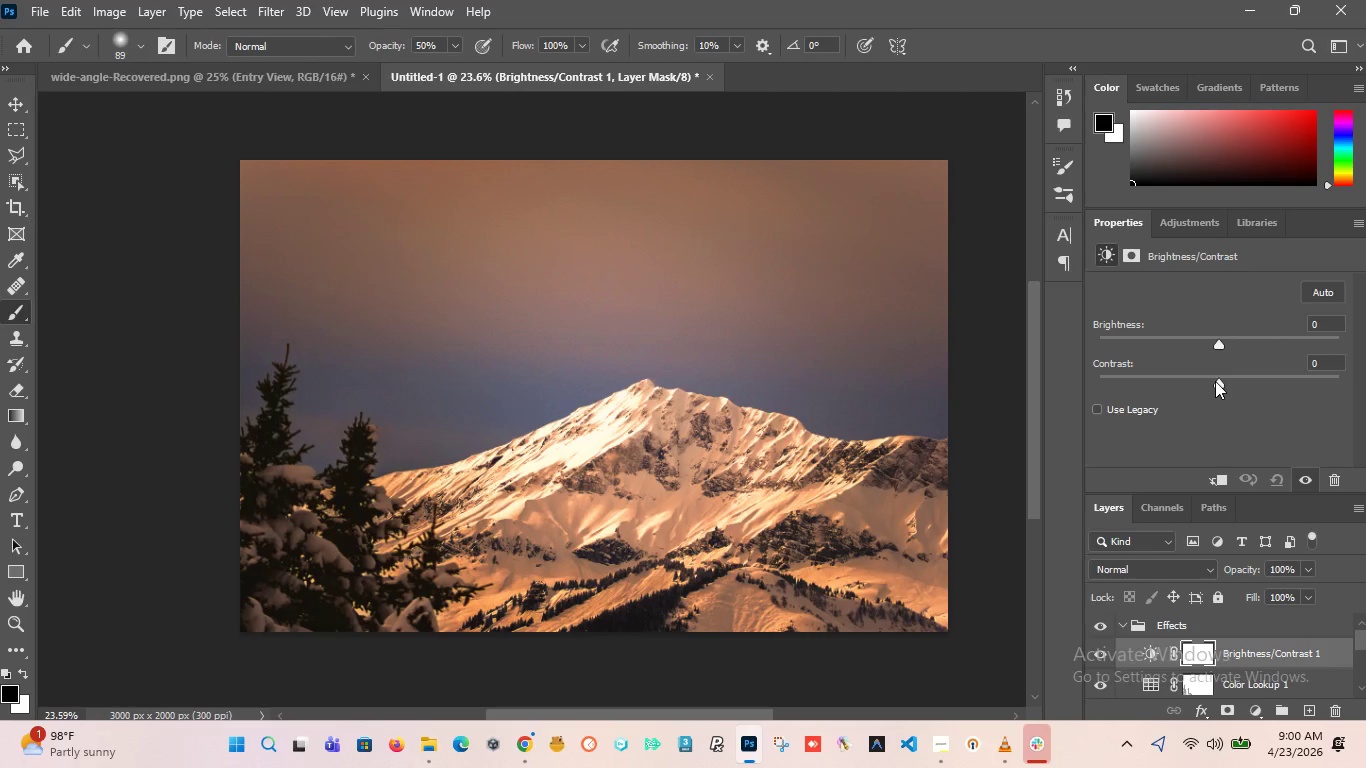 
left_click_drag(start_coordinate=[1218, 381], to_coordinate=[1237, 387])
 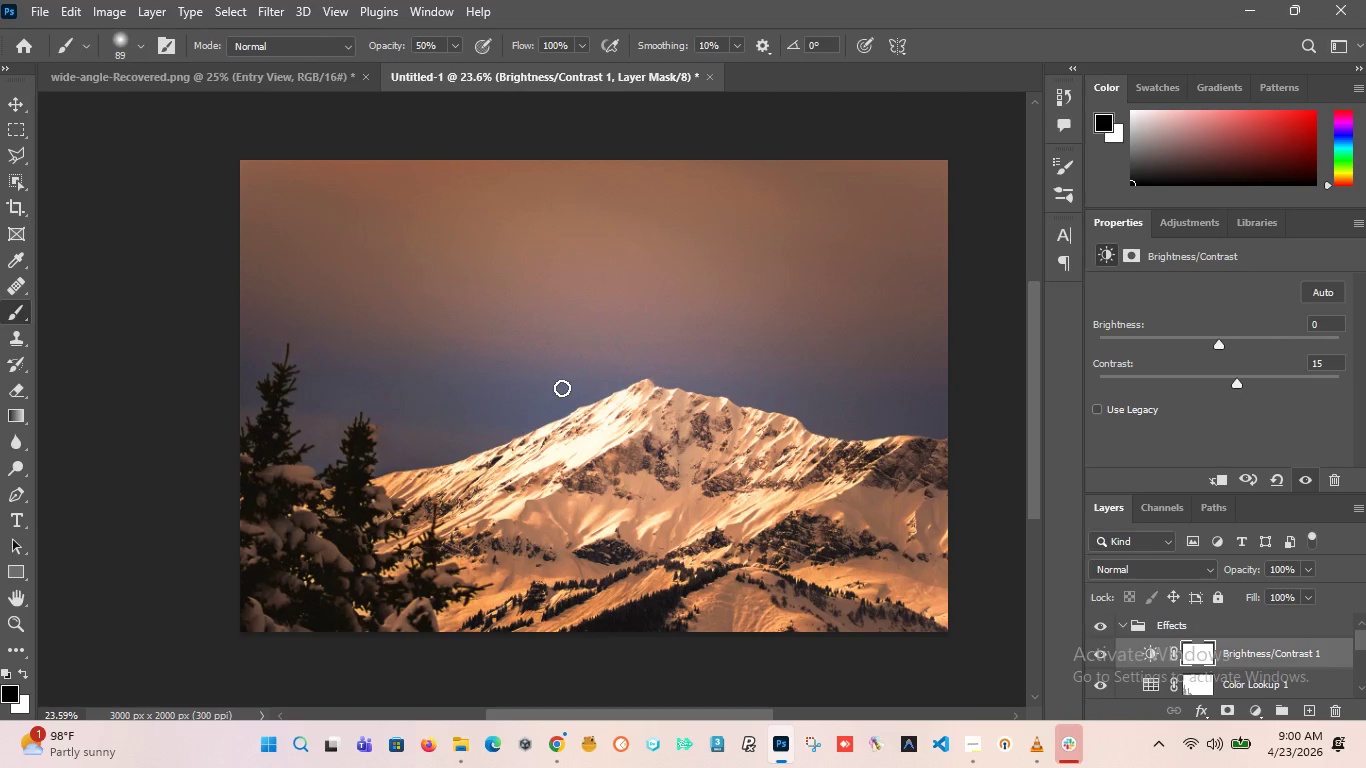 
hold_key(key=AltLeft, duration=1.38)
scroll: coordinate [524, 279], scroll_direction: up, amount: 9.0
 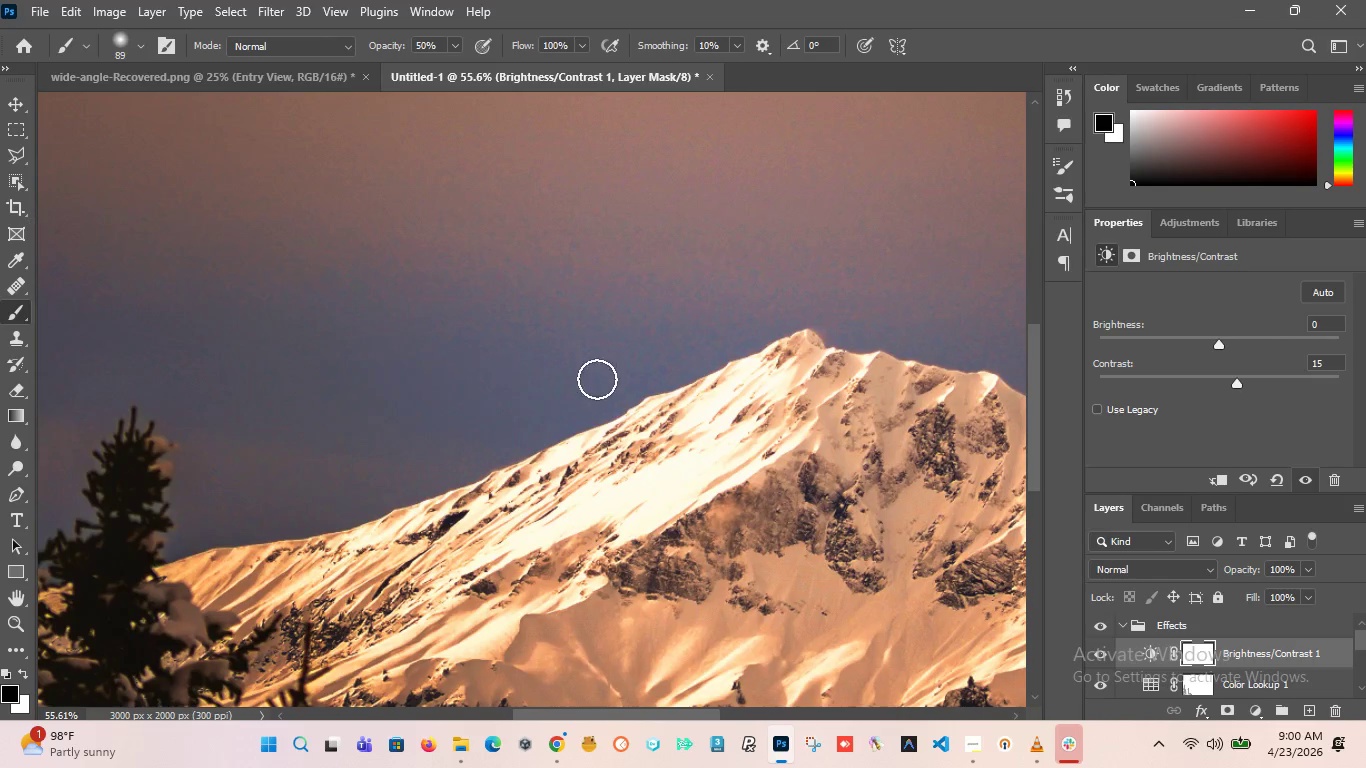 
hold_key(key=AltLeft, duration=3.94)
scroll: coordinate [545, 497], scroll_direction: down, amount: 3.0
 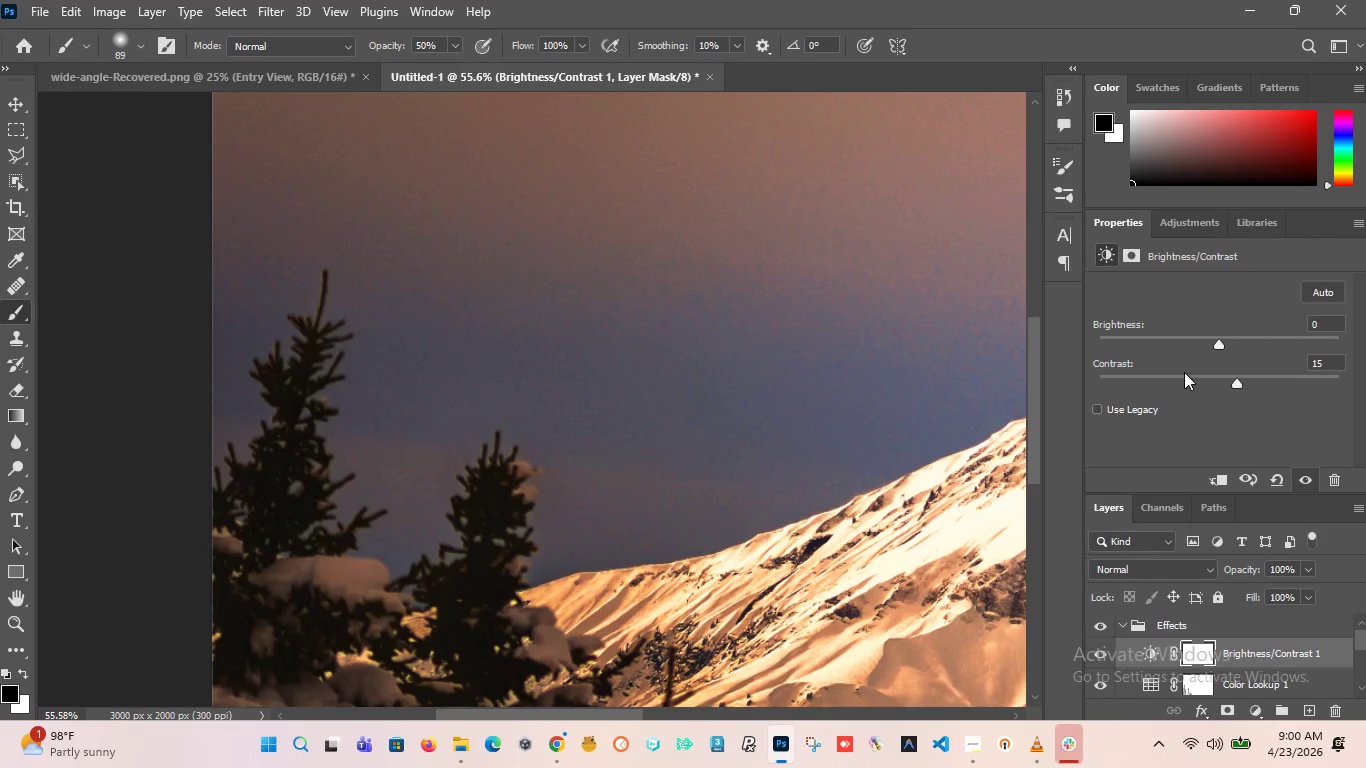 
left_click([1095, 653])
 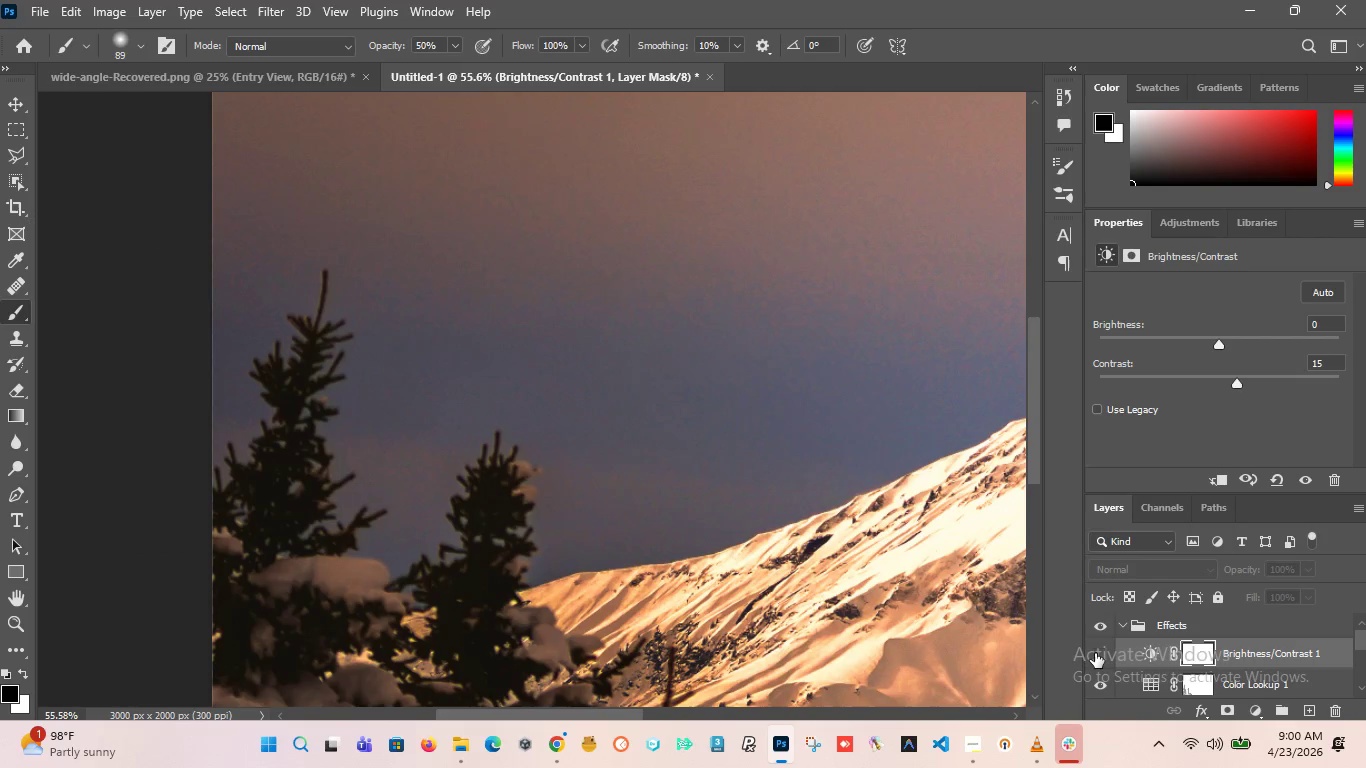 
left_click([1095, 653])
 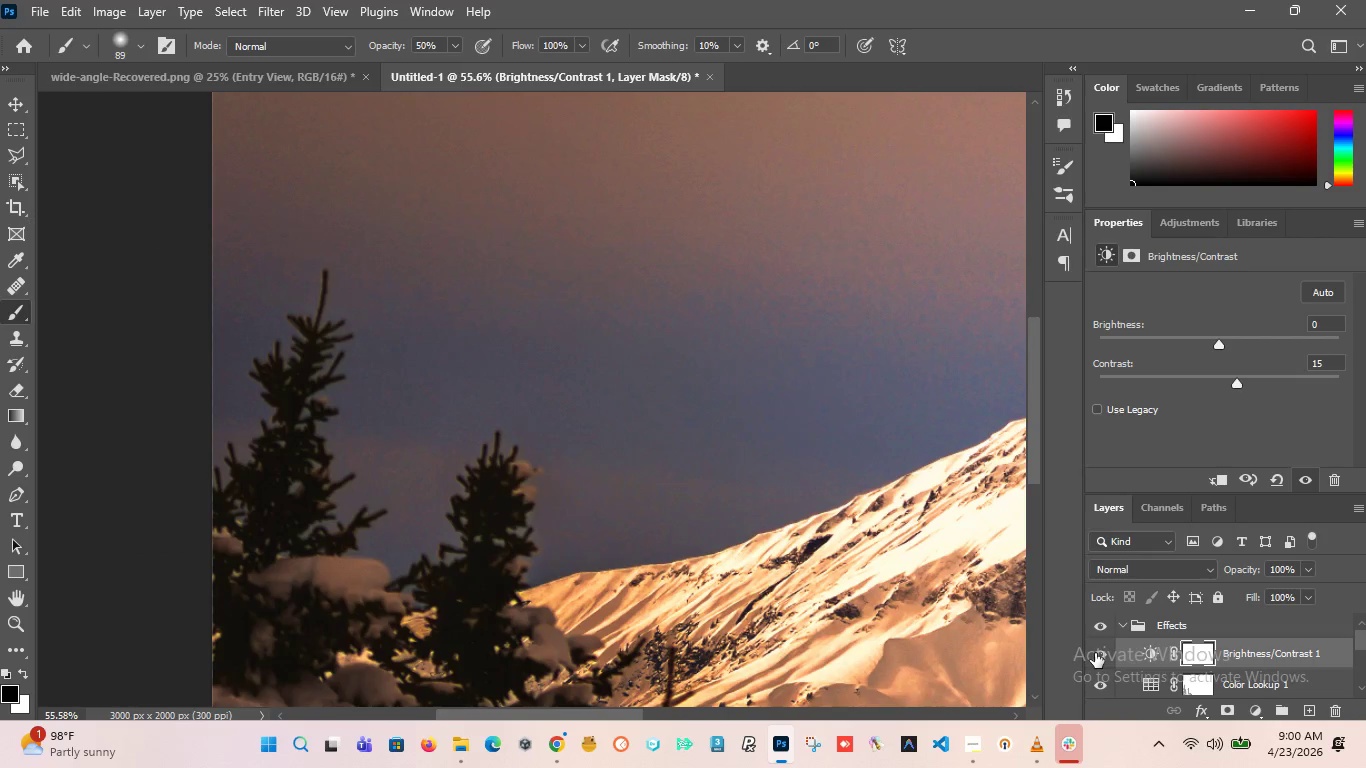 
left_click([1095, 653])
 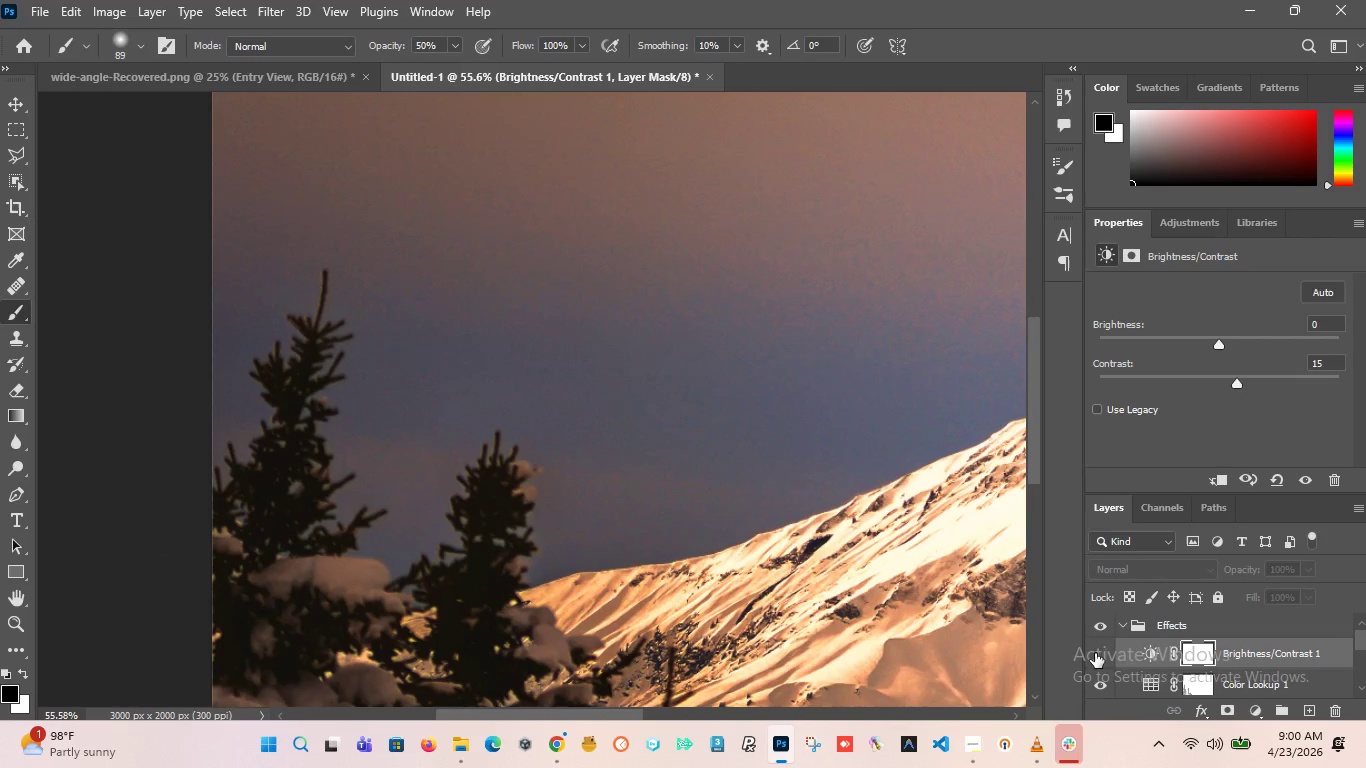 
left_click([1095, 653])
 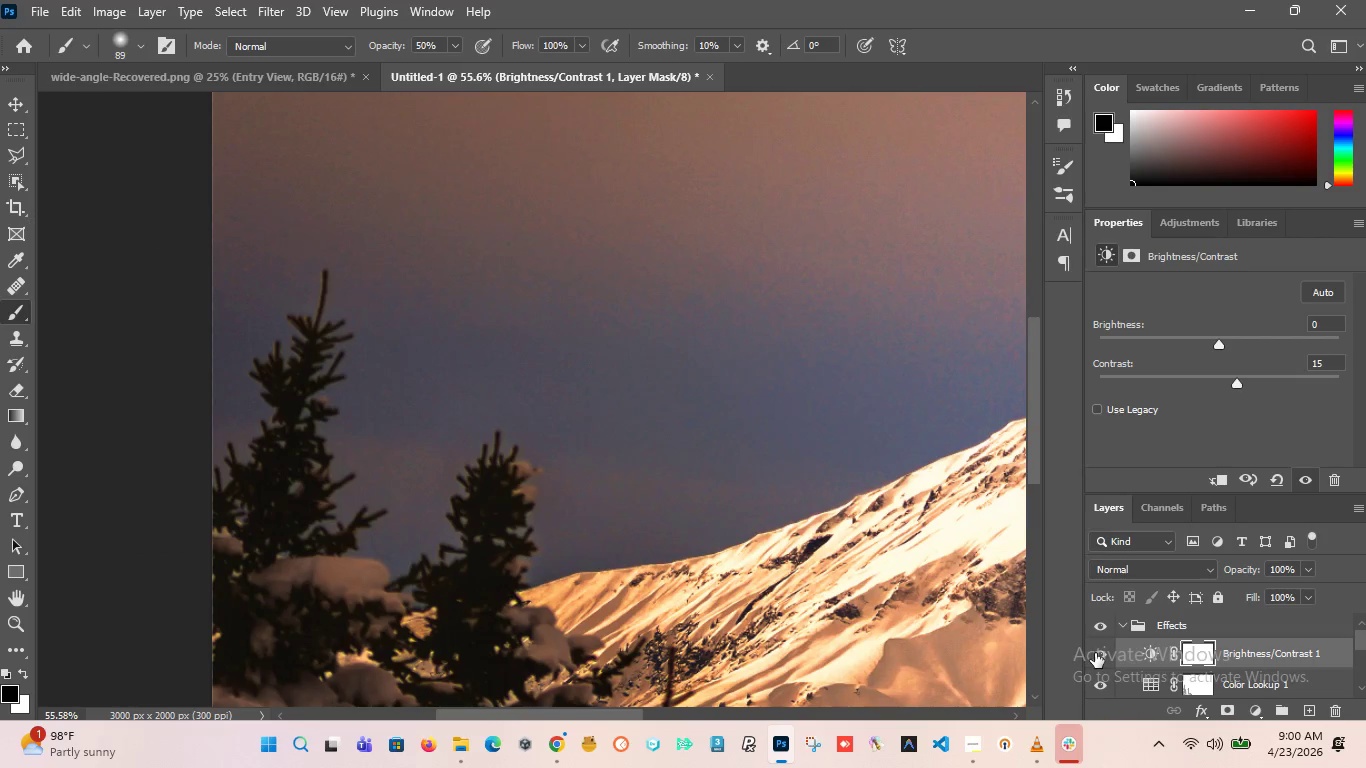 
hold_key(key=AltLeft, duration=3.12)
scroll: coordinate [462, 489], scroll_direction: down, amount: 14.0
 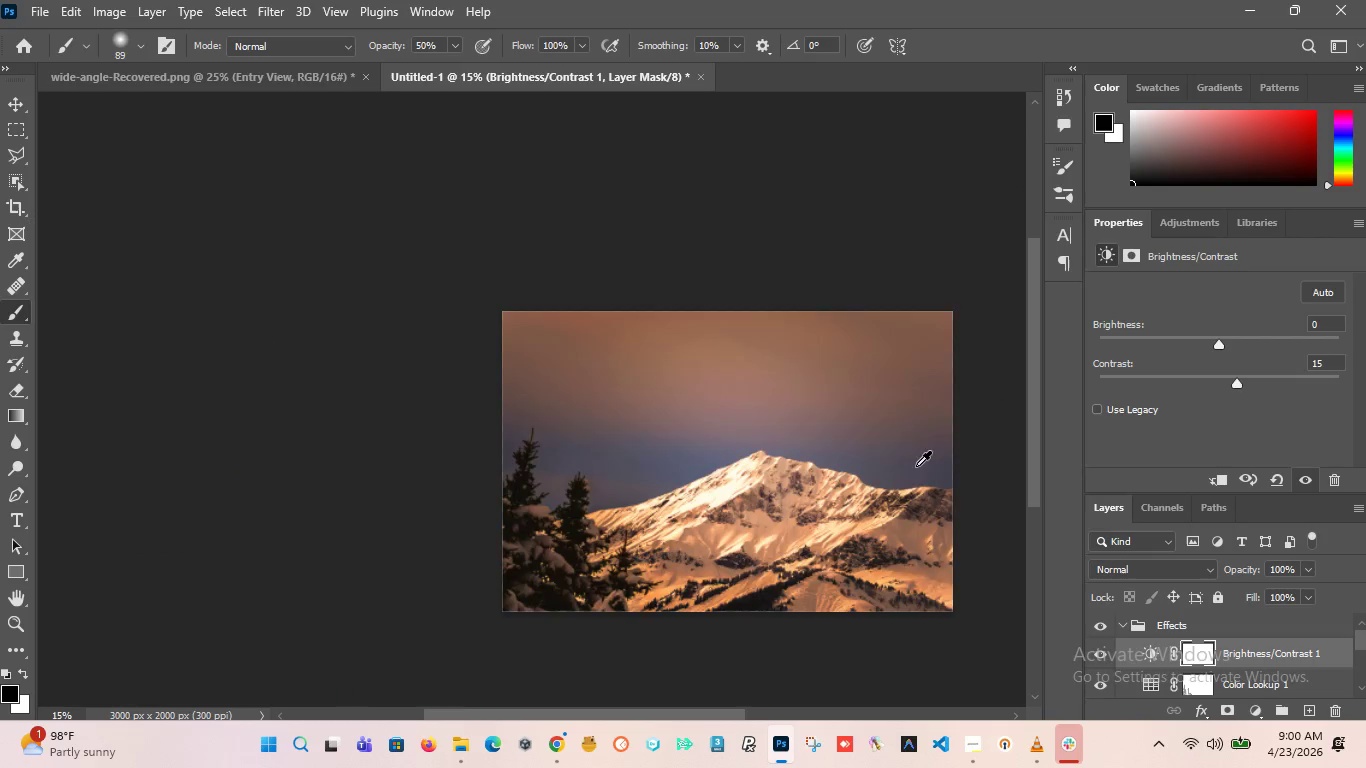 
scroll: coordinate [825, 484], scroll_direction: up, amount: 1.0
 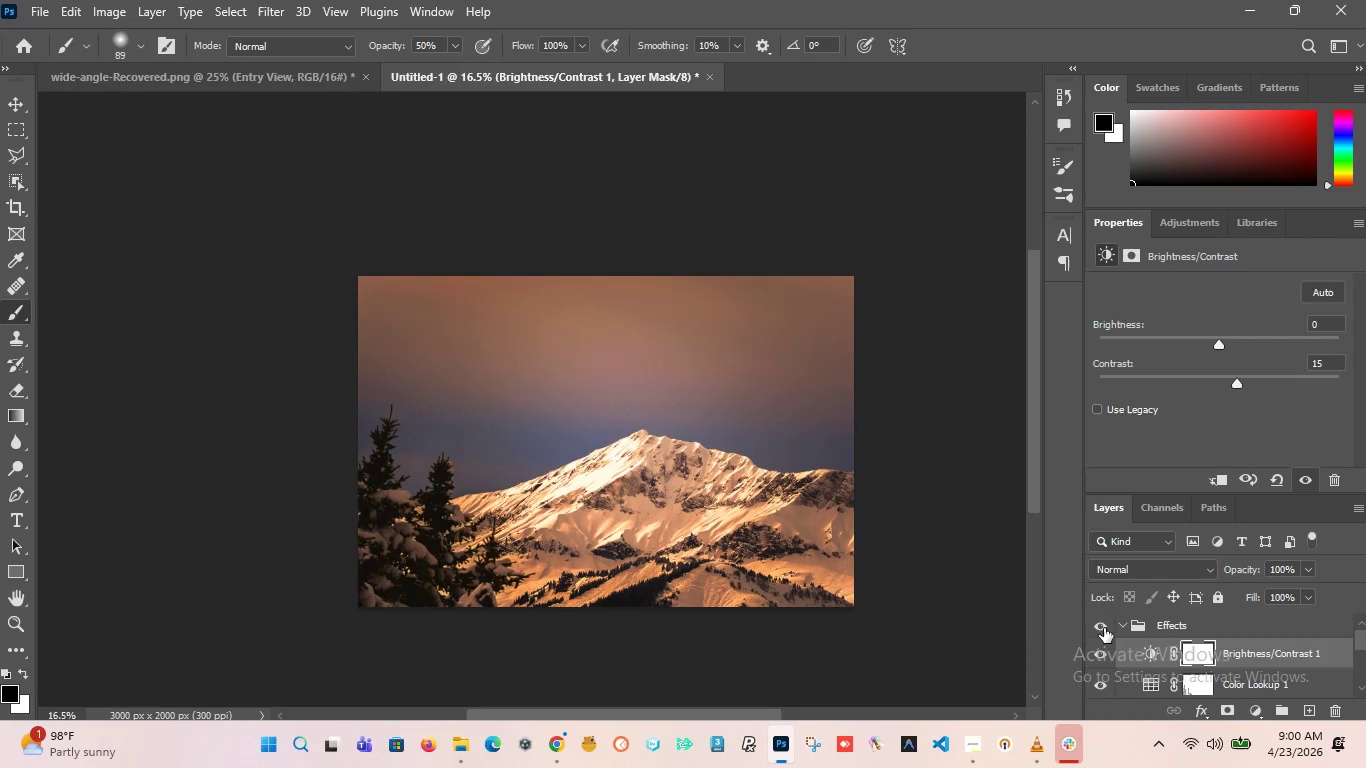 
left_click([1102, 627])
 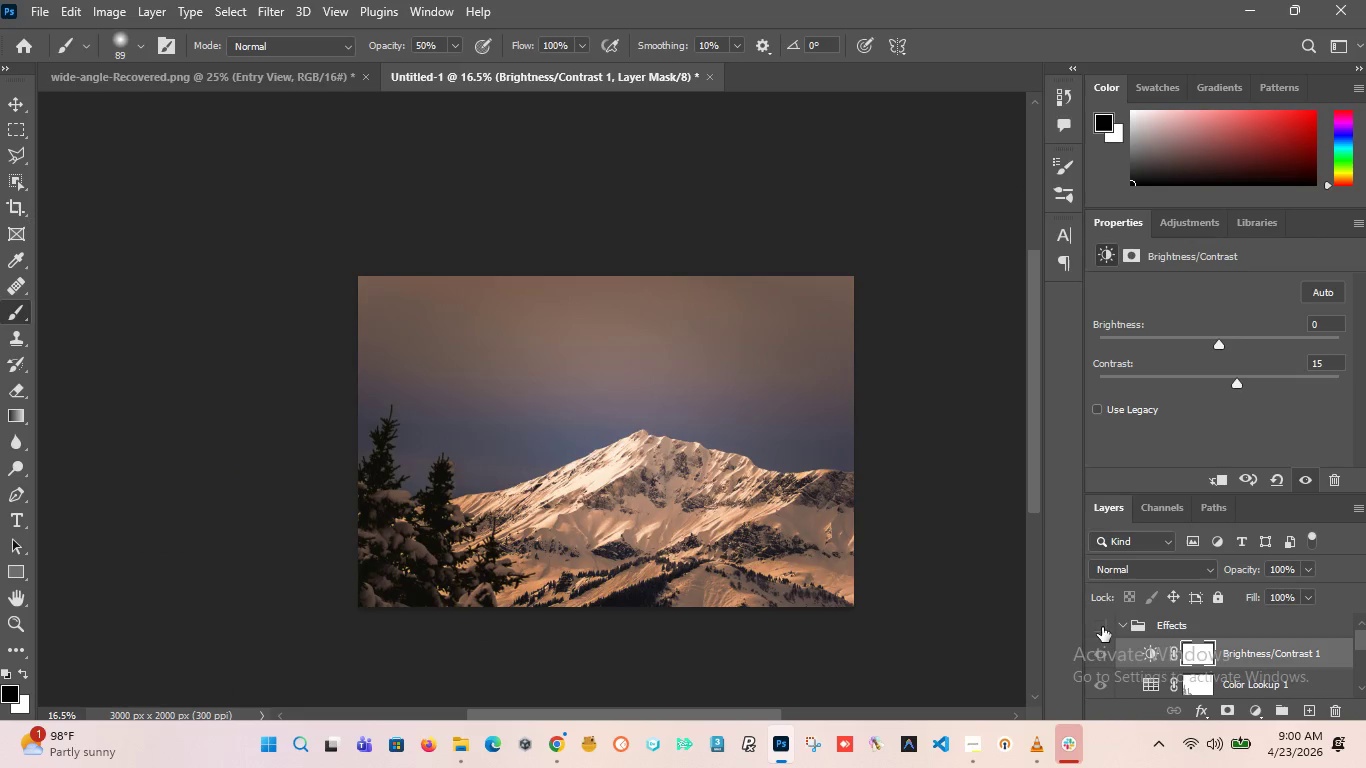 
left_click([1102, 627])
 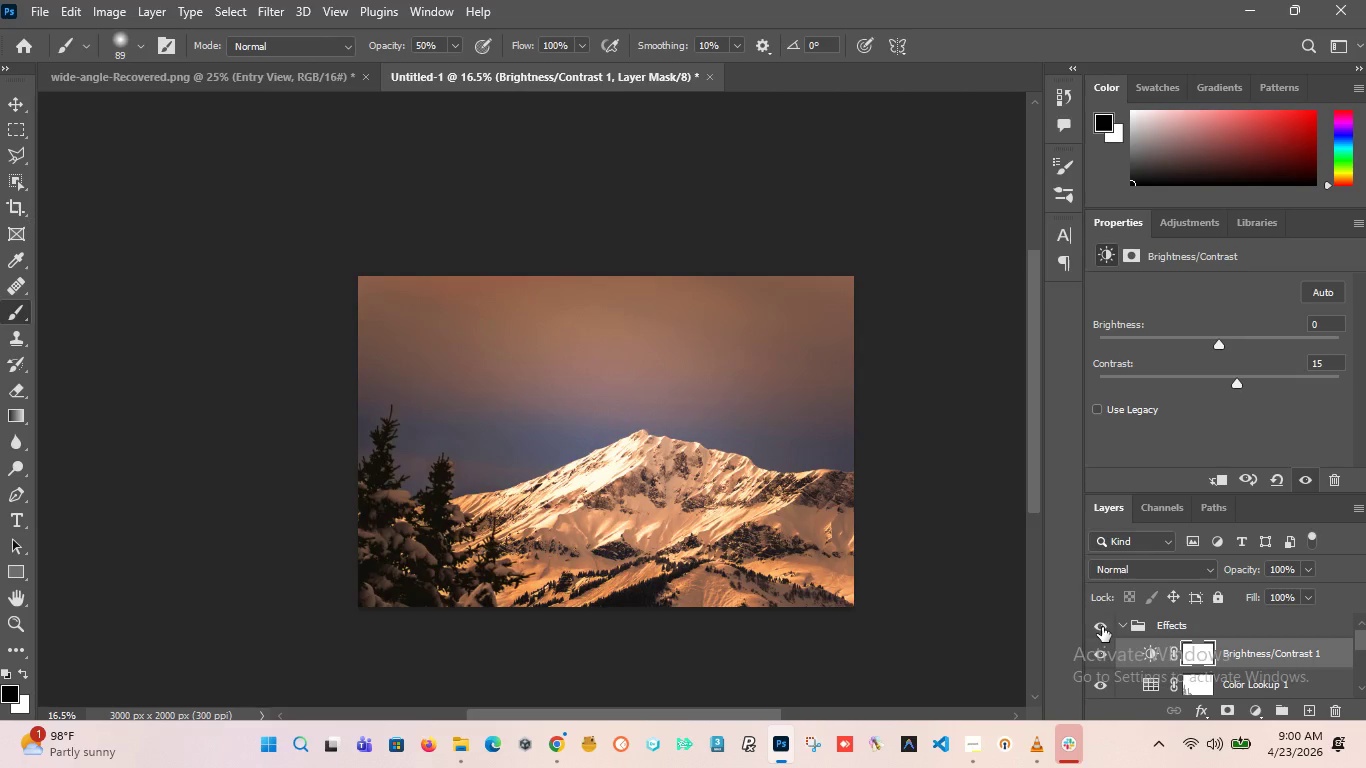 
left_click([1102, 627])
 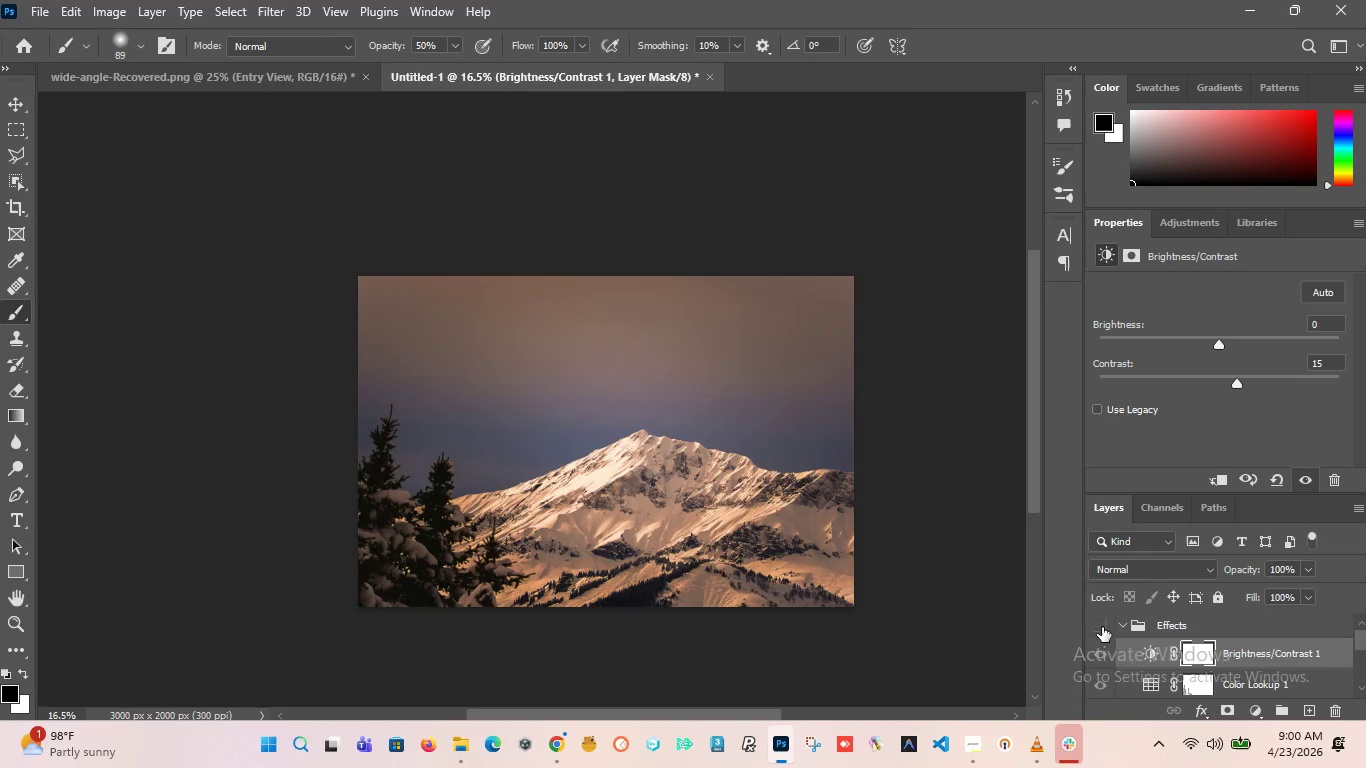 
left_click([1102, 627])
 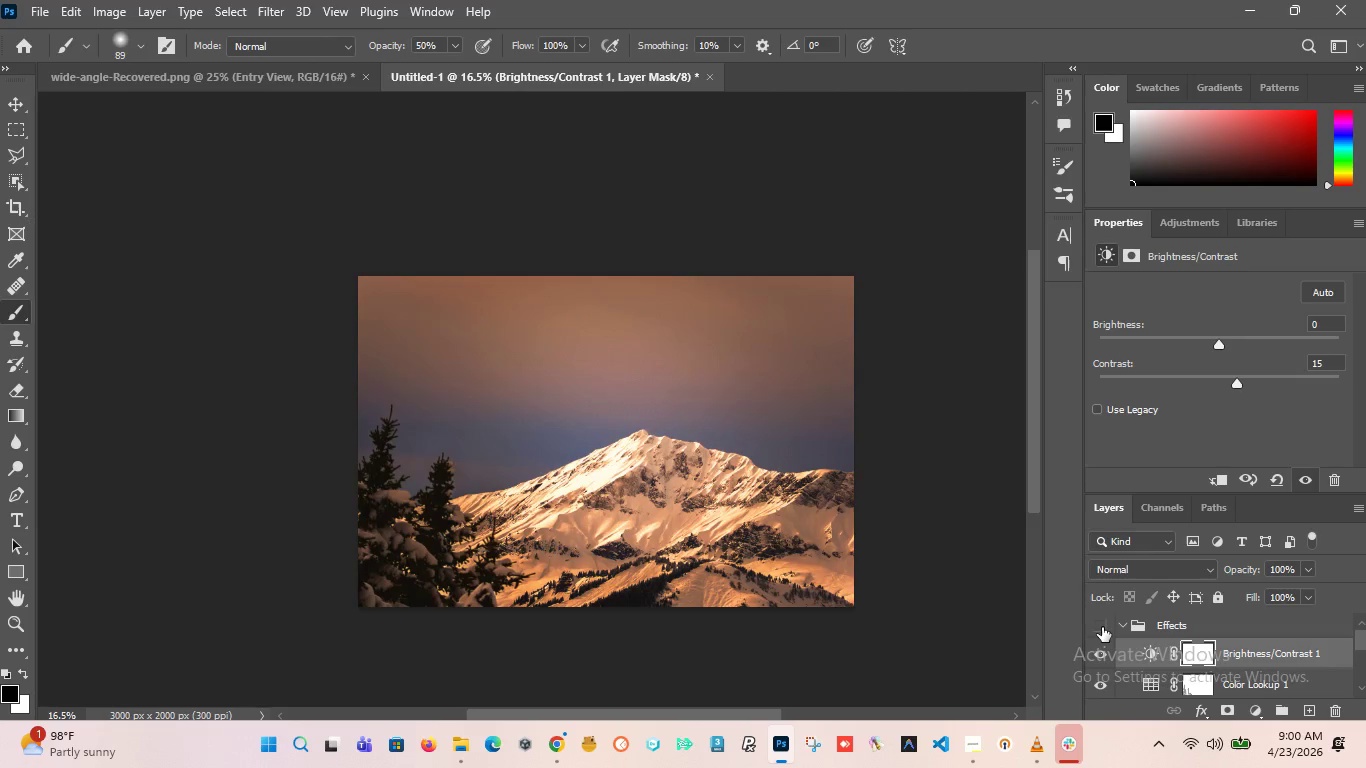 
double_click([1102, 627])
 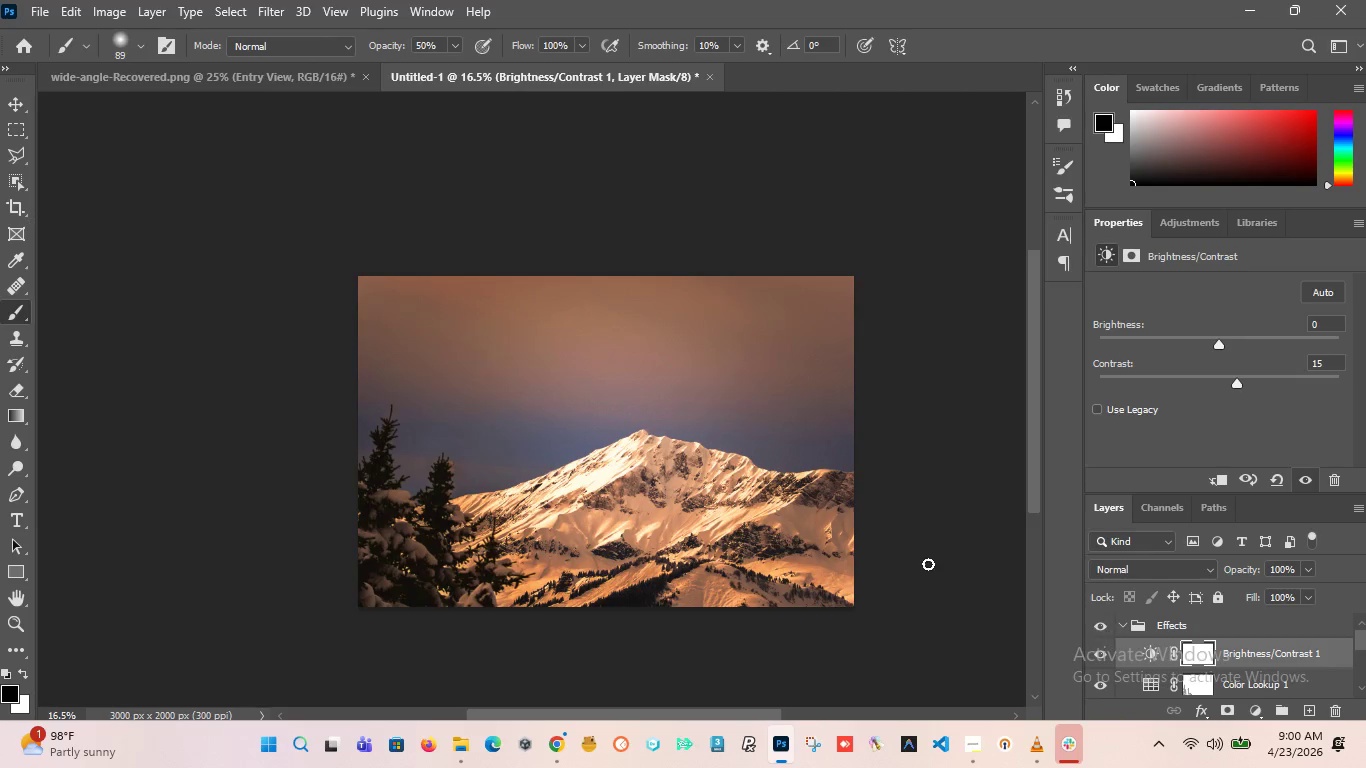 
hold_key(key=AltLeft, duration=1.11)
scroll: coordinate [611, 457], scroll_direction: down, amount: 2.0
 